 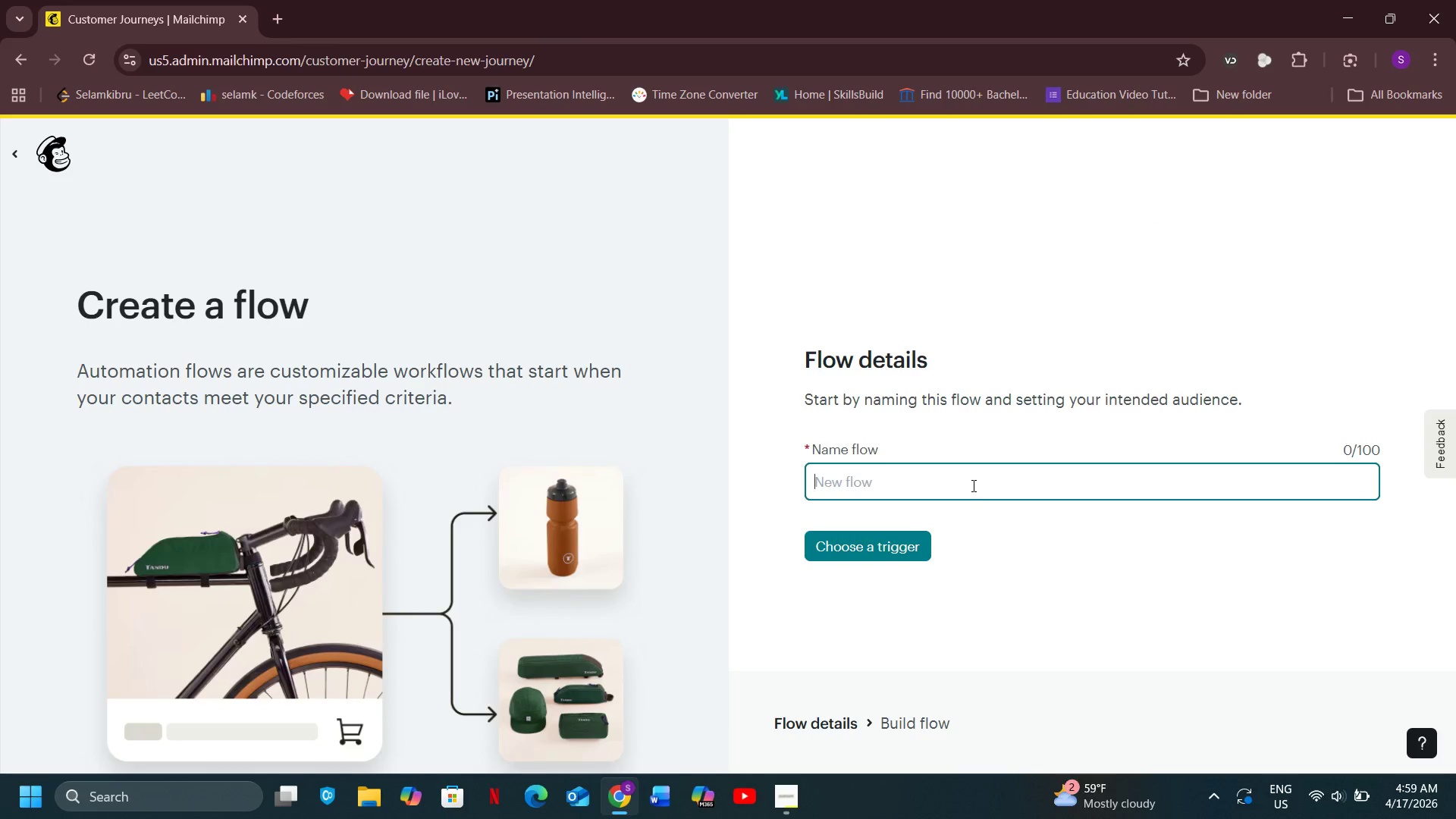 
type(FolloPost treatment follow)
 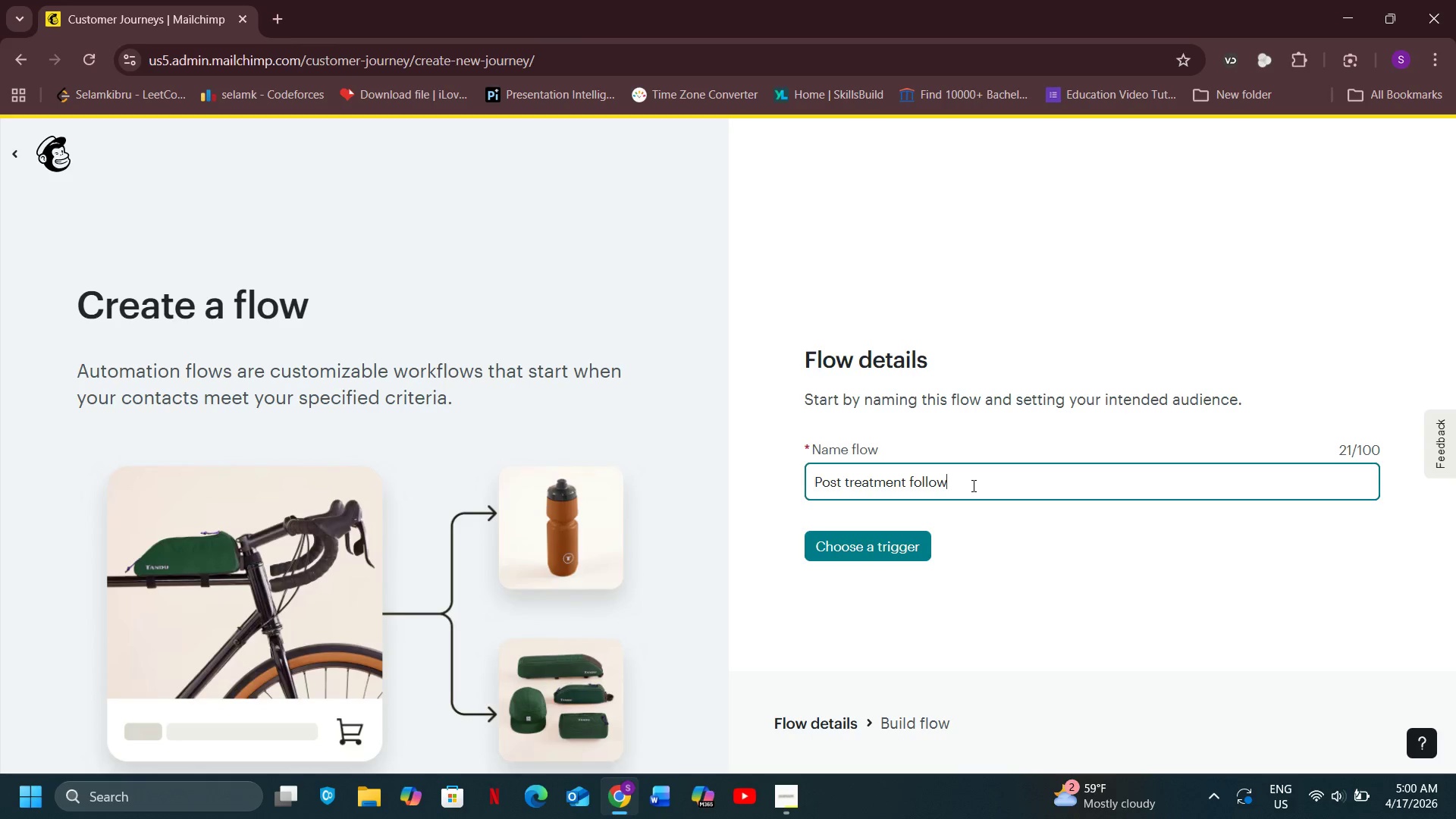 
hold_key(key=Backspace, duration=0.69)
 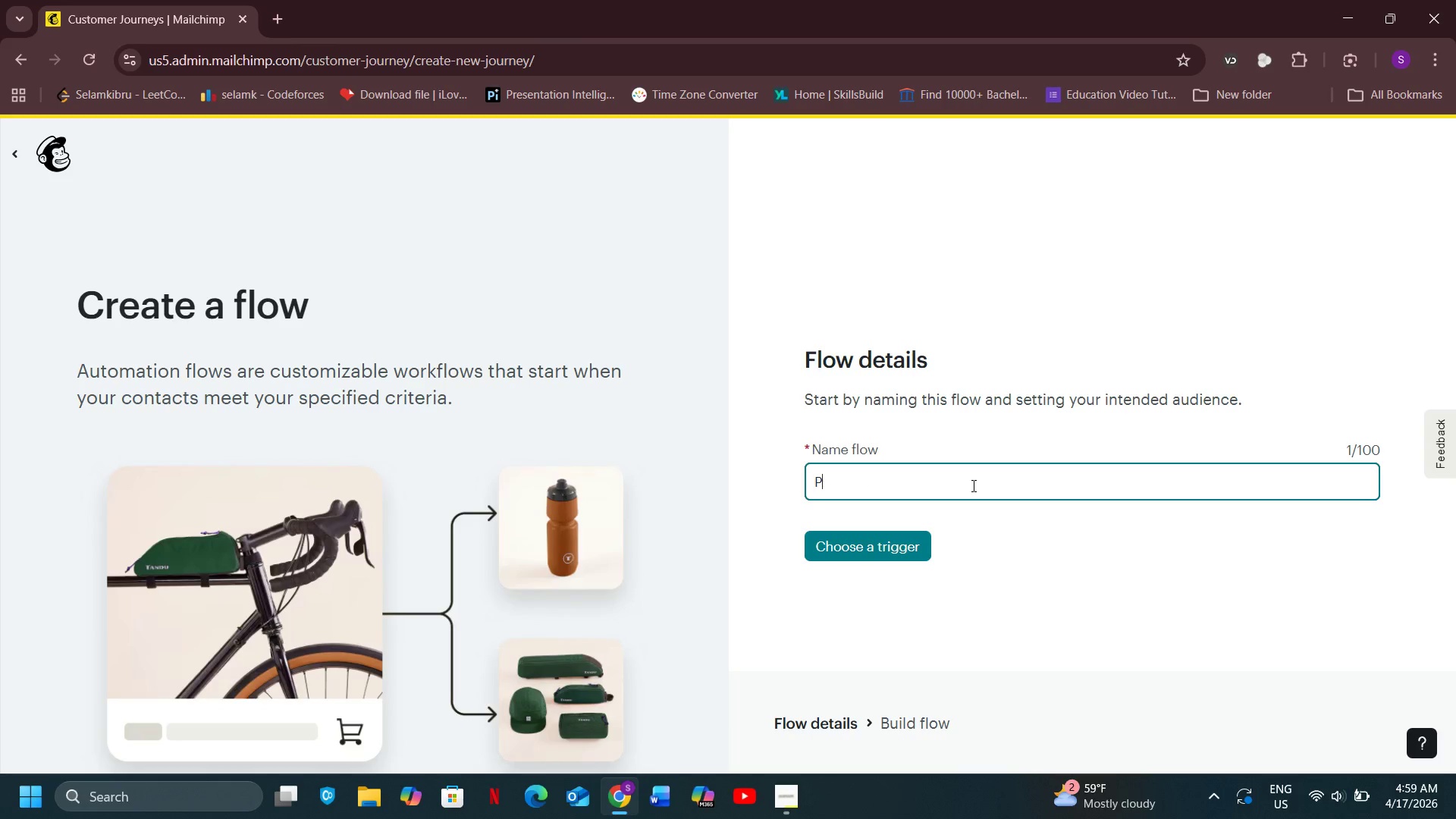 
wait(8.66)
 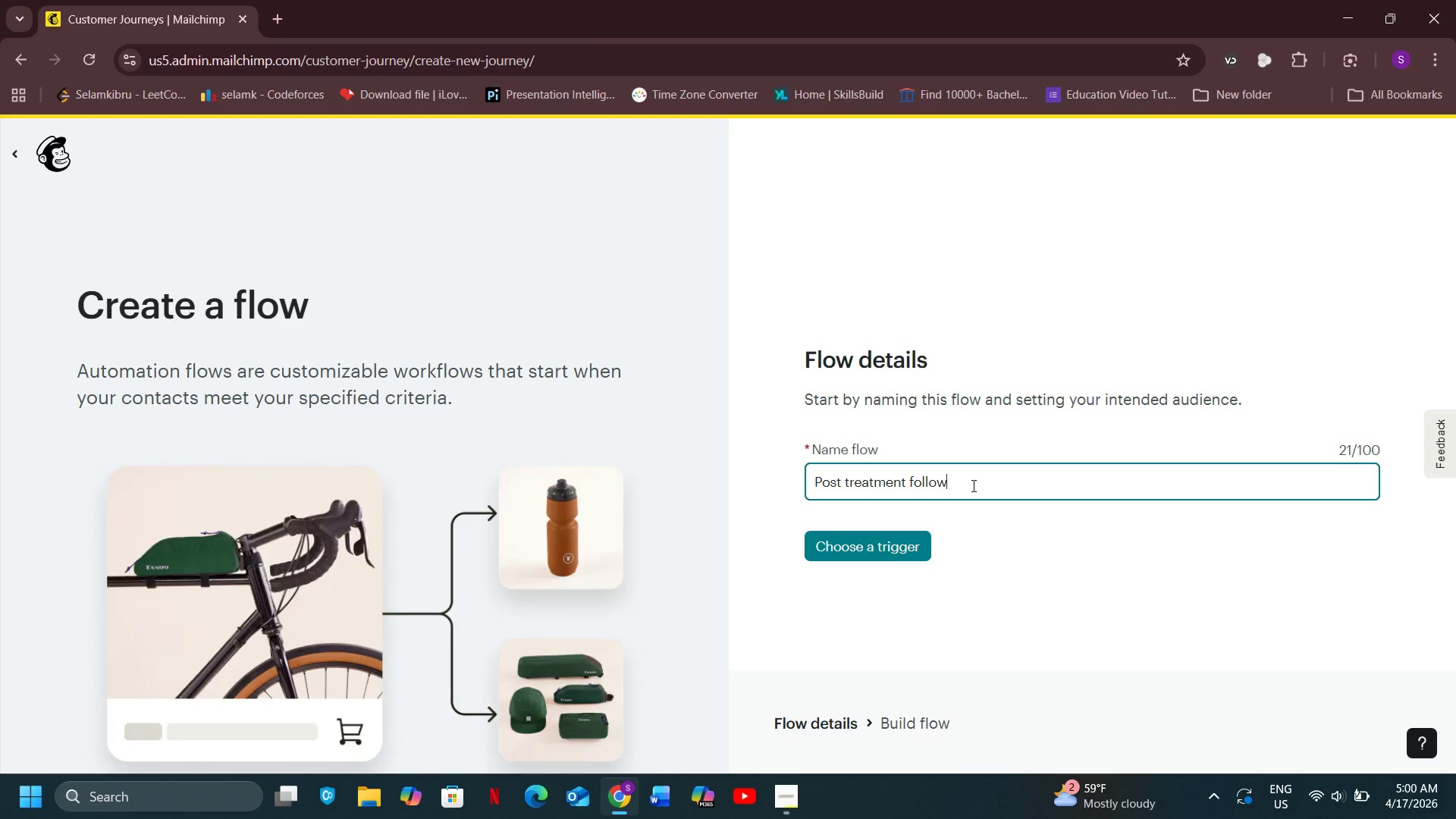 
type( up)
 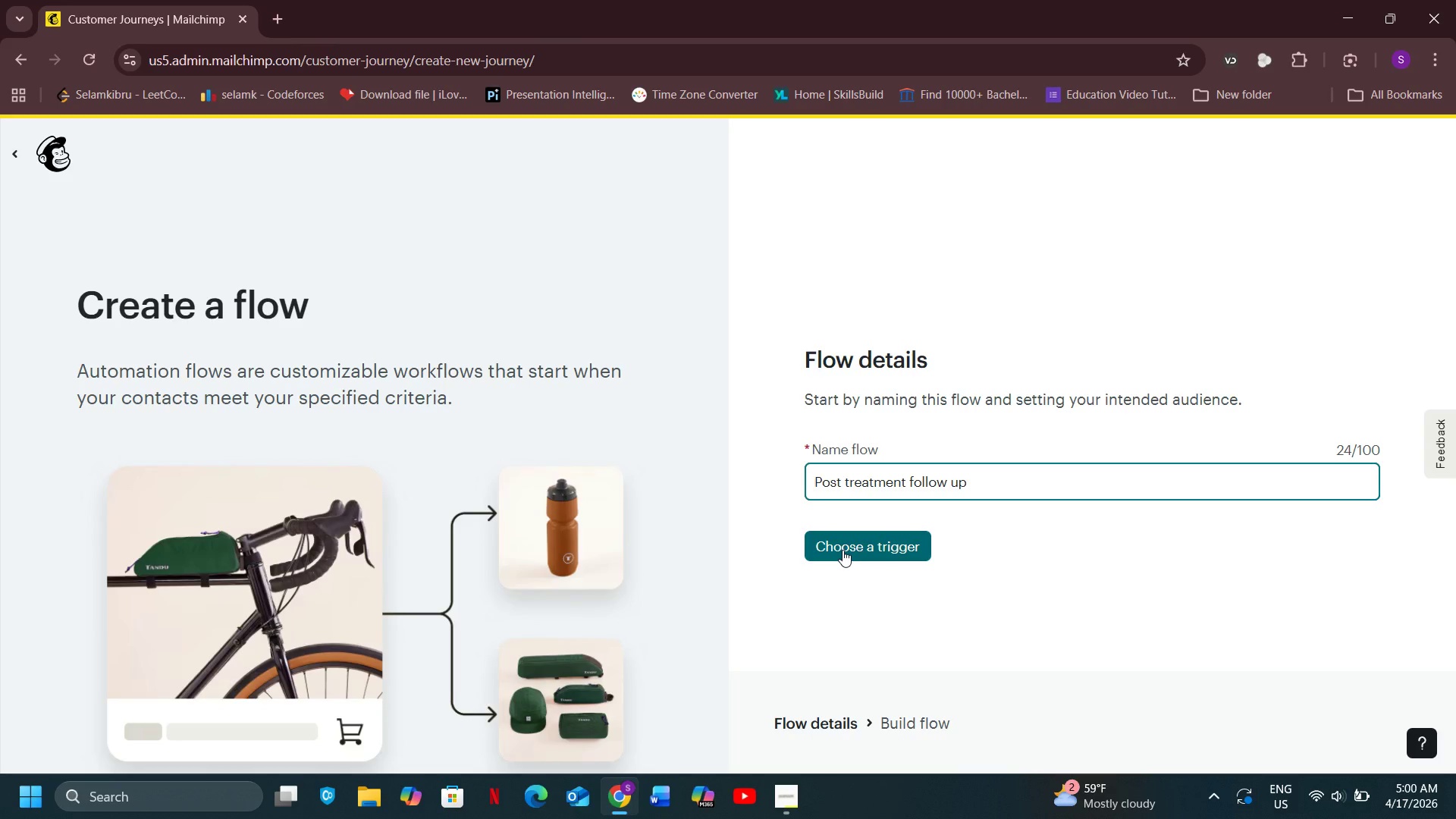 
wait(5.72)
 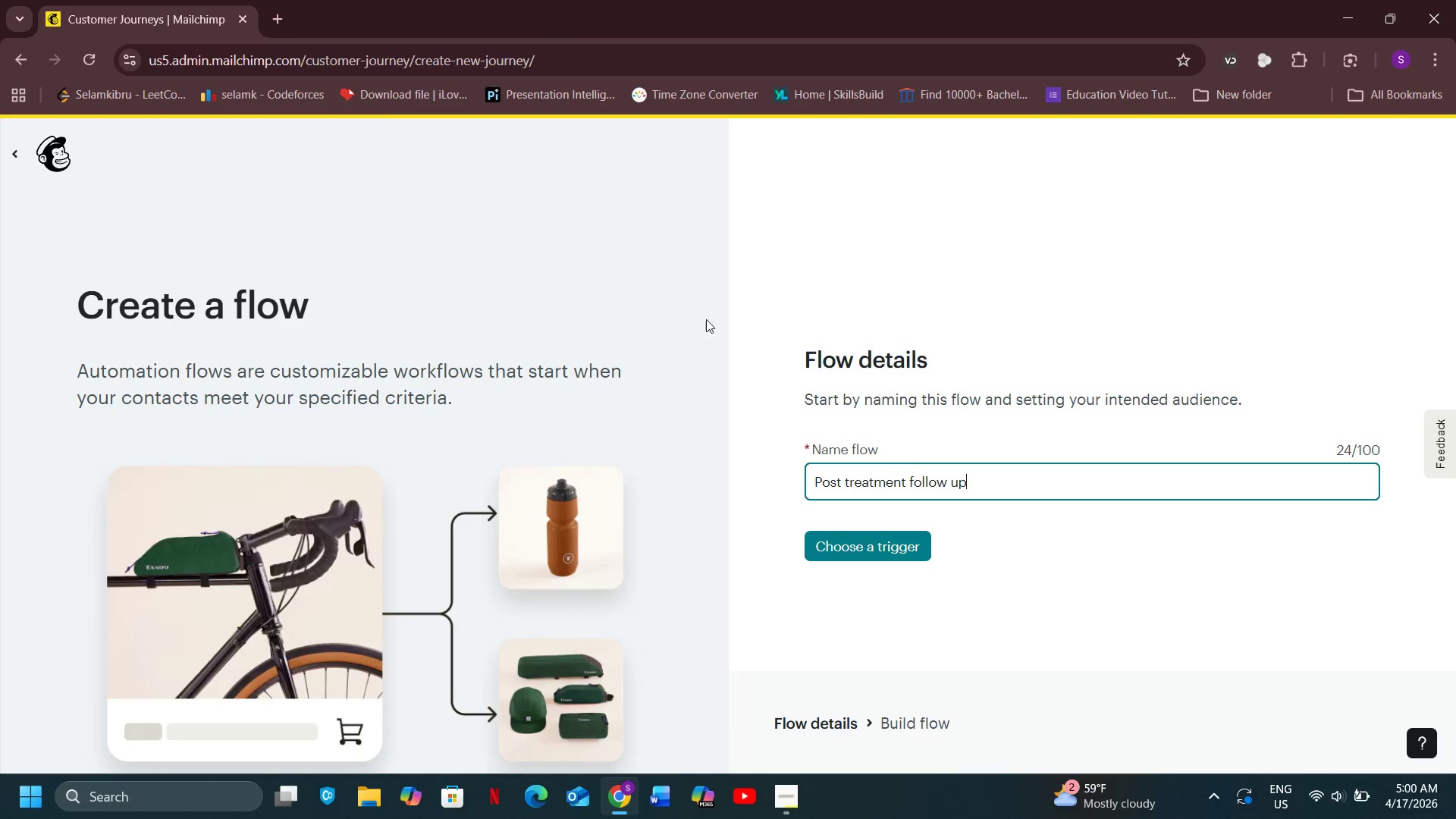 
left_click([843, 550])
 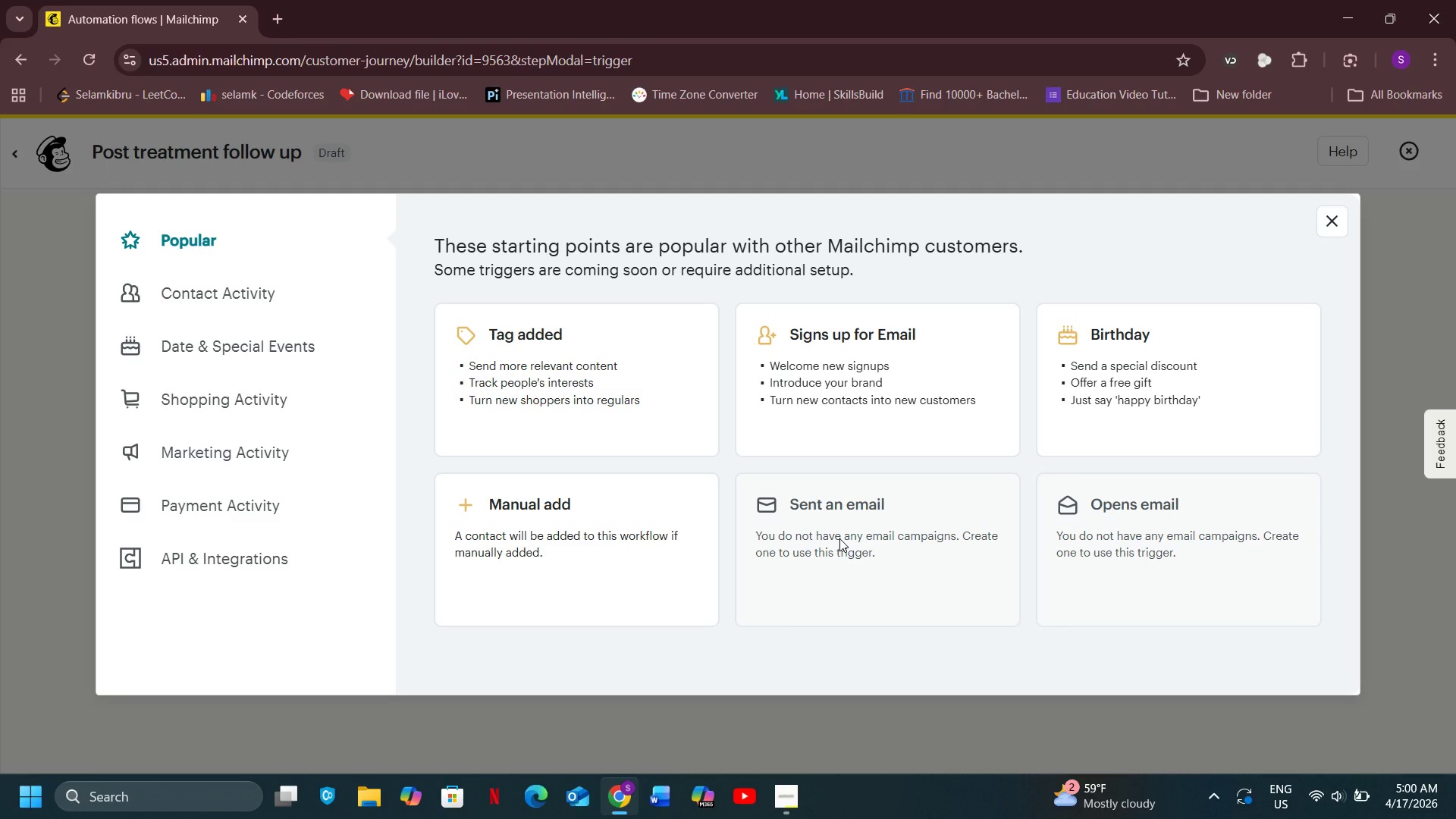 
wait(22.41)
 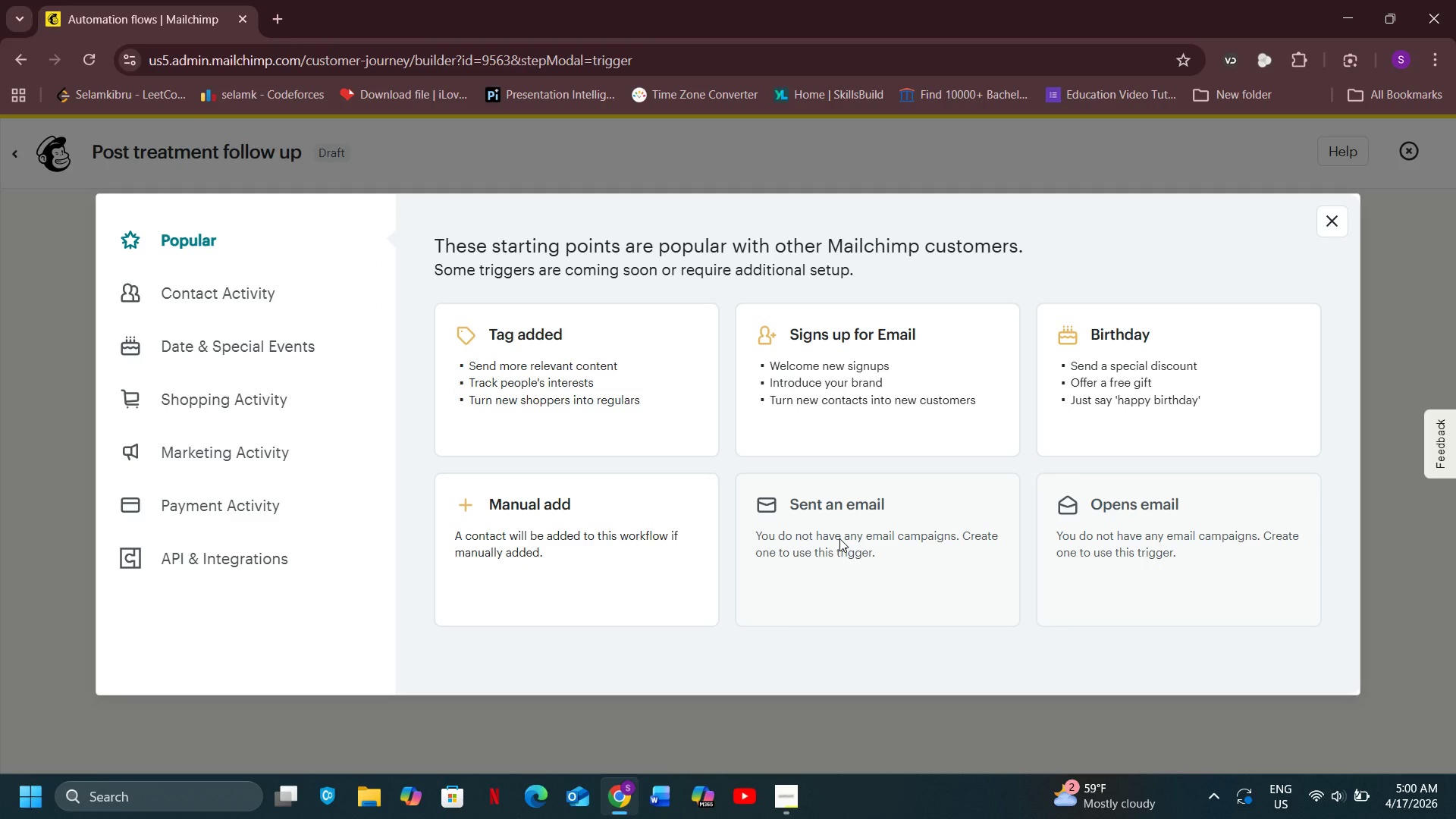 
left_click([539, 353])
 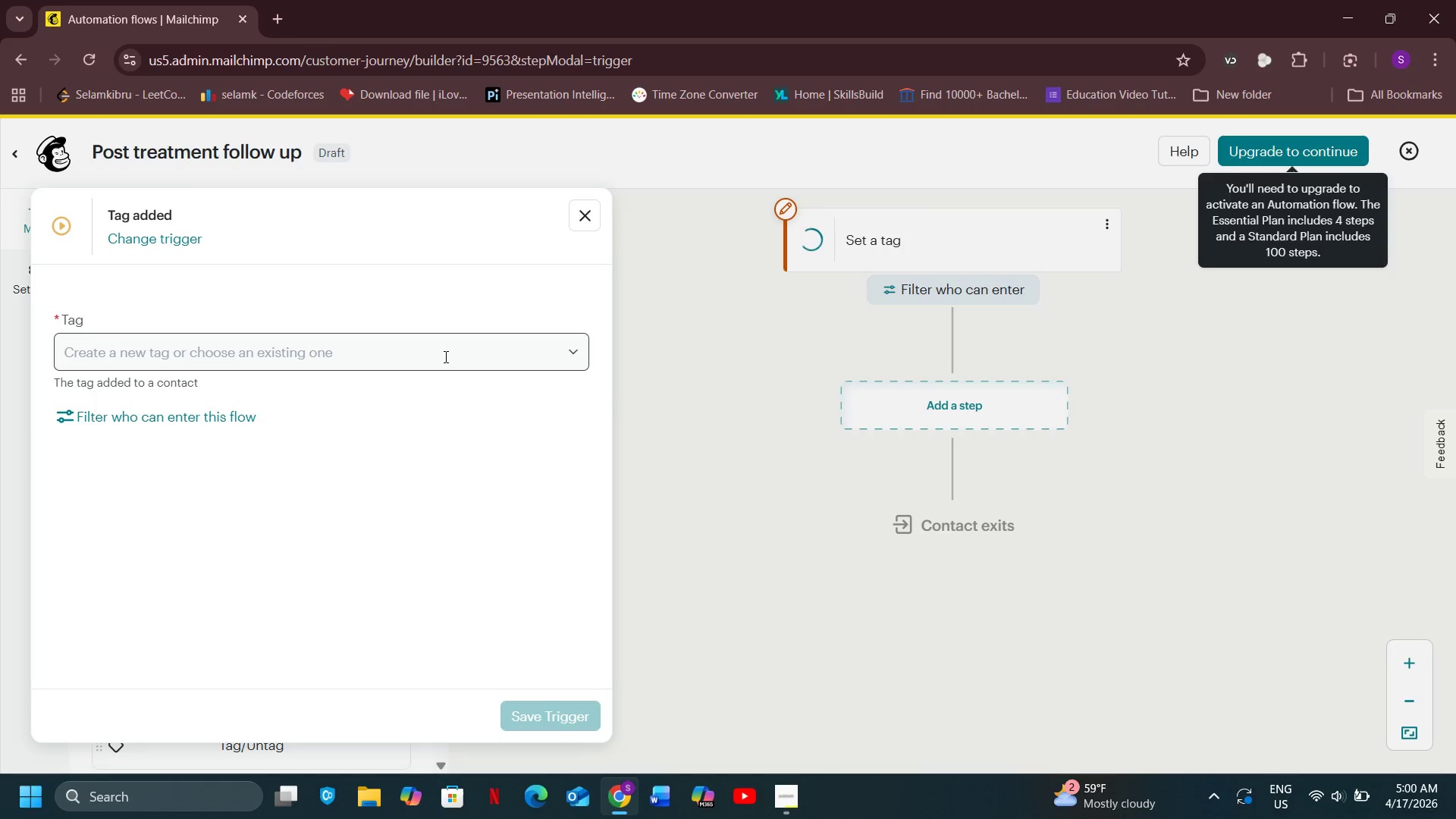 
wait(5.41)
 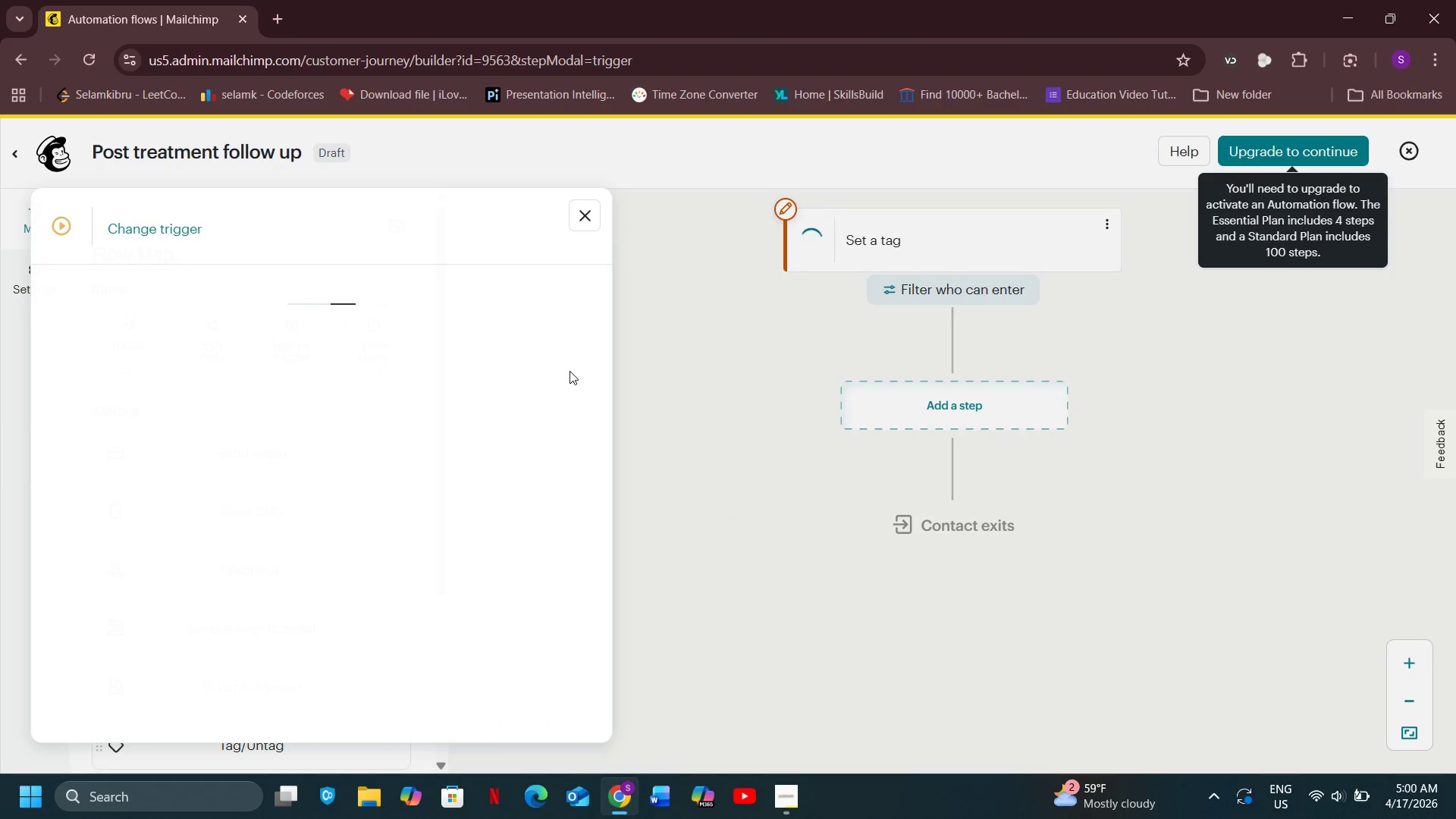 
left_click([444, 356])
 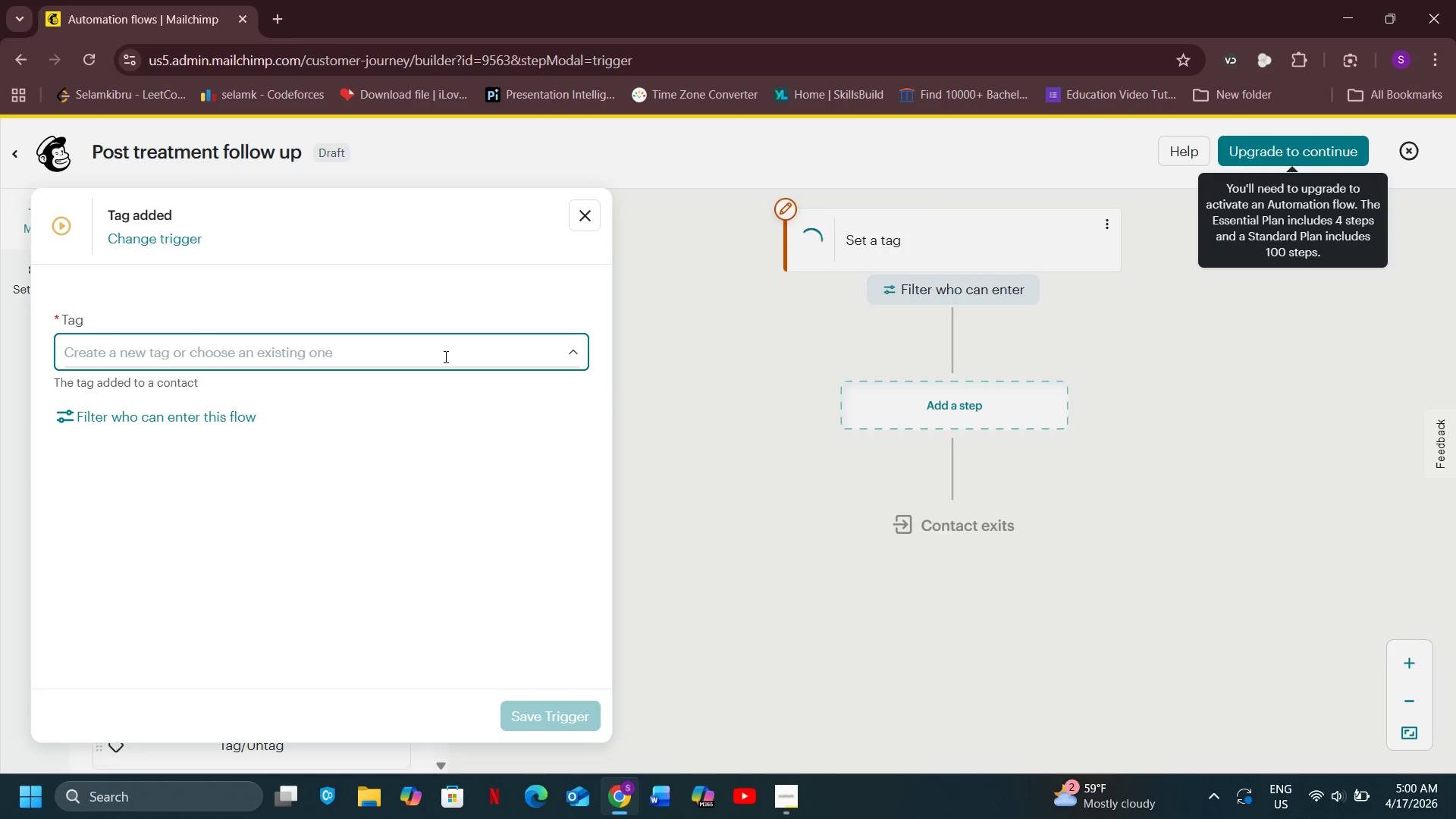 
wait(7.72)
 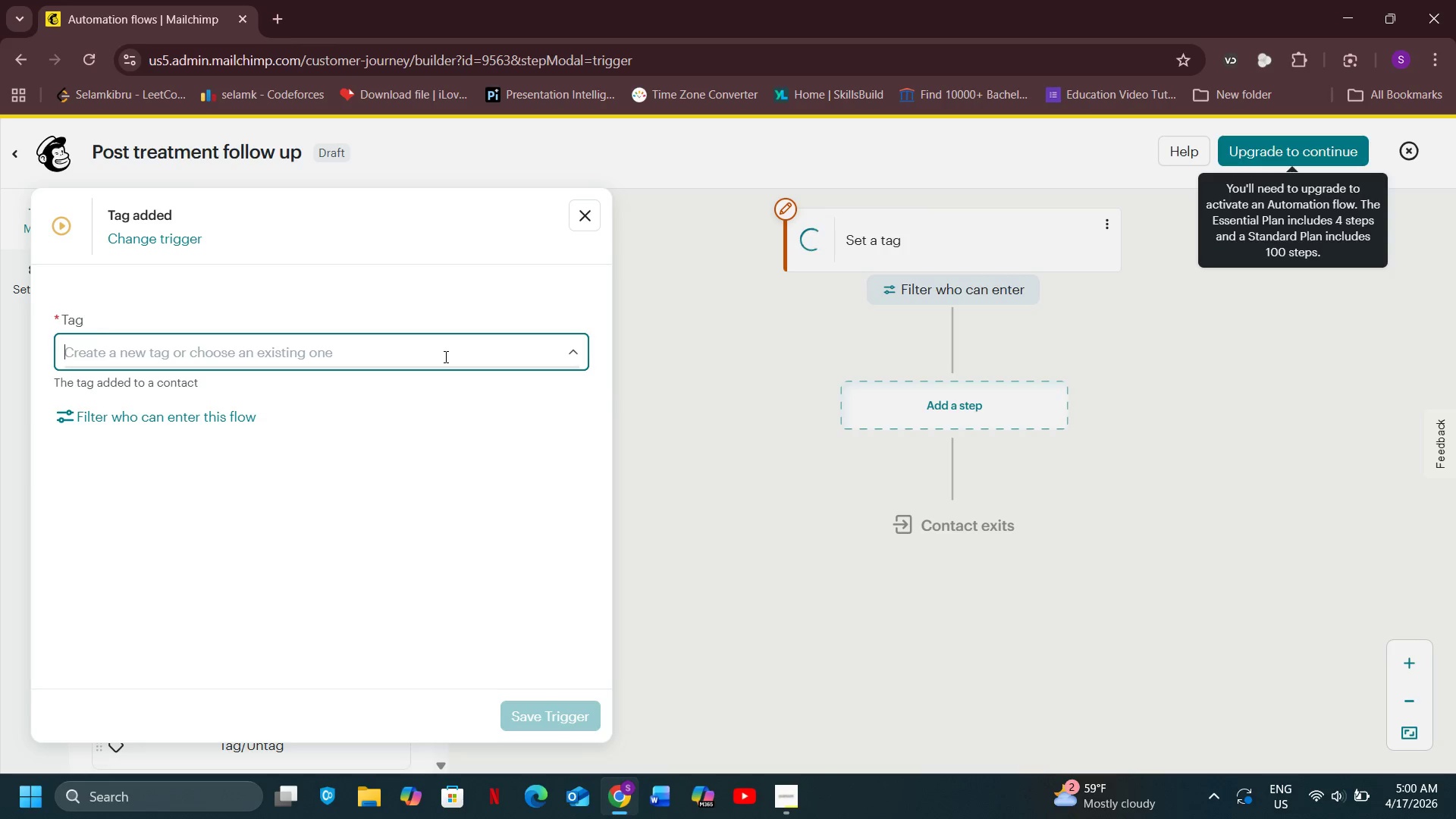 
type(Service_)
 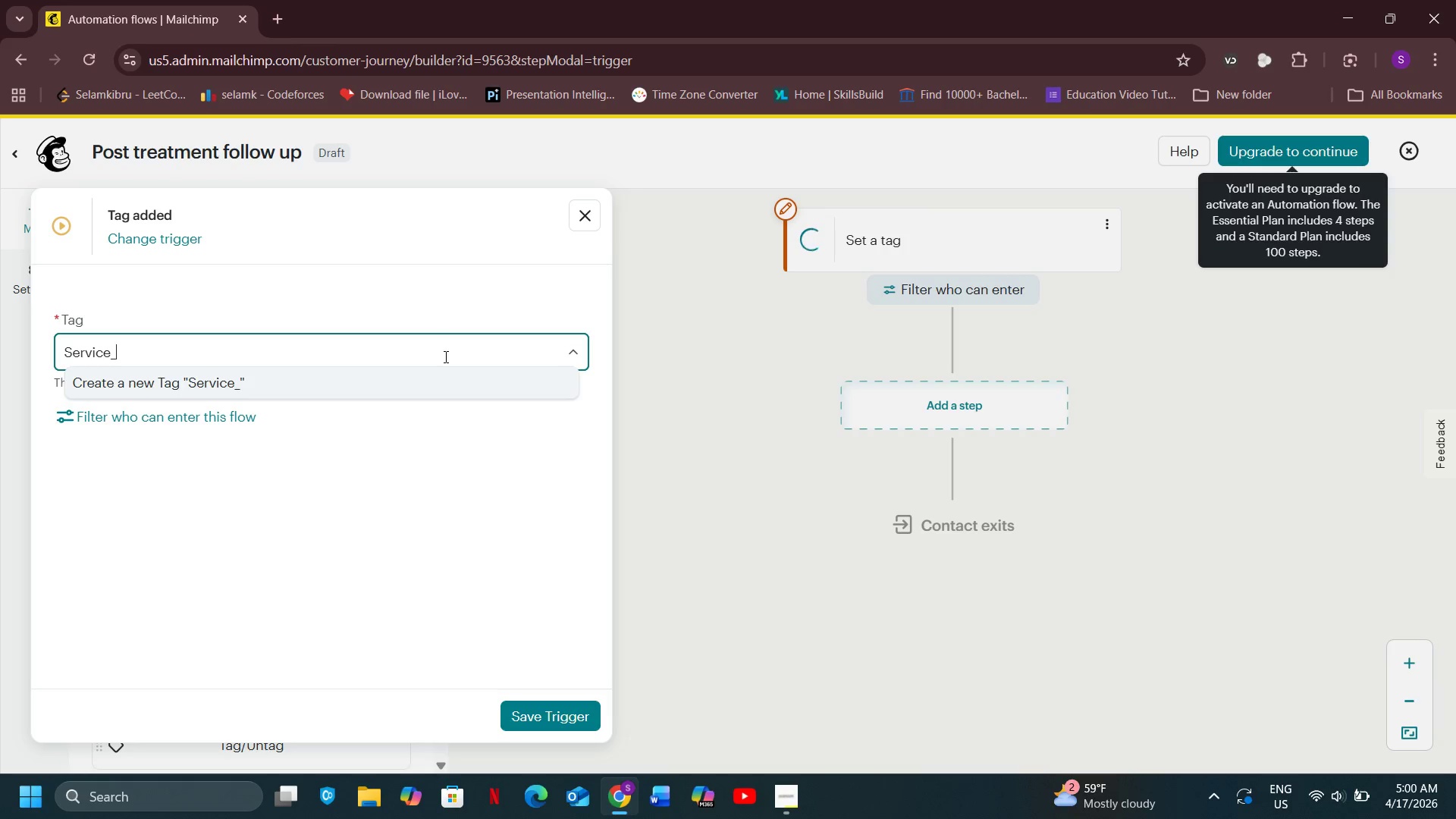 
wait(7.24)
 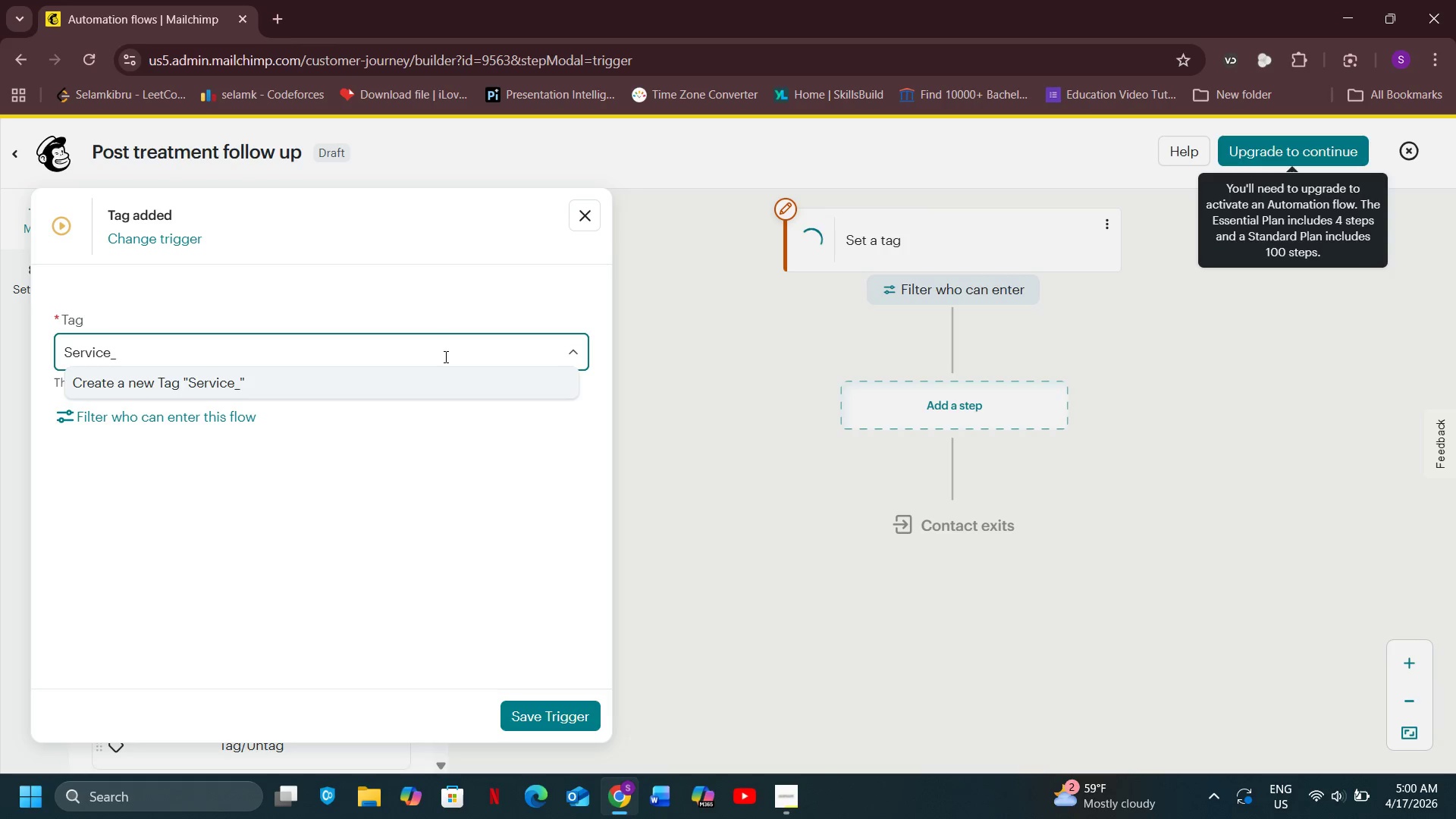 
type(Chemiv)
key(Backspace)
type(cal_Peel)
 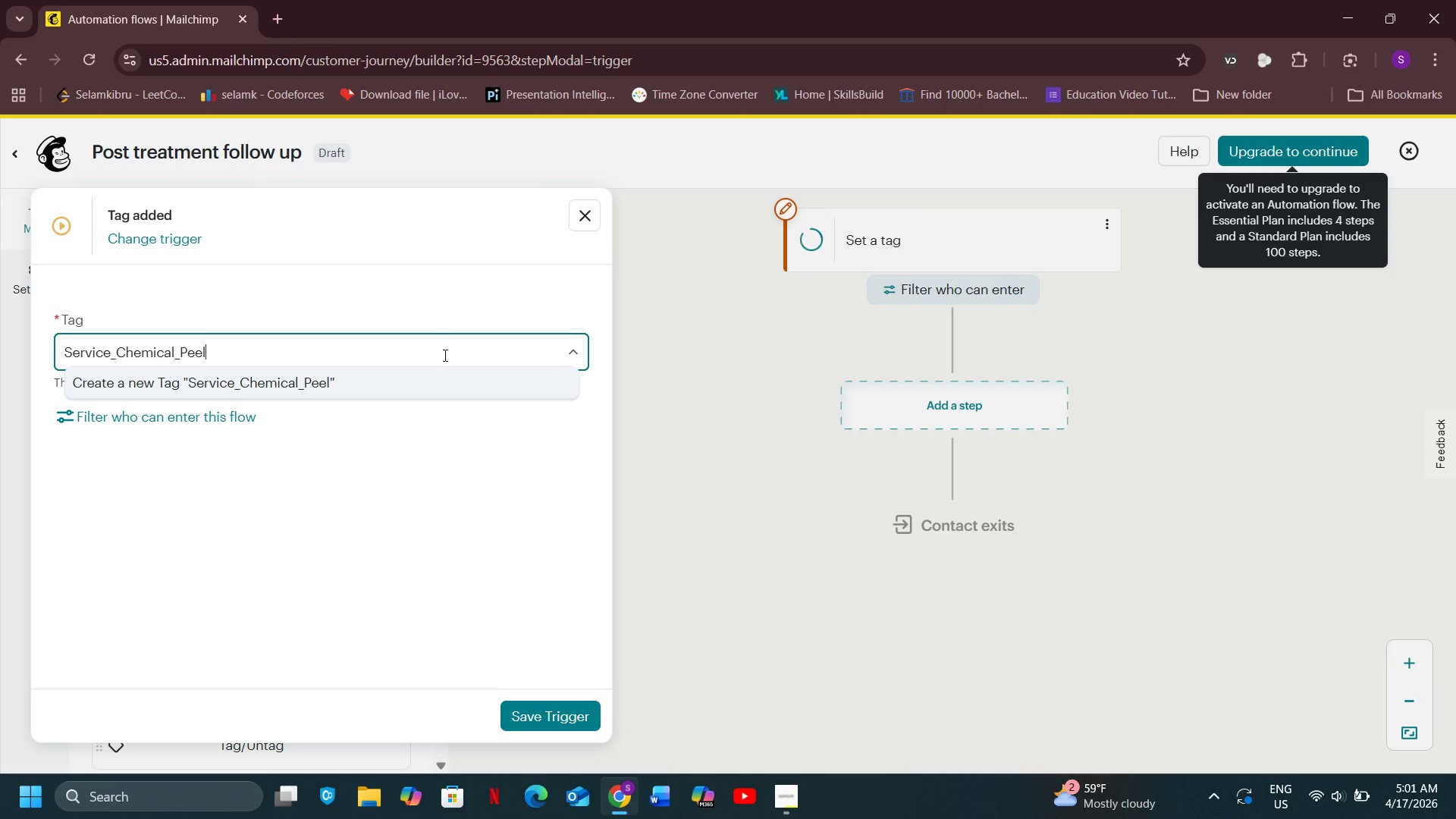 
left_click([325, 380])
 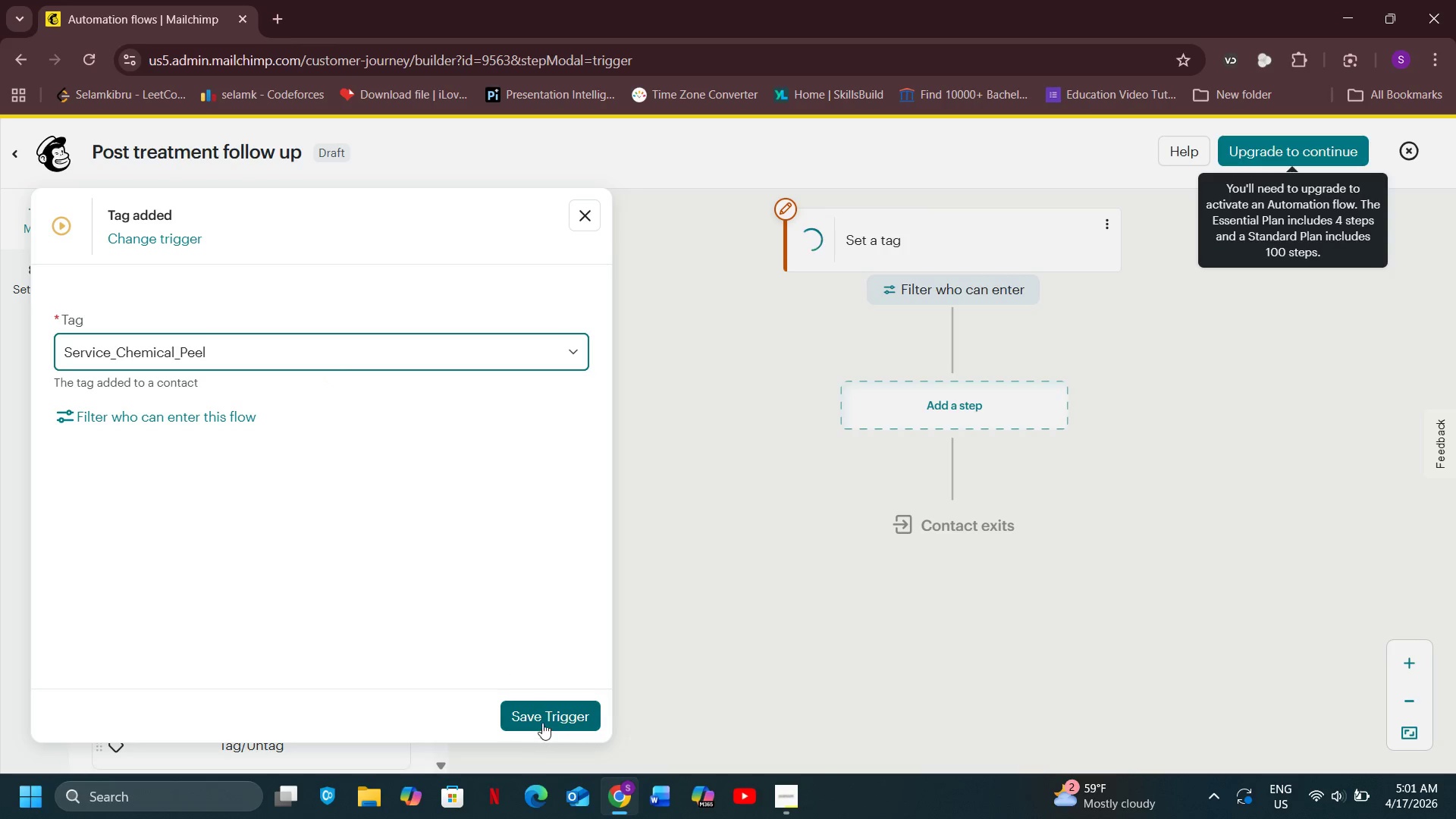 
wait(5.75)
 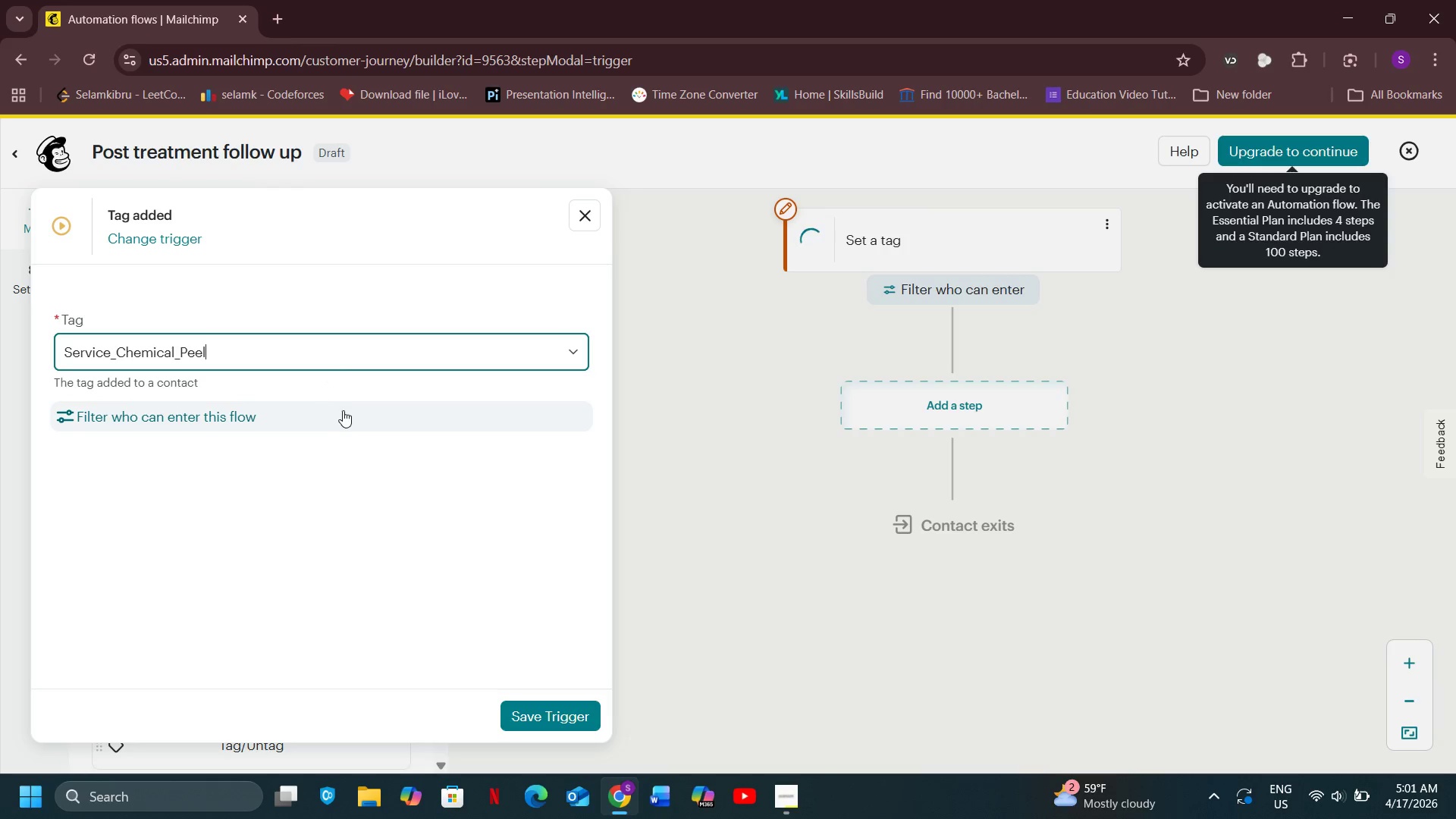 
left_click([541, 721])
 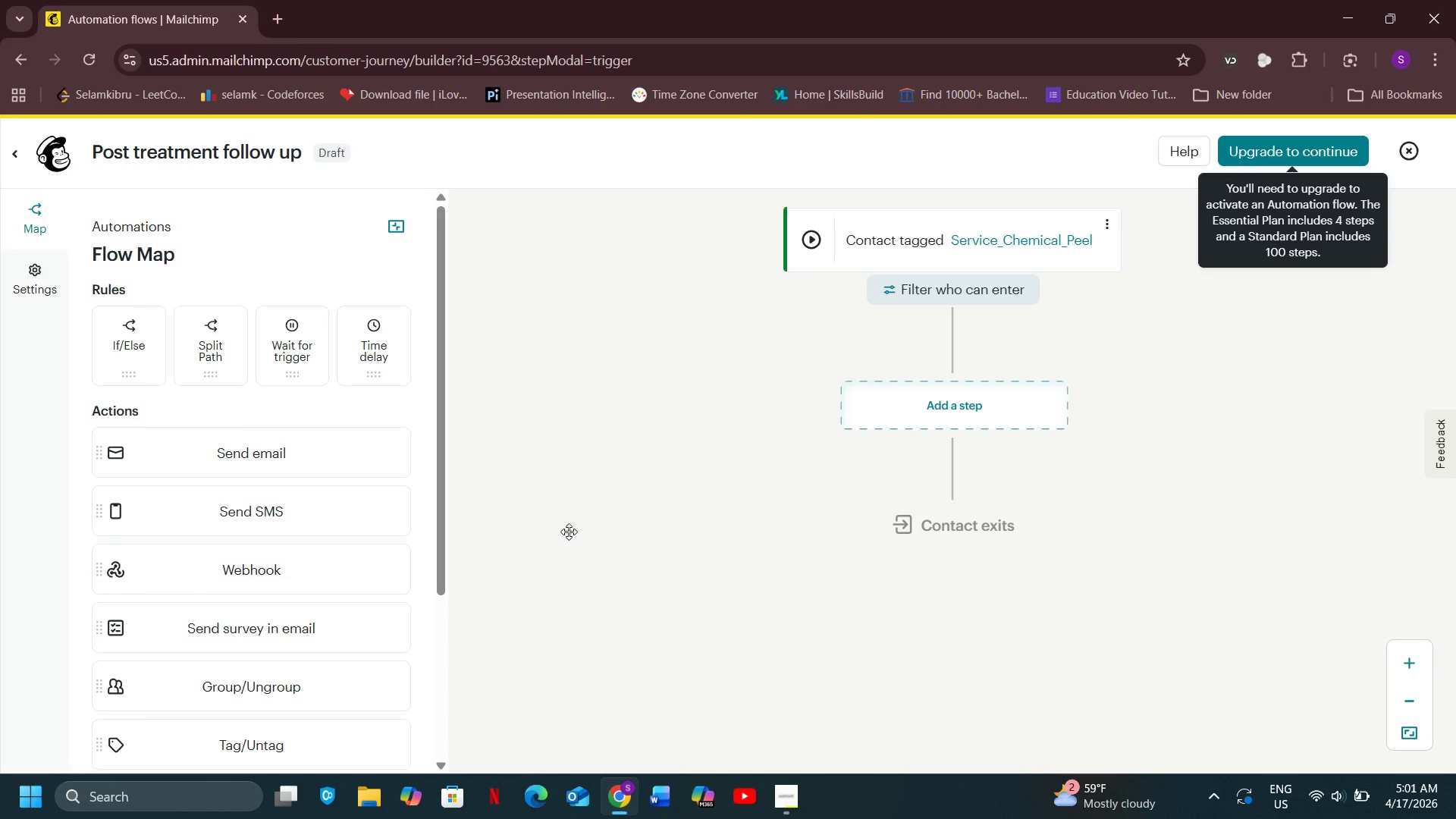 
wait(10.97)
 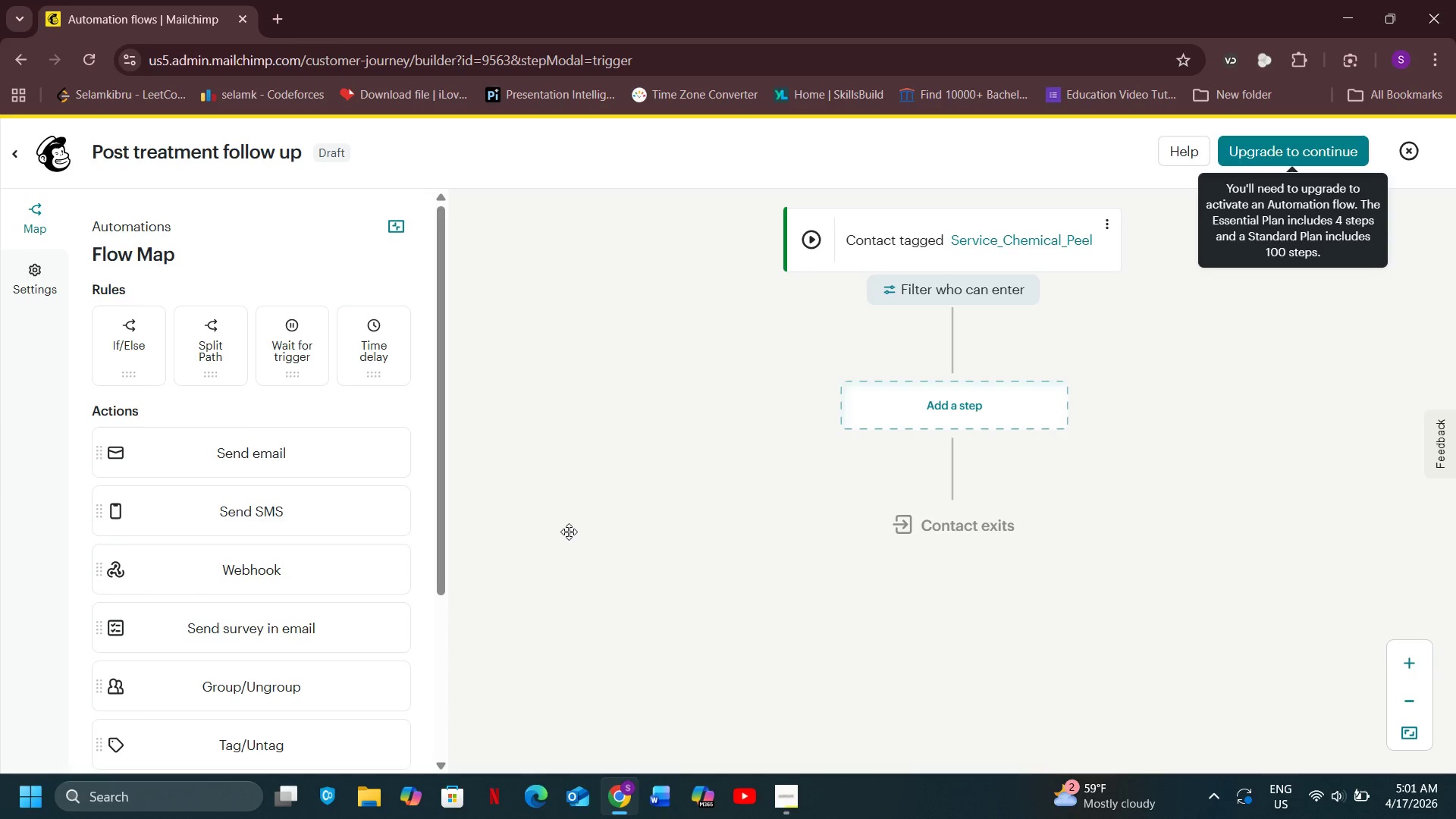 
left_click_drag(start_coordinate=[281, 463], to_coordinate=[979, 415])
 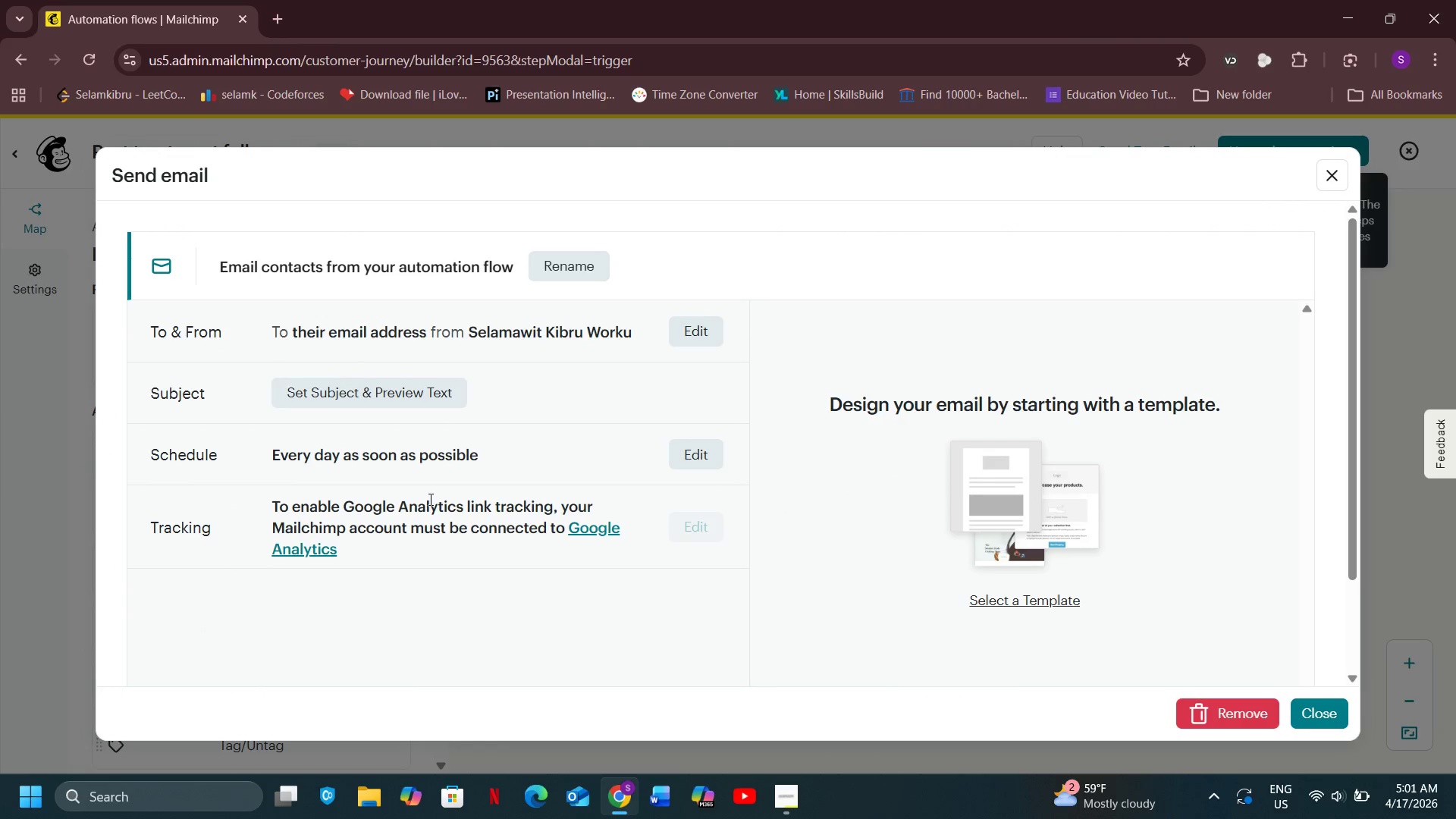 
wait(11.25)
 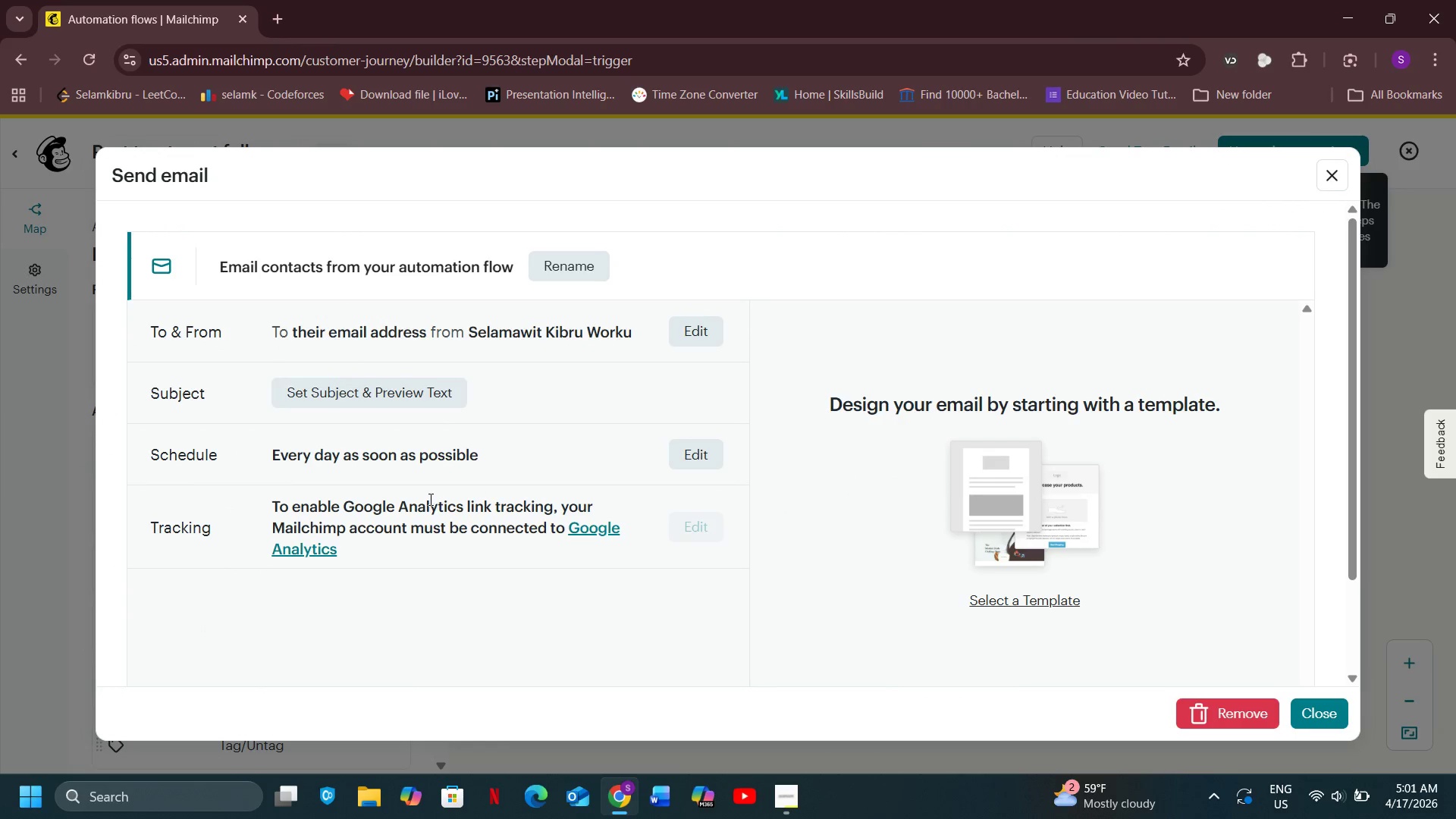 
left_click([374, 396])
 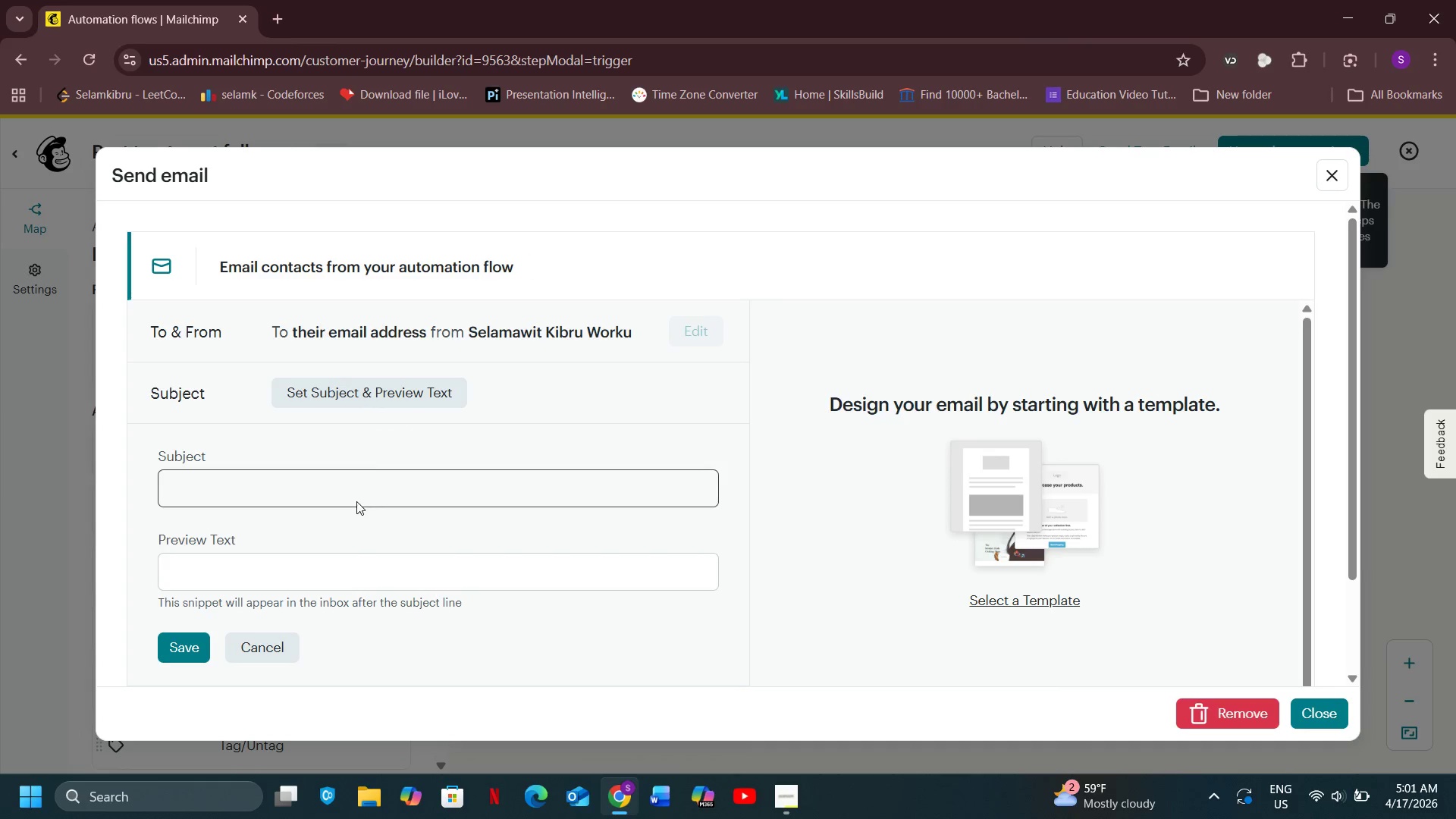 
wait(5.08)
 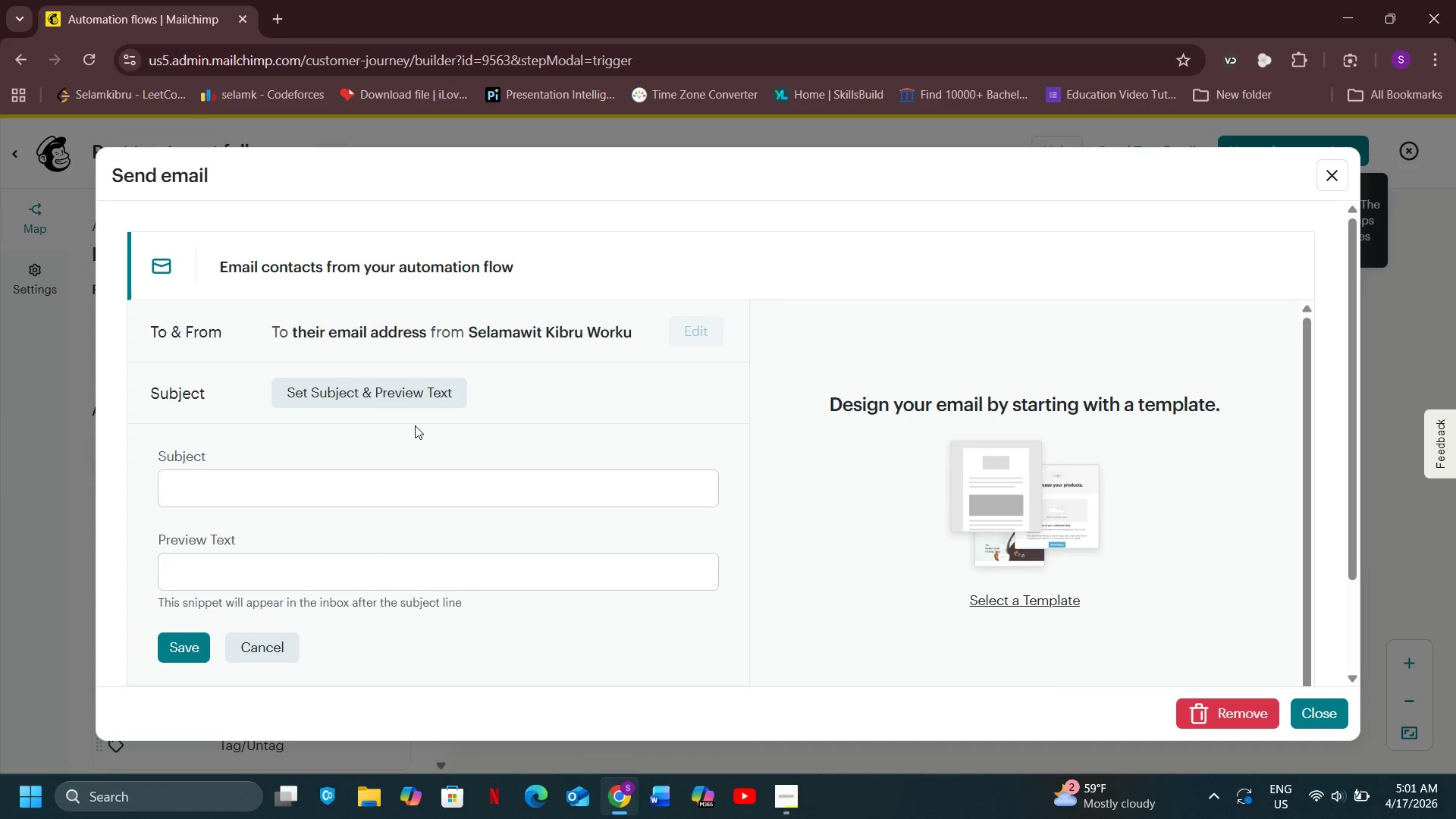 
left_click([344, 493])
 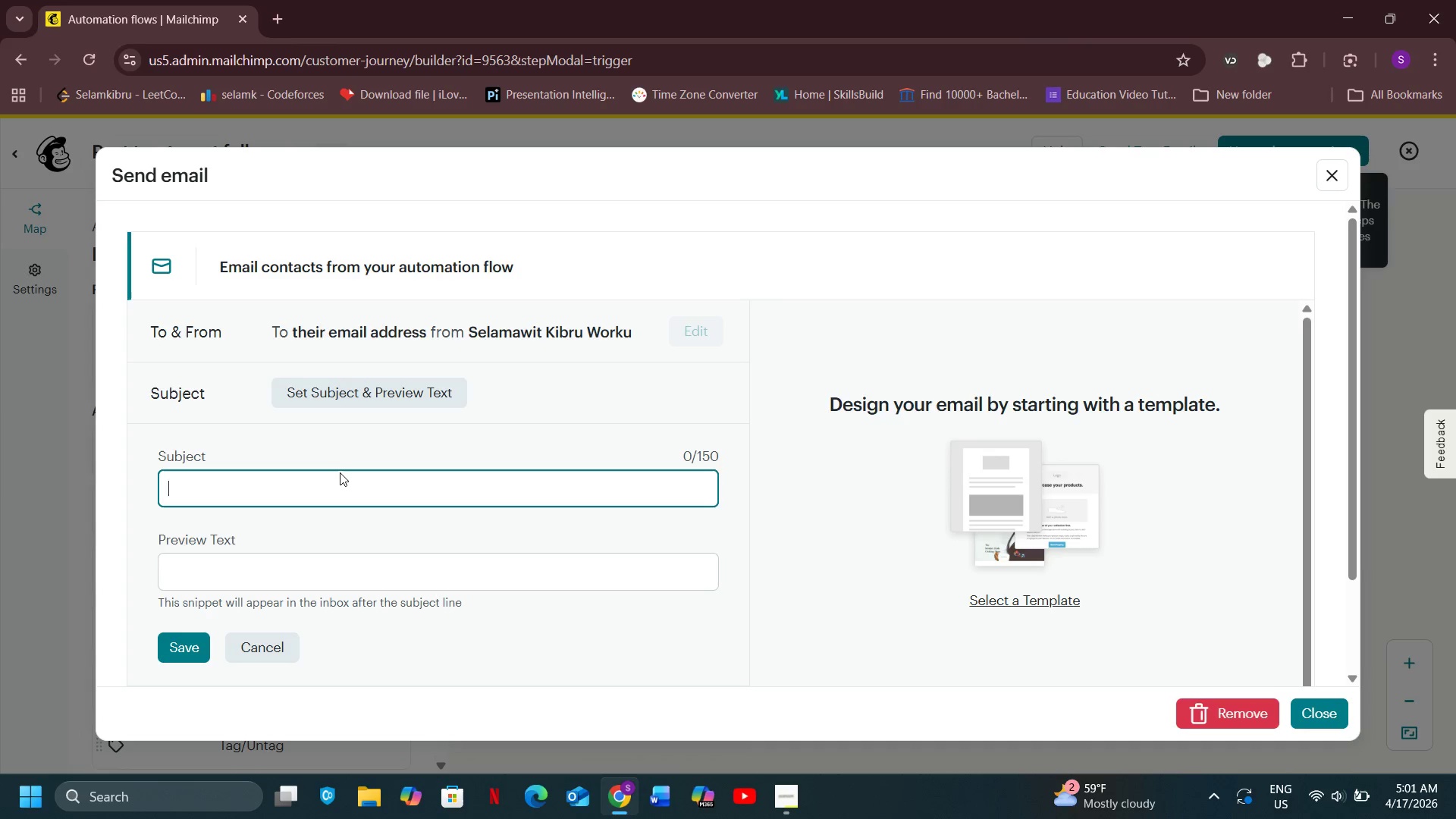 
type(hi *)
 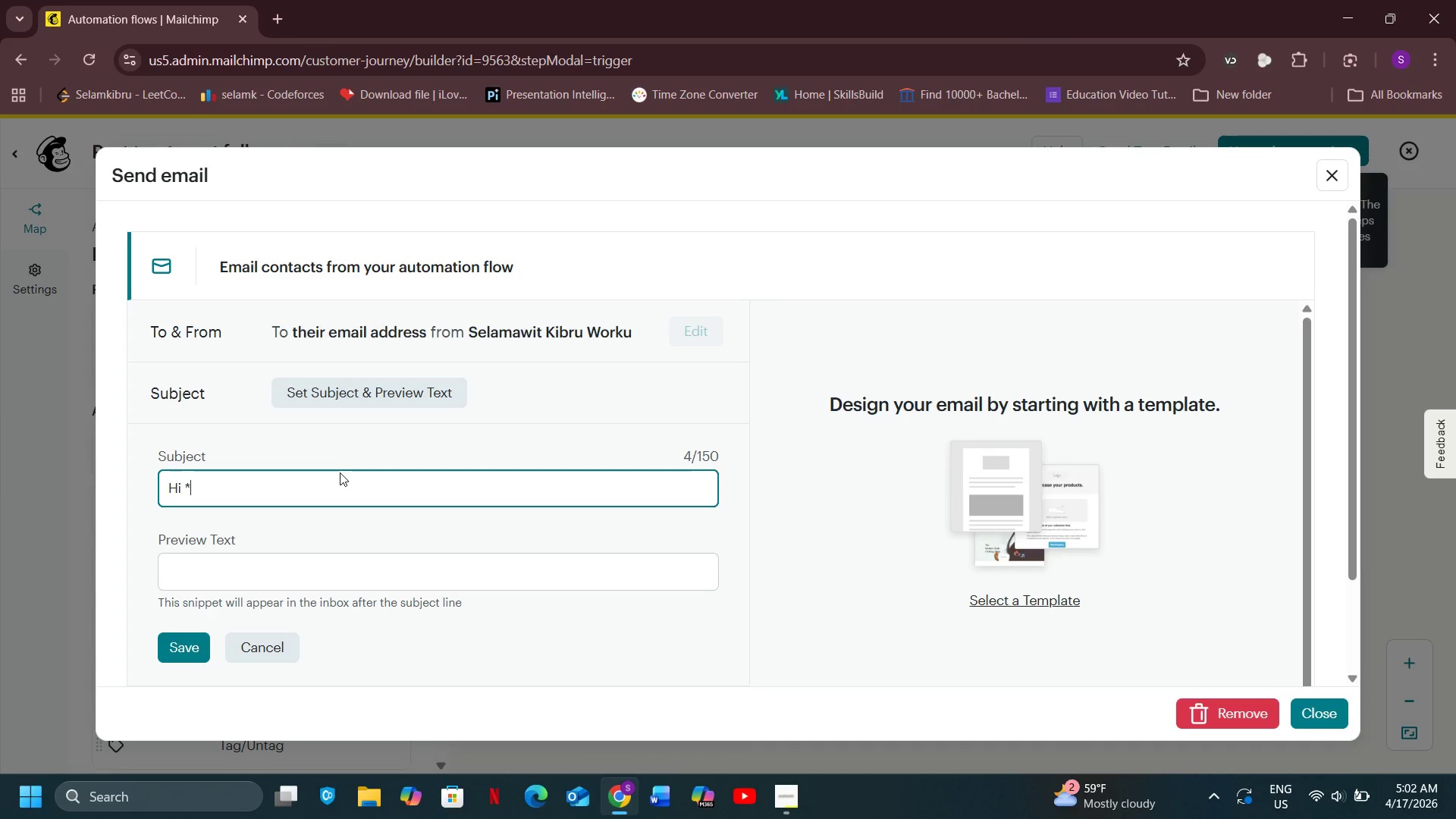 
key(Shift+Backslash)
 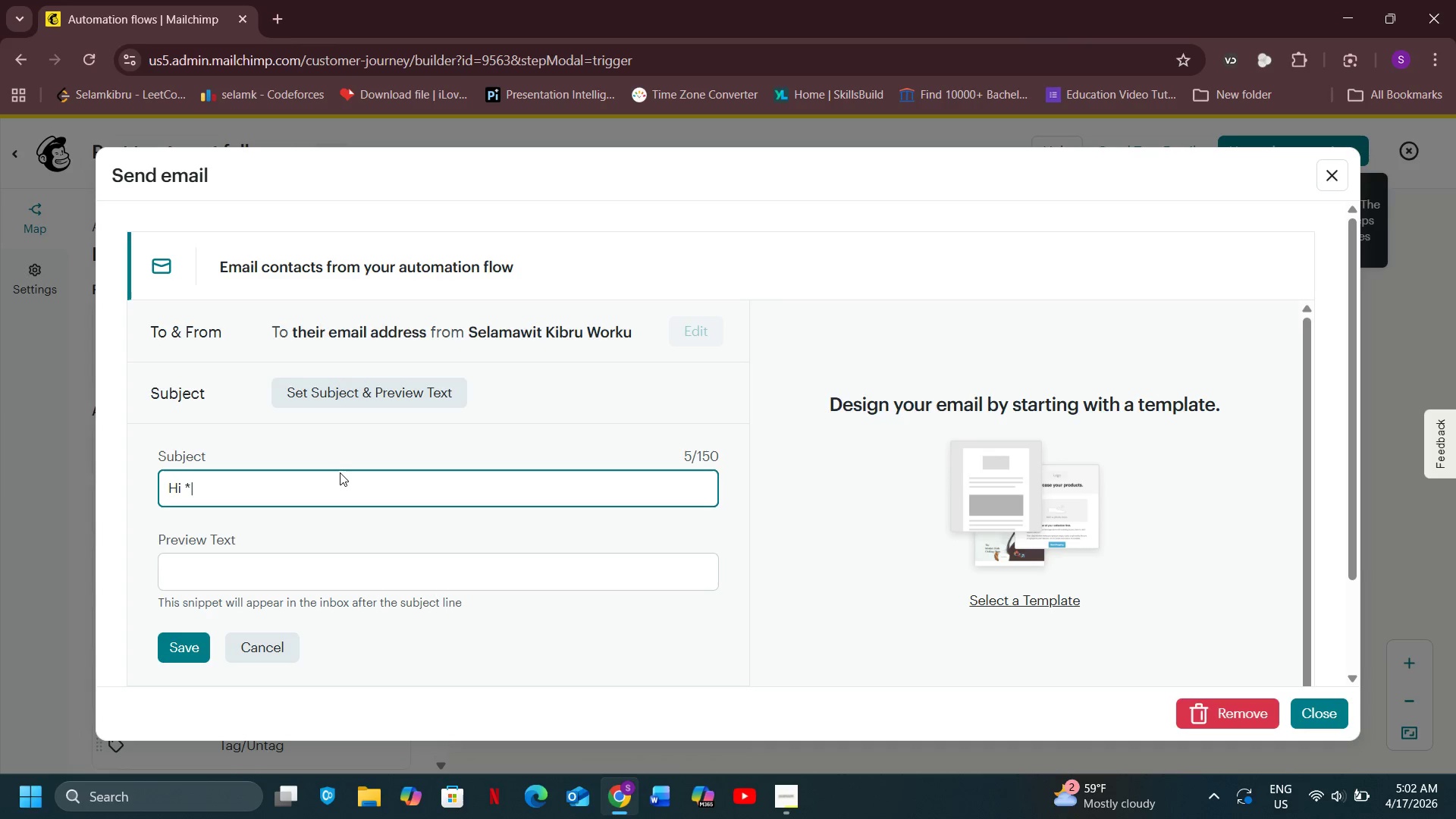 
key(Shift+F)
 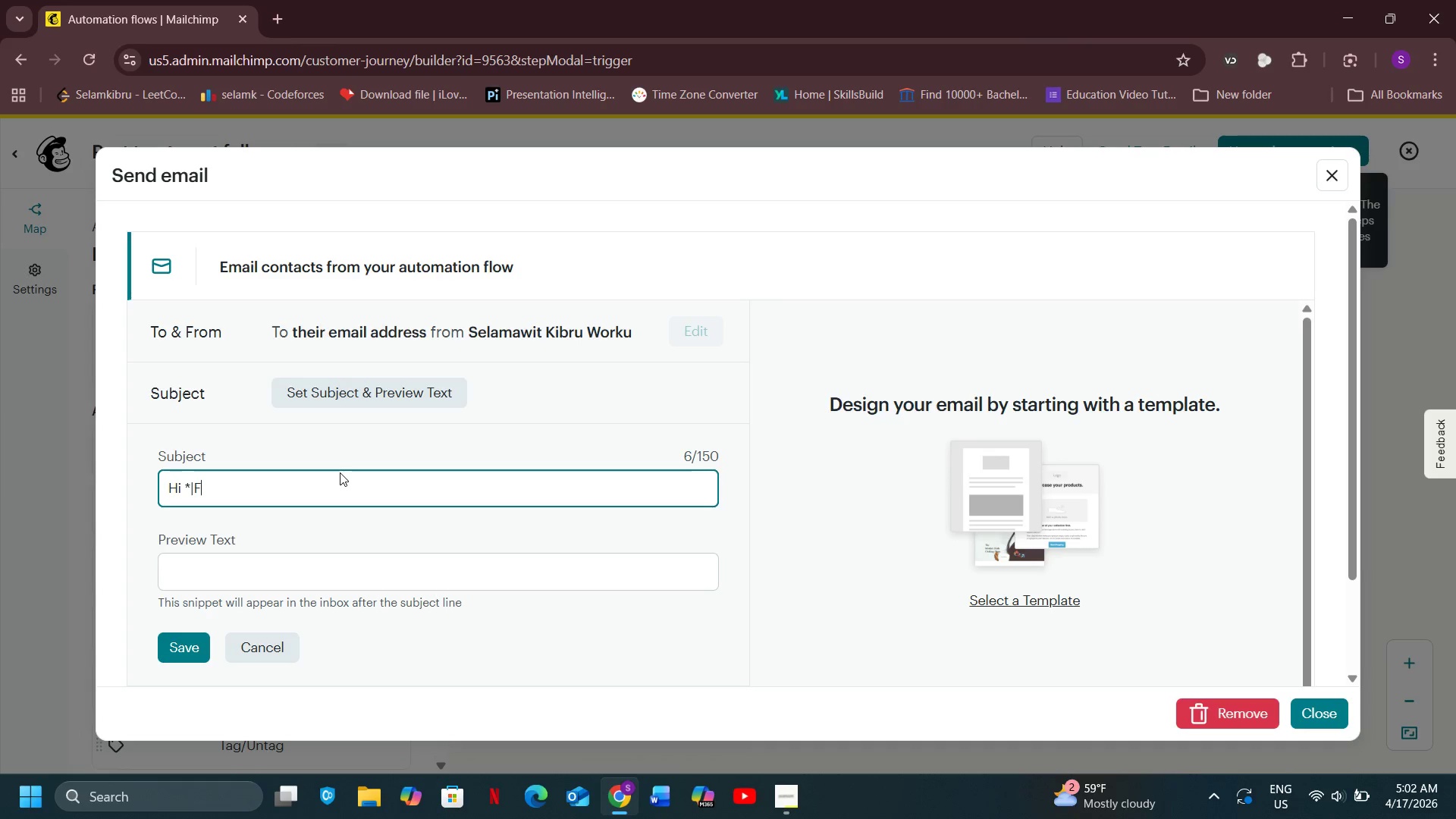 
wait(5.3)
 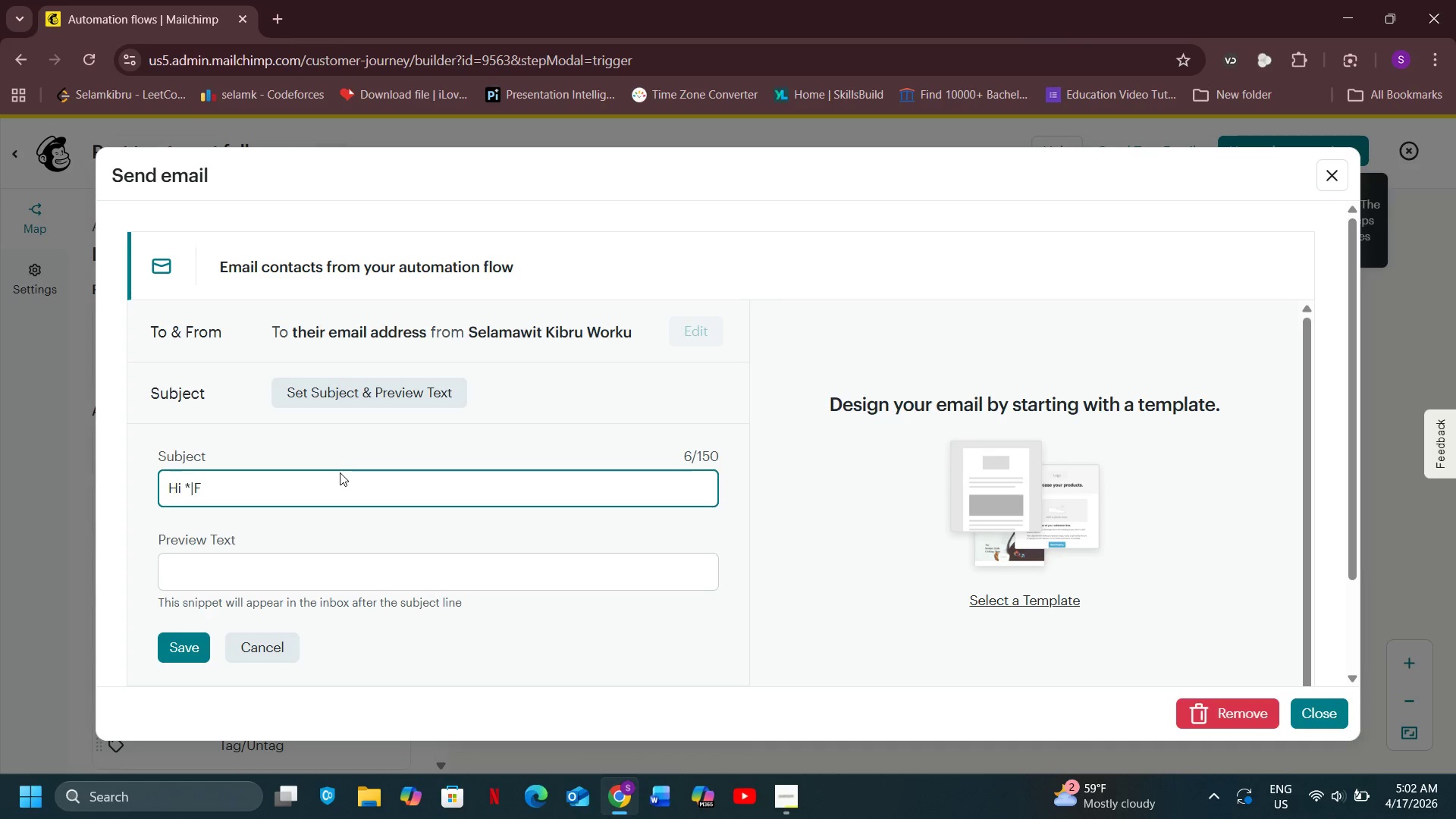 
type(Name)
 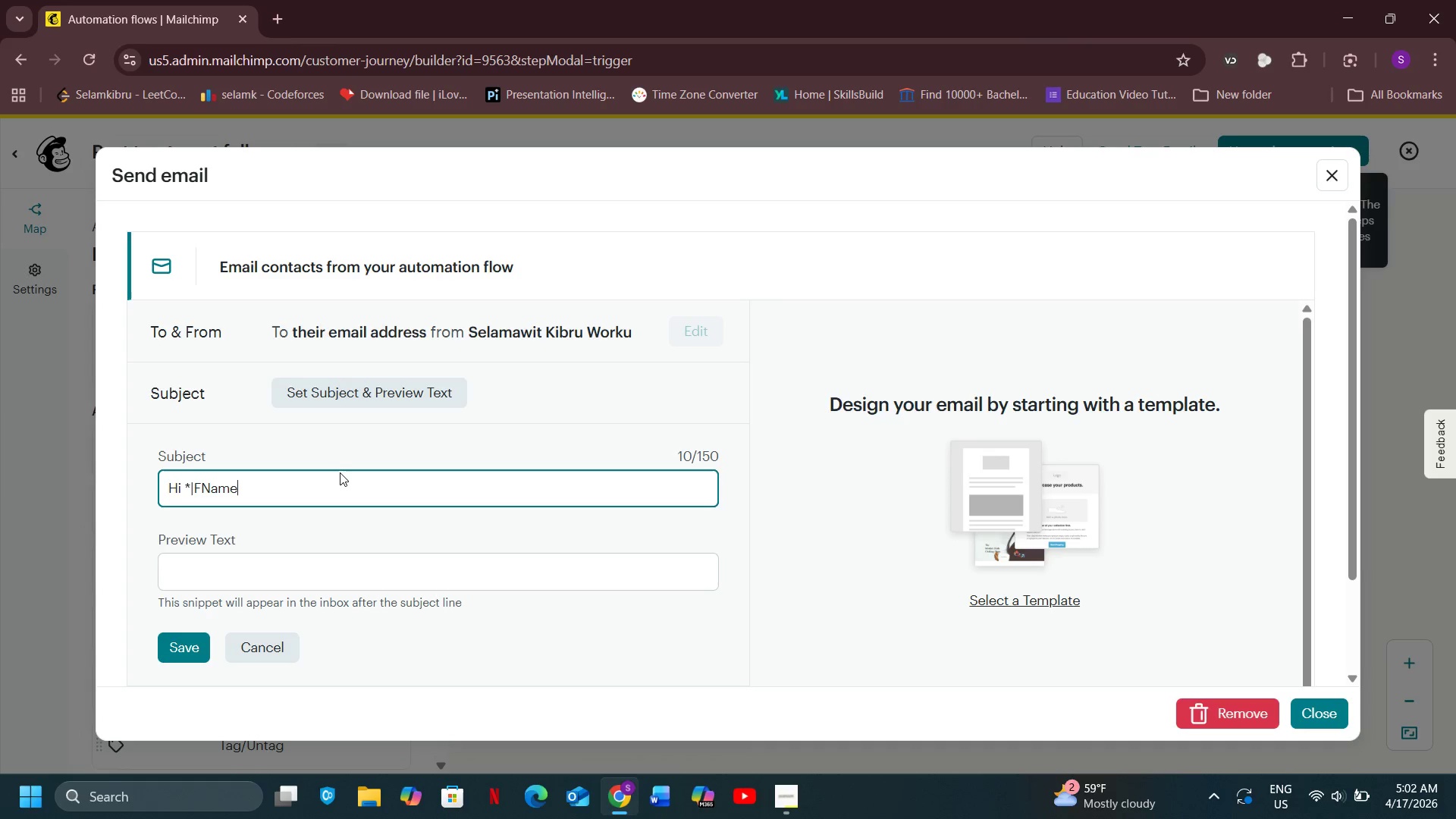 
wait(7.72)
 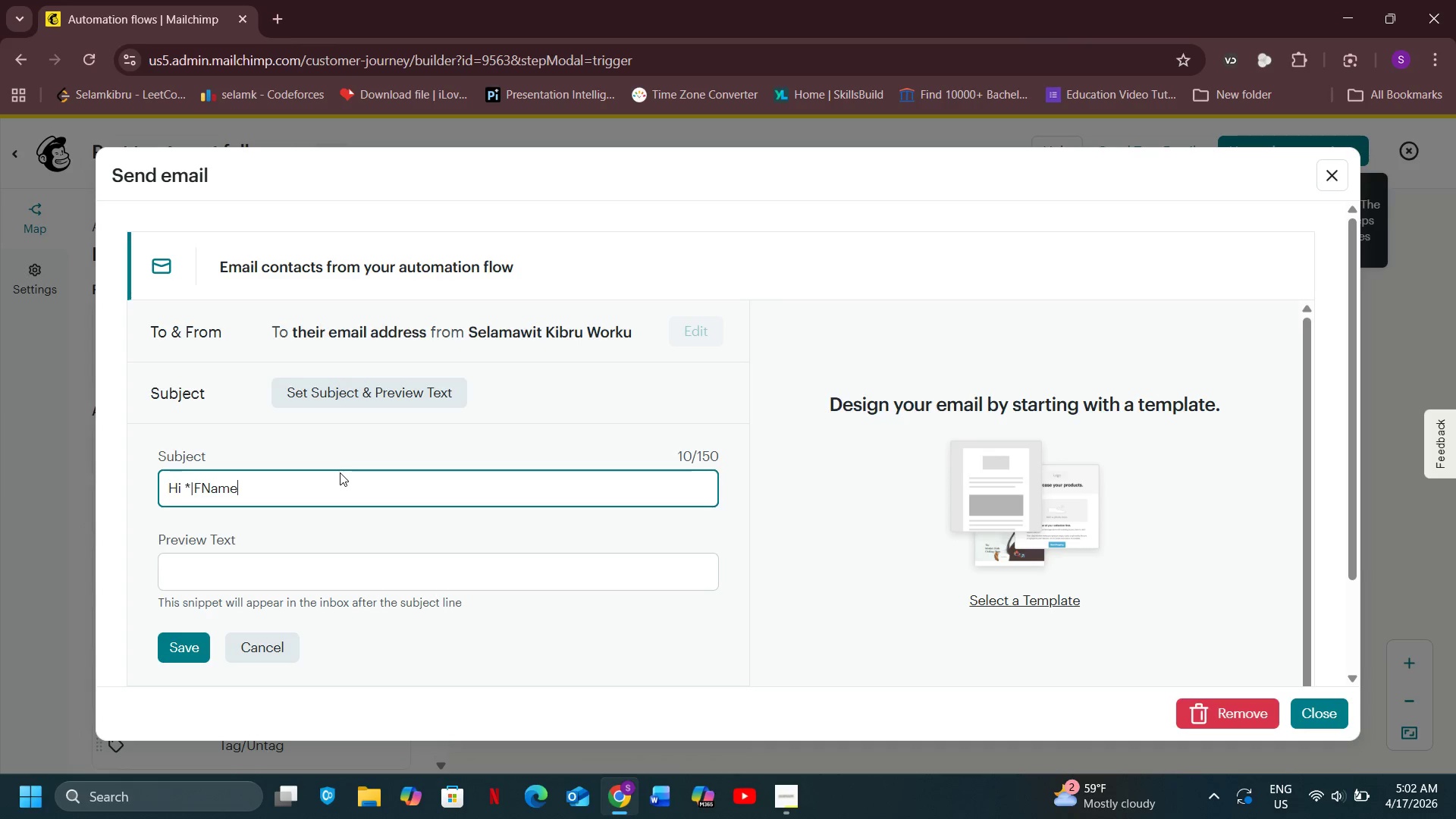 
key(ArrowLeft)
 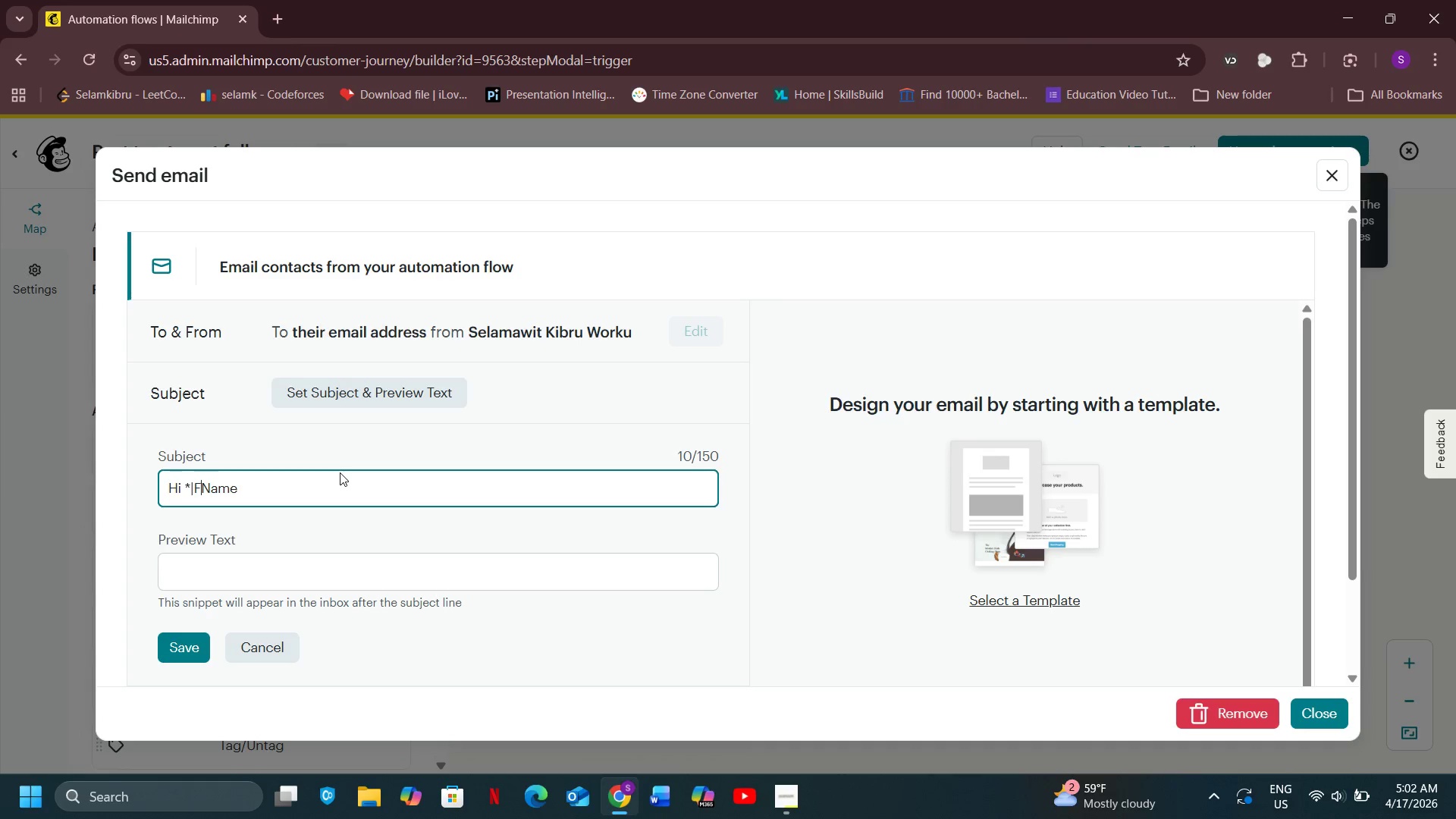 
key(ArrowLeft)
 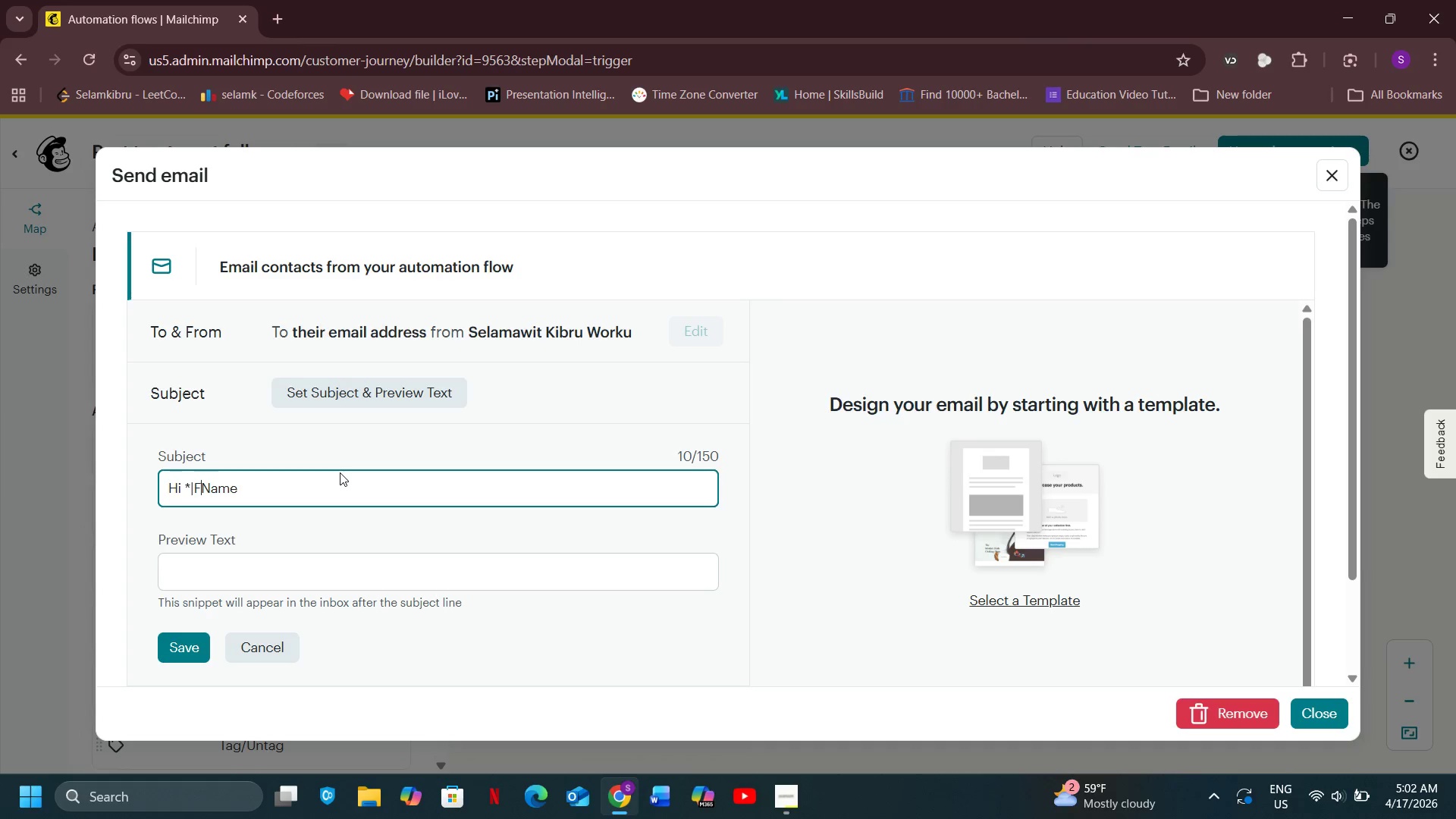 
key(ArrowLeft)
 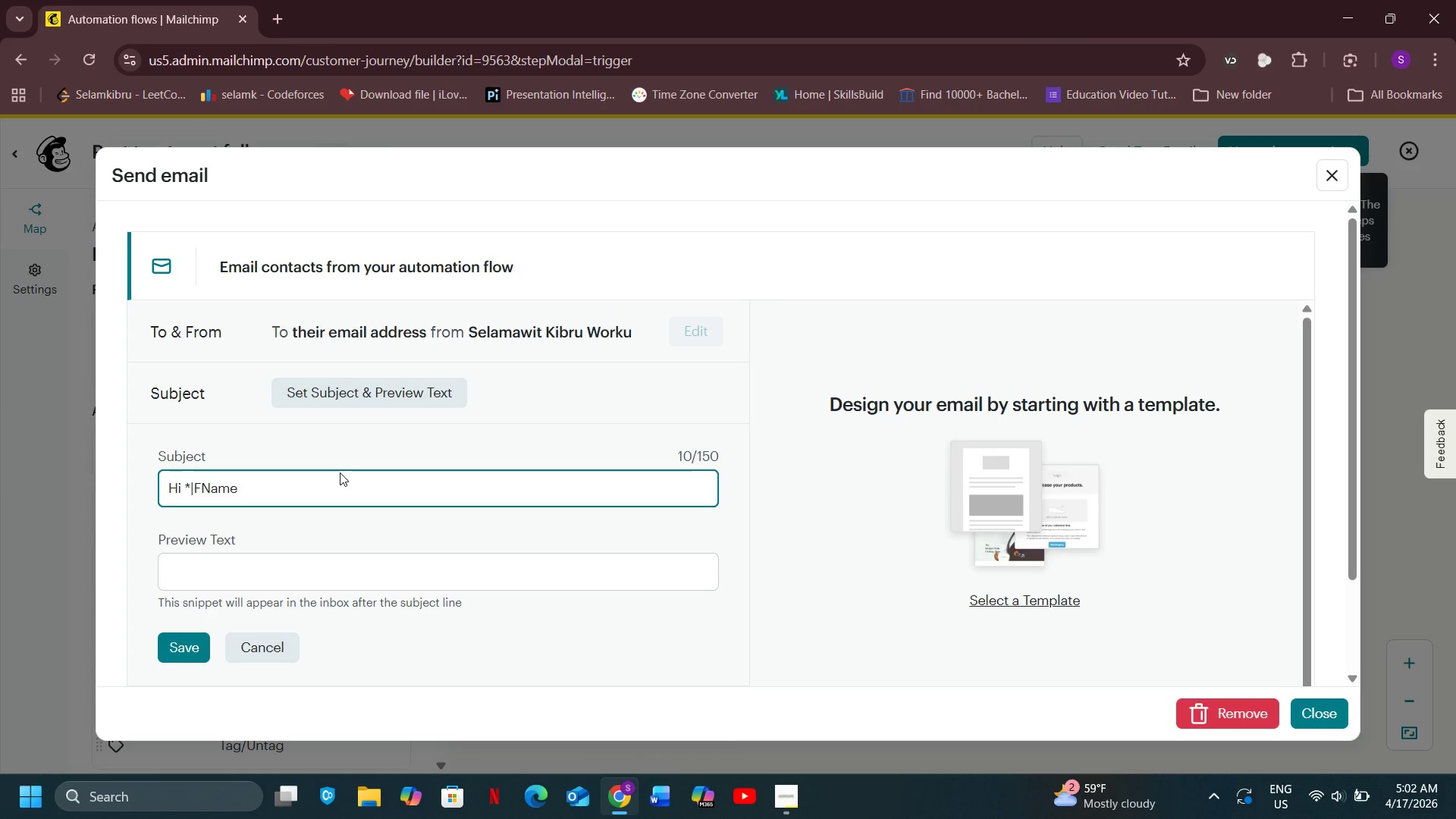 
key(ArrowLeft)
 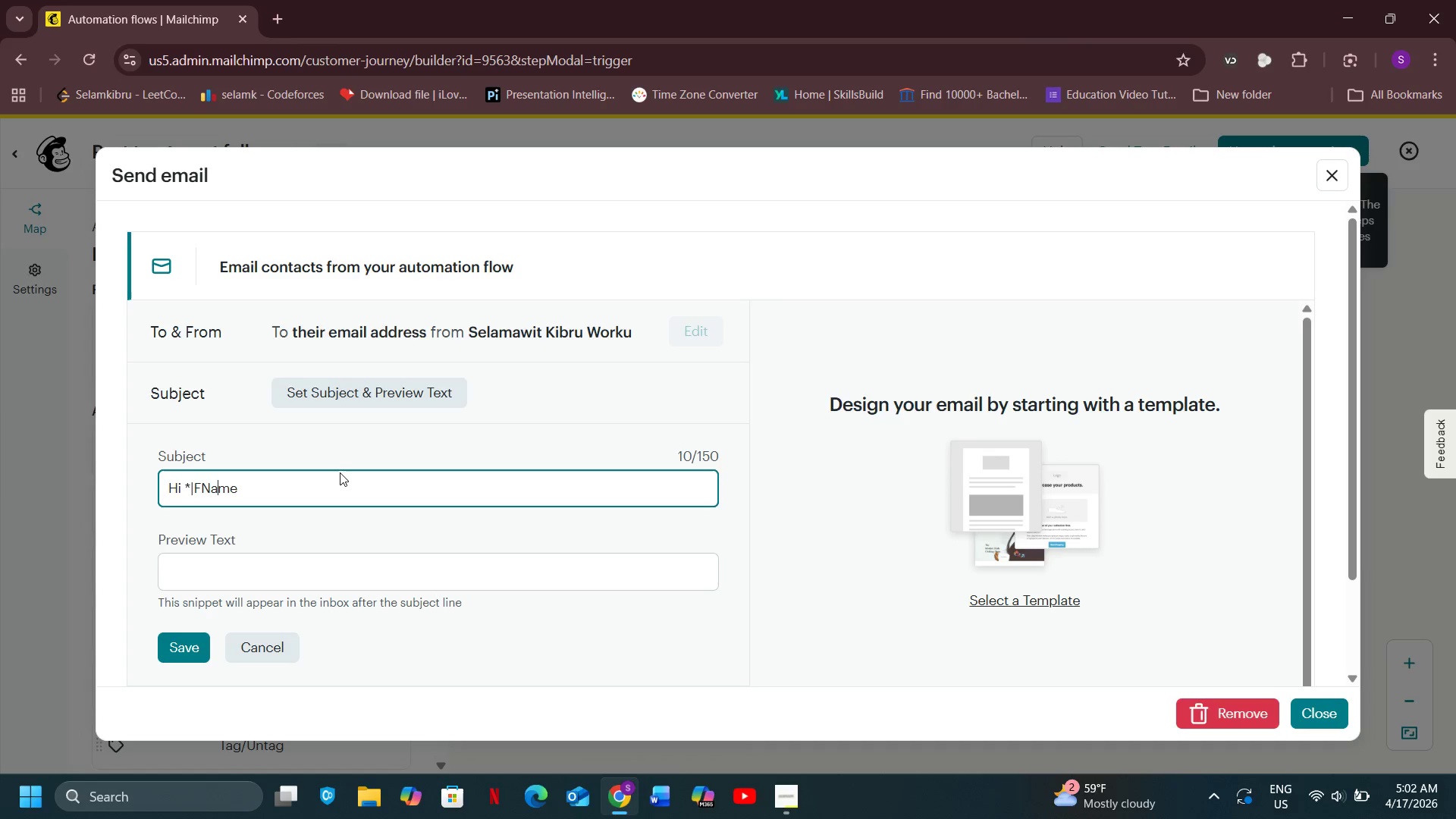 
key(ArrowRight)
 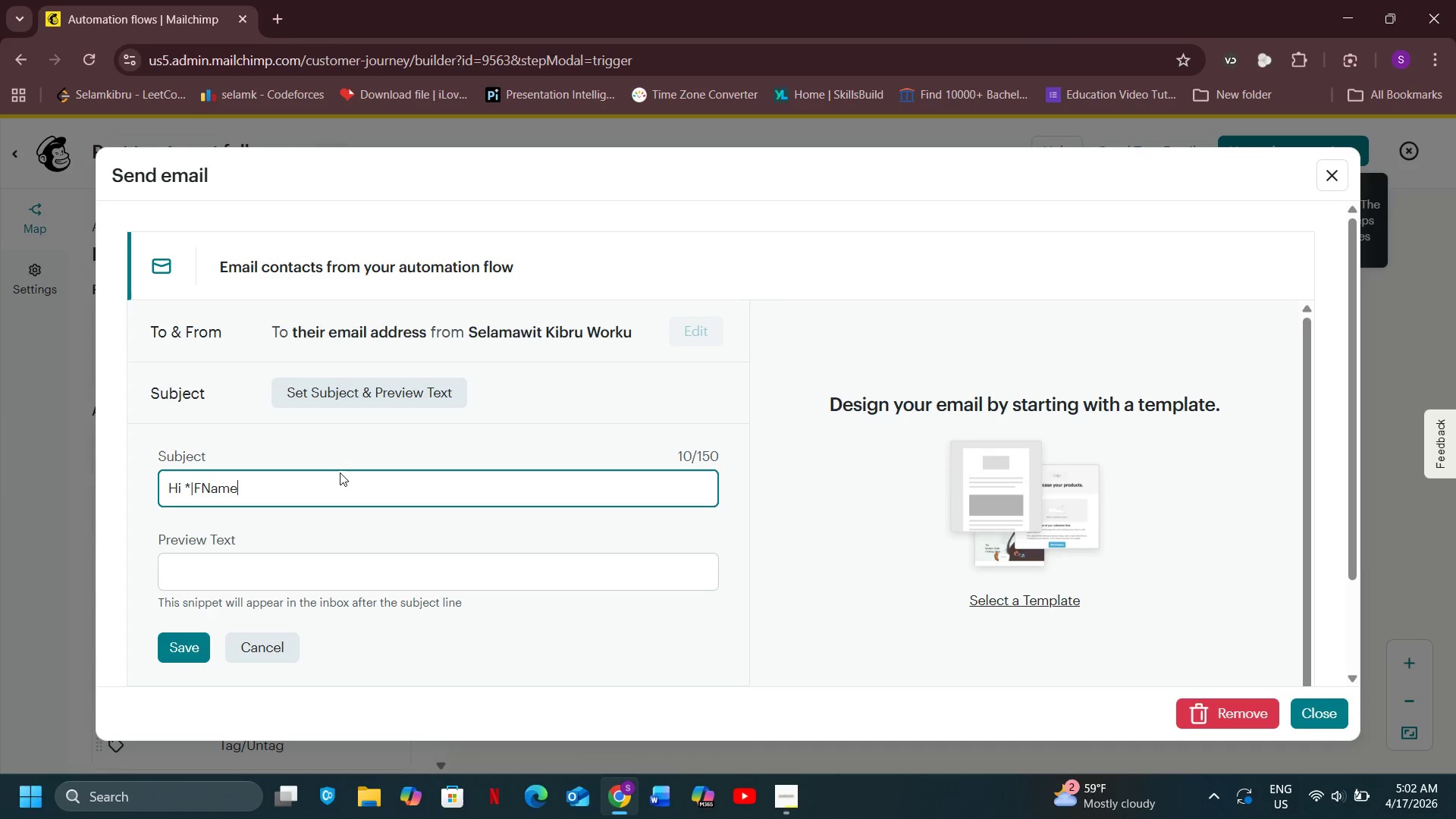 
key(ArrowRight)
 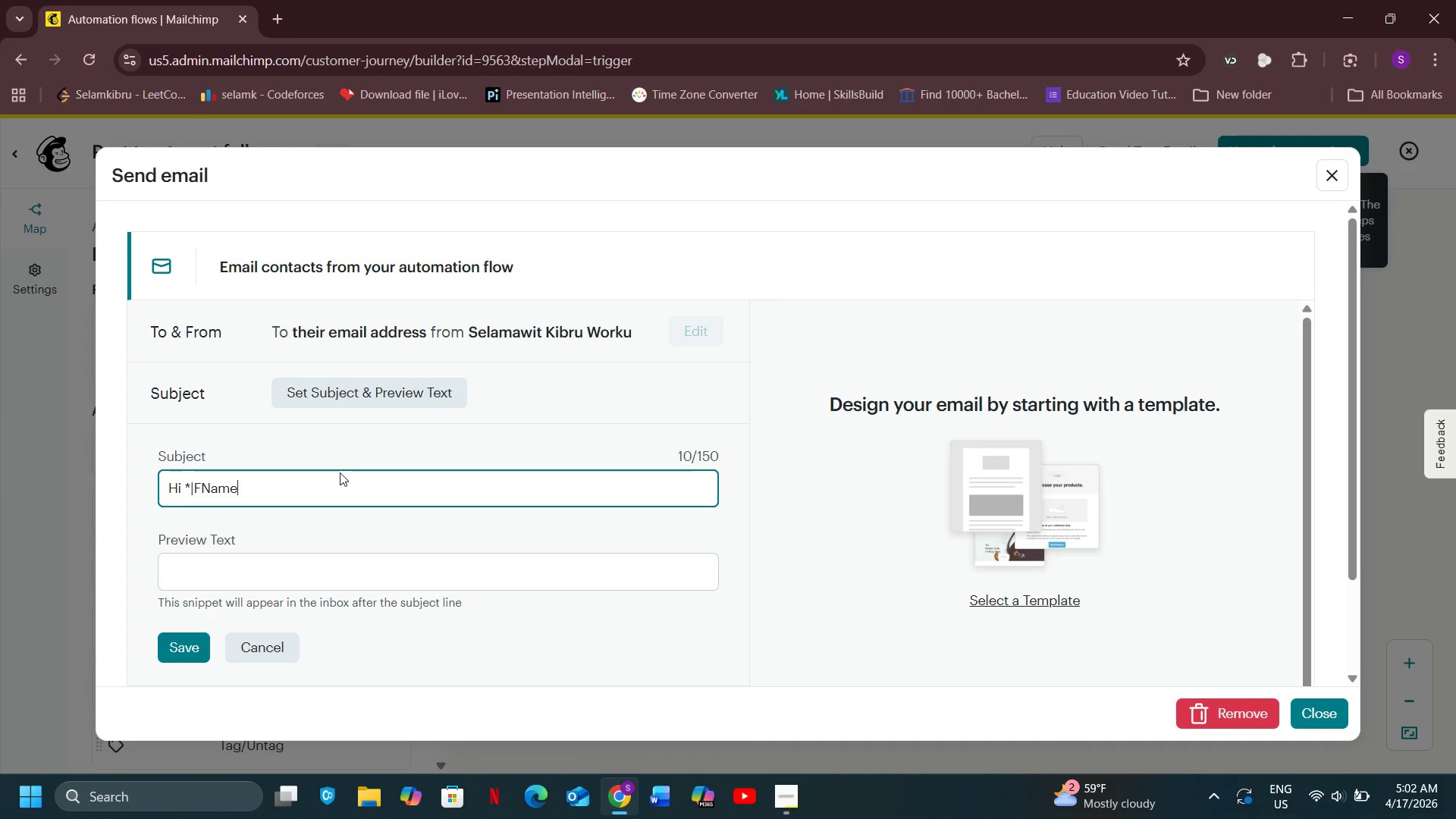 
key(ArrowRight)
 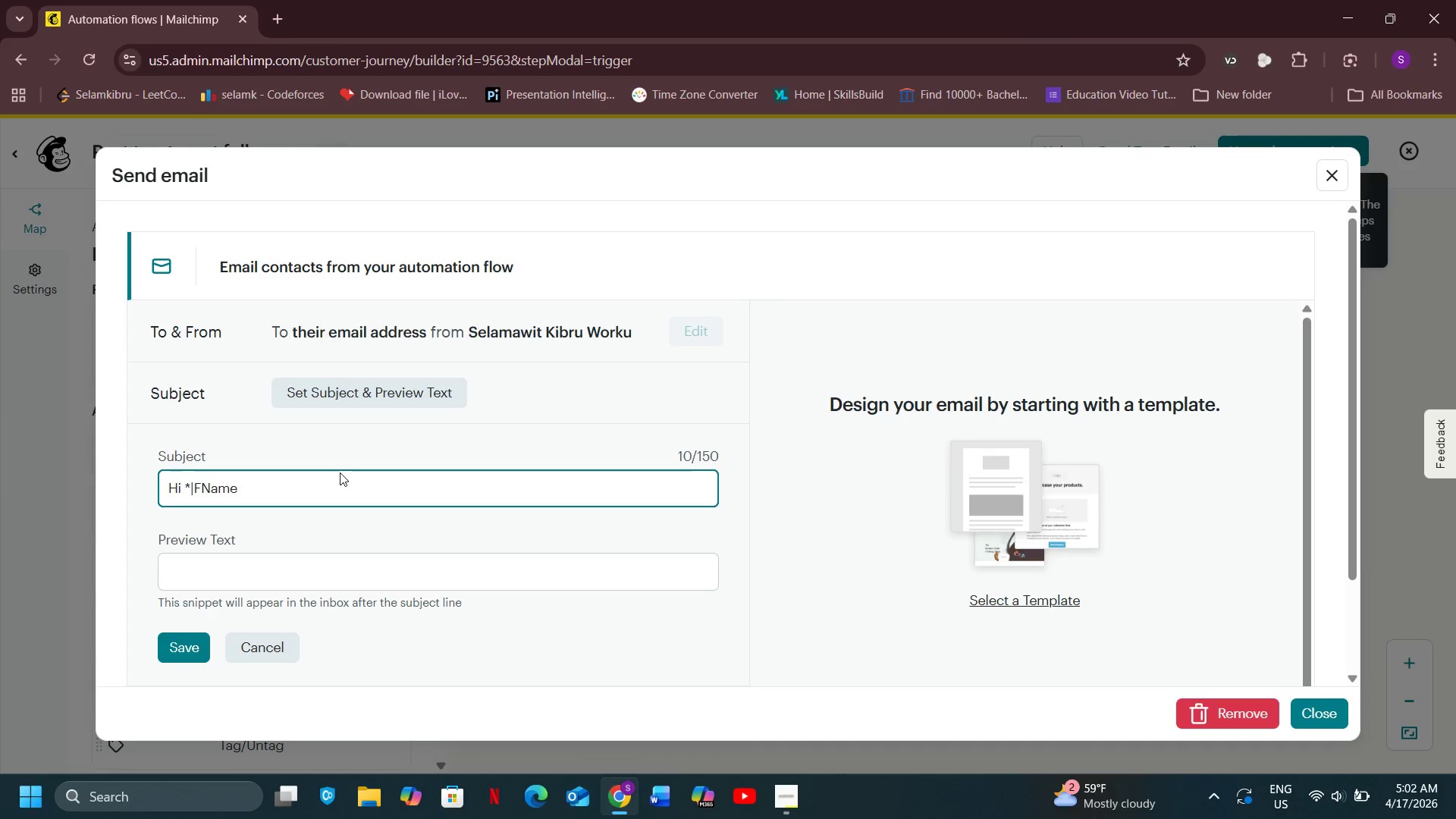 
key(ArrowRight)
 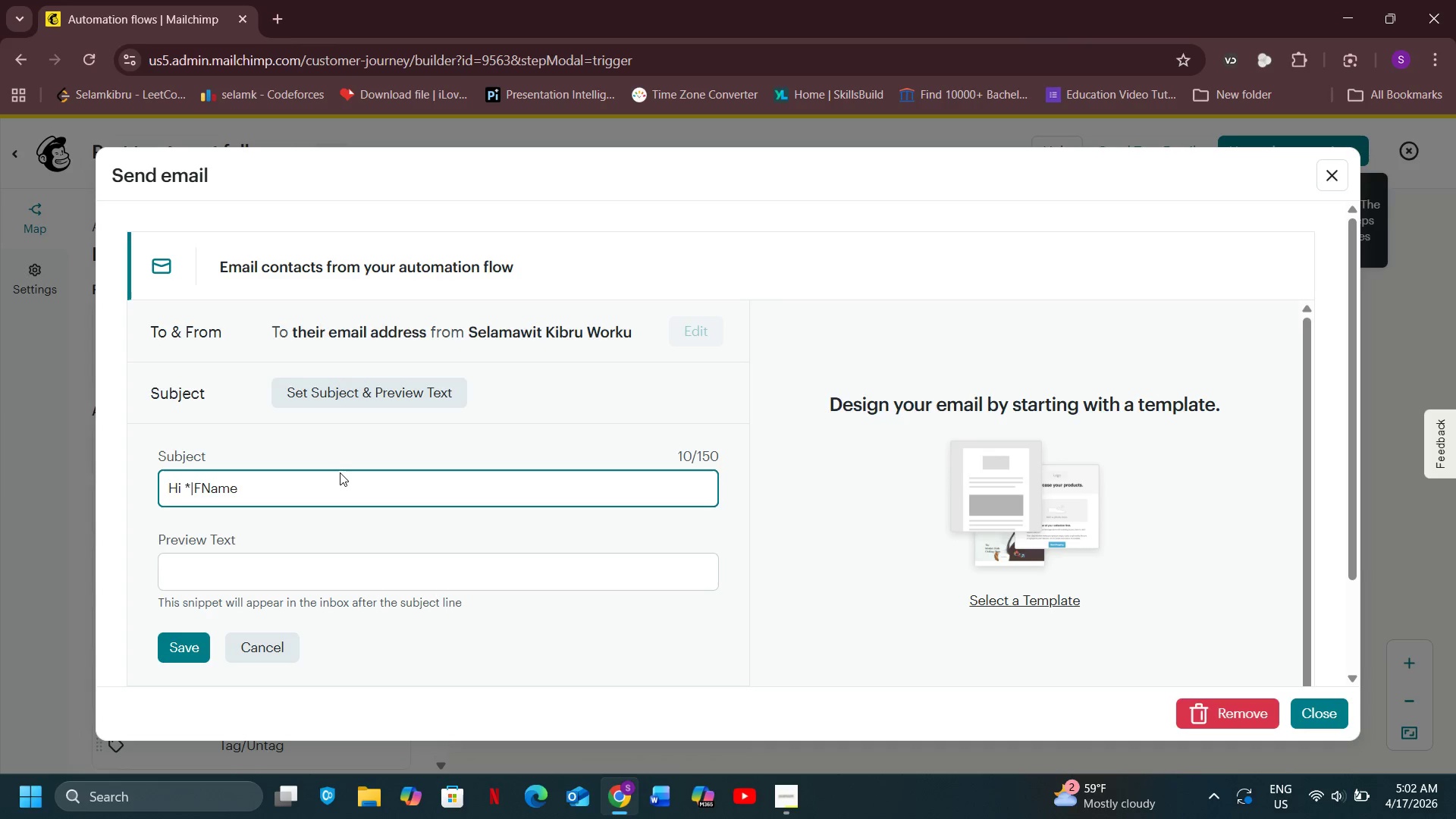 
key(ArrowRight)
 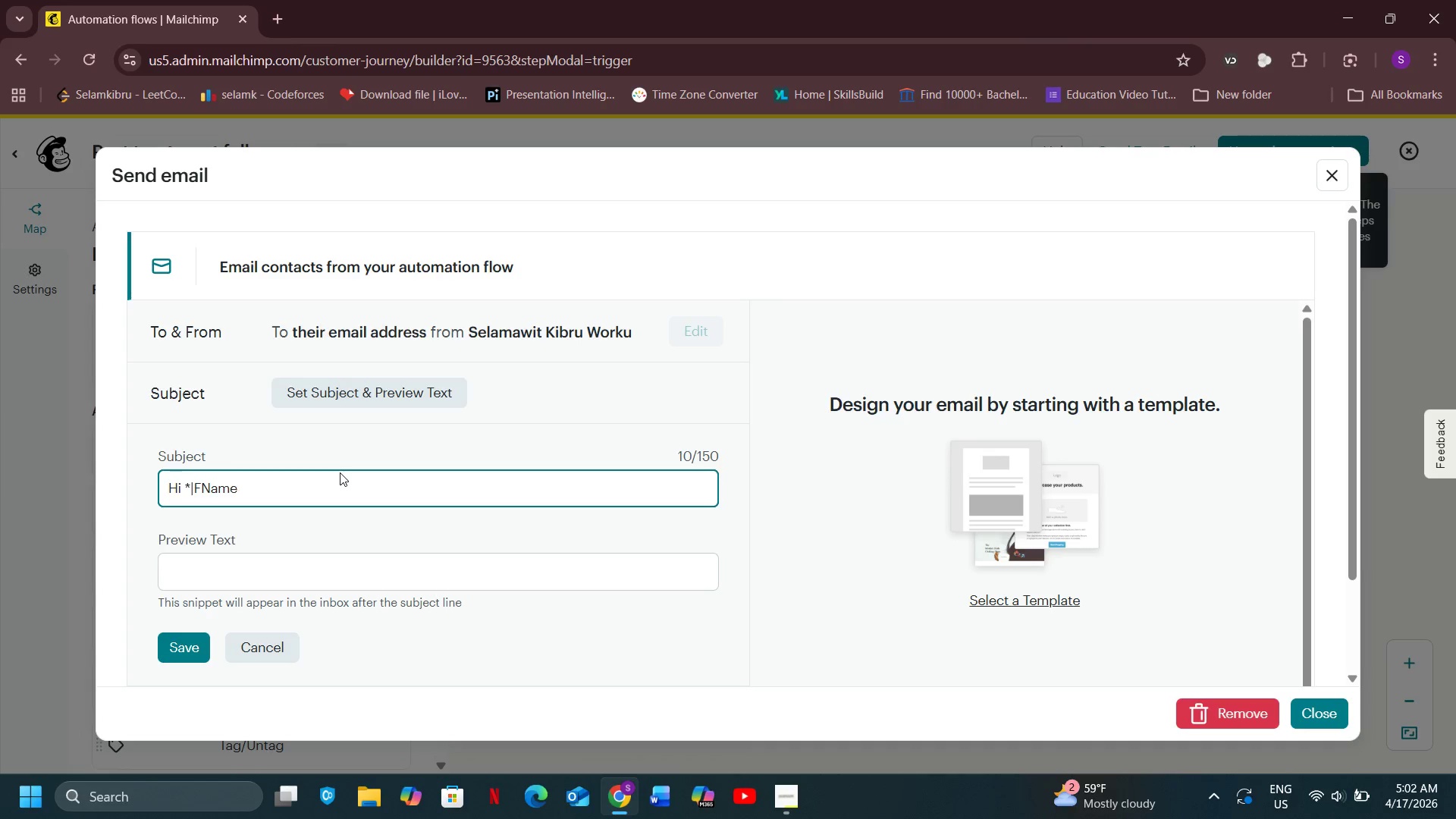 
wait(6.2)
 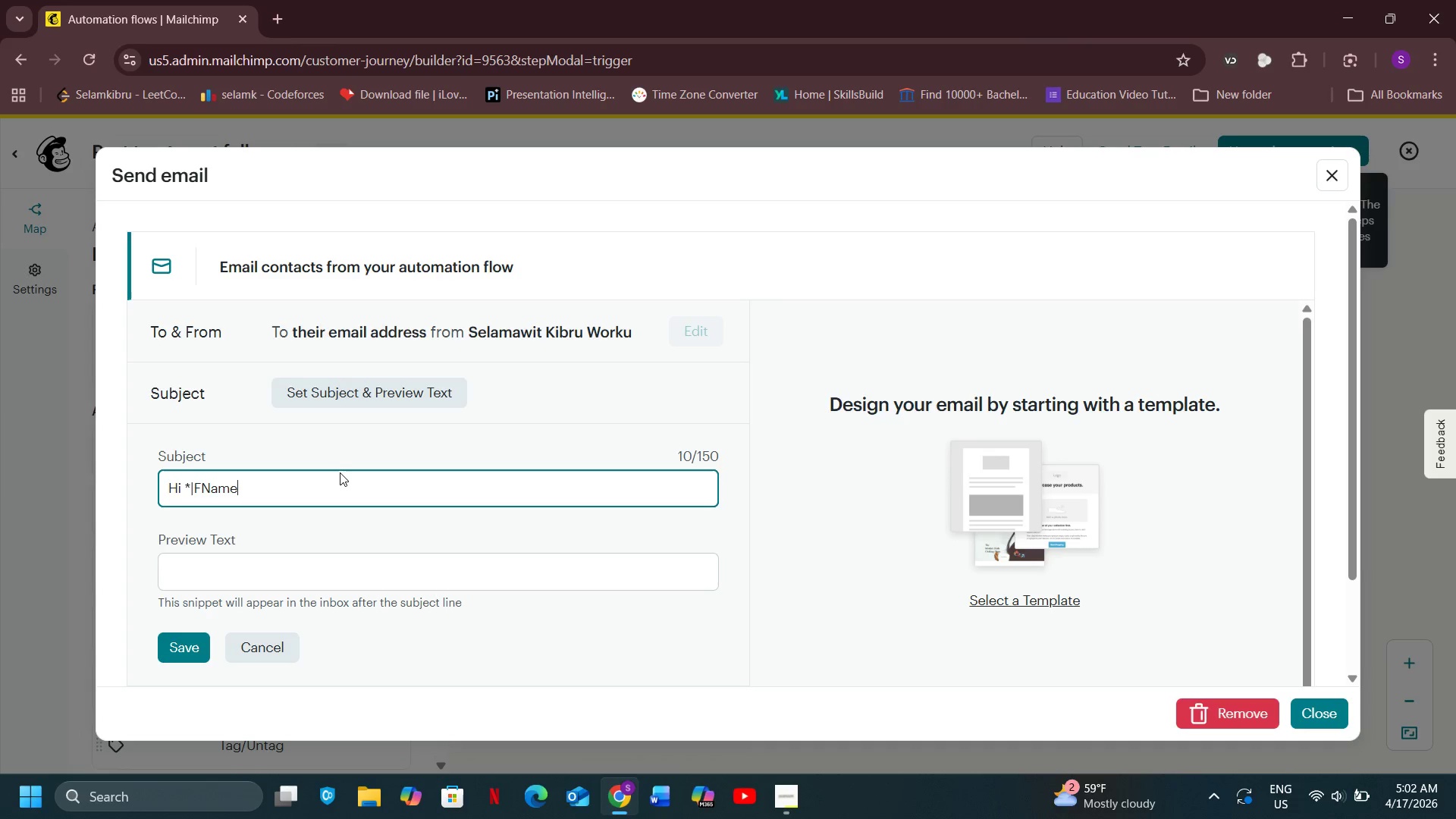 
type(|* )
key(Backspace)
type(, your post-peel care starts now)
 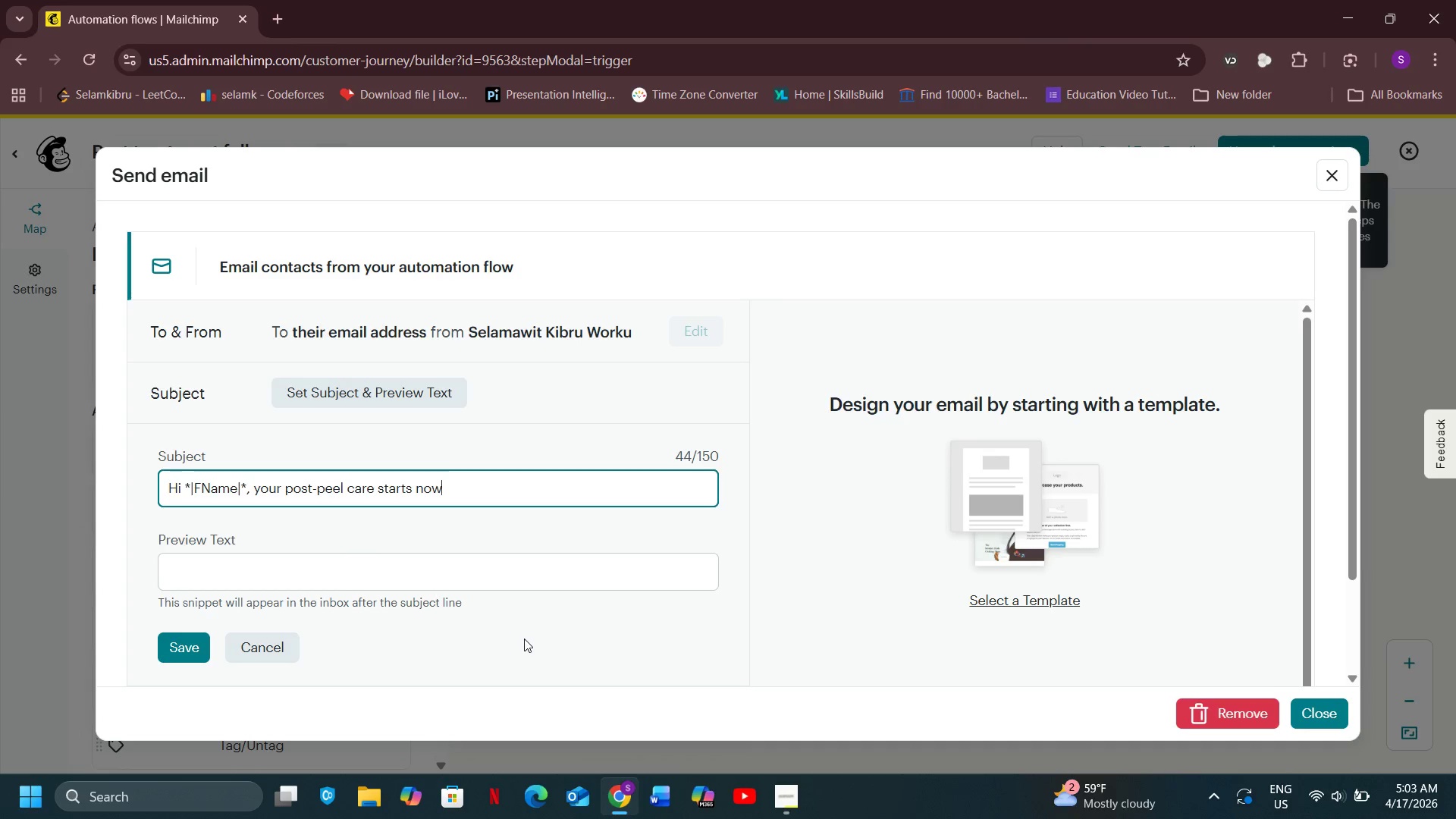 
wait(10.67)
 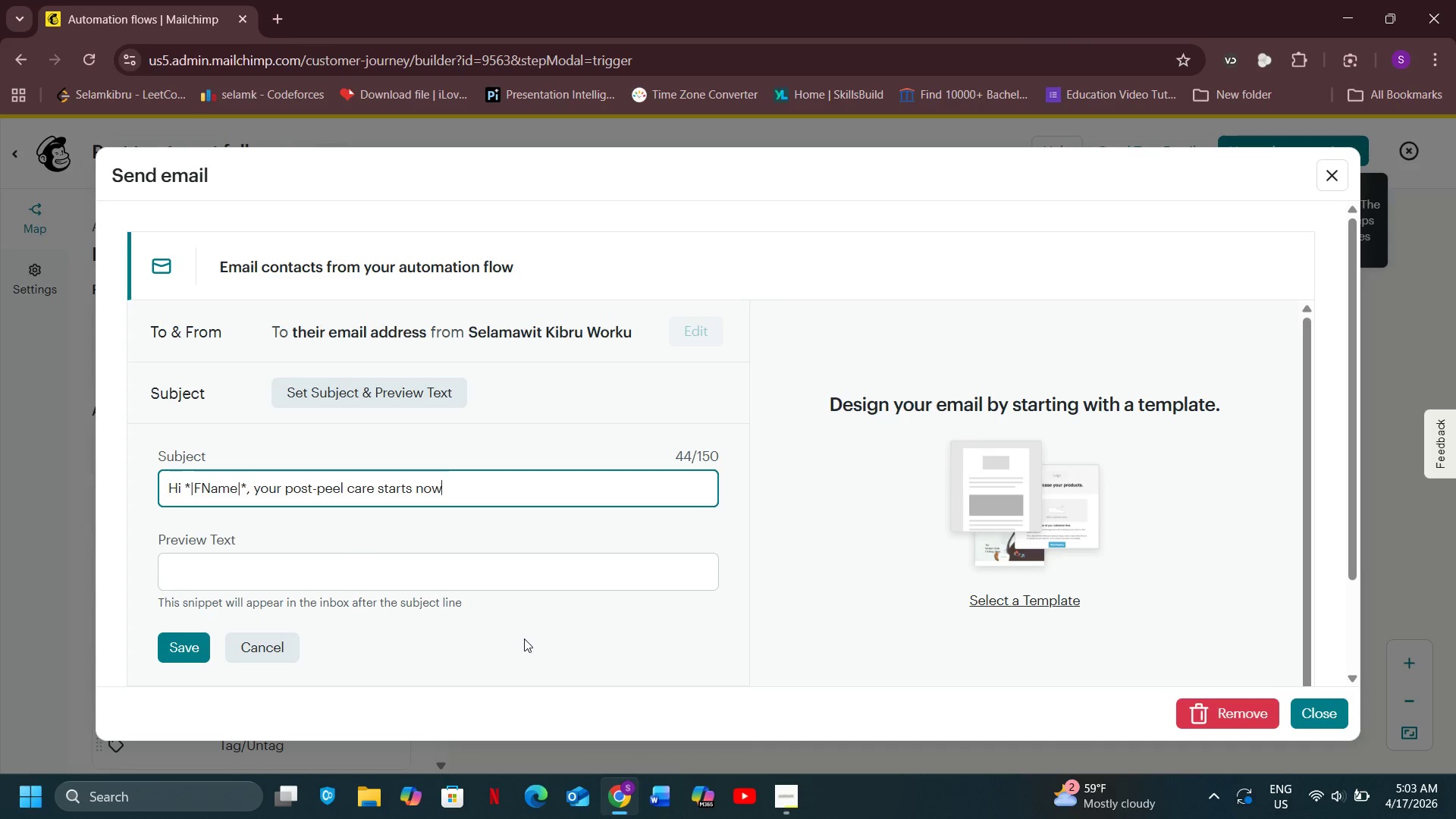 
left_click([193, 645])
 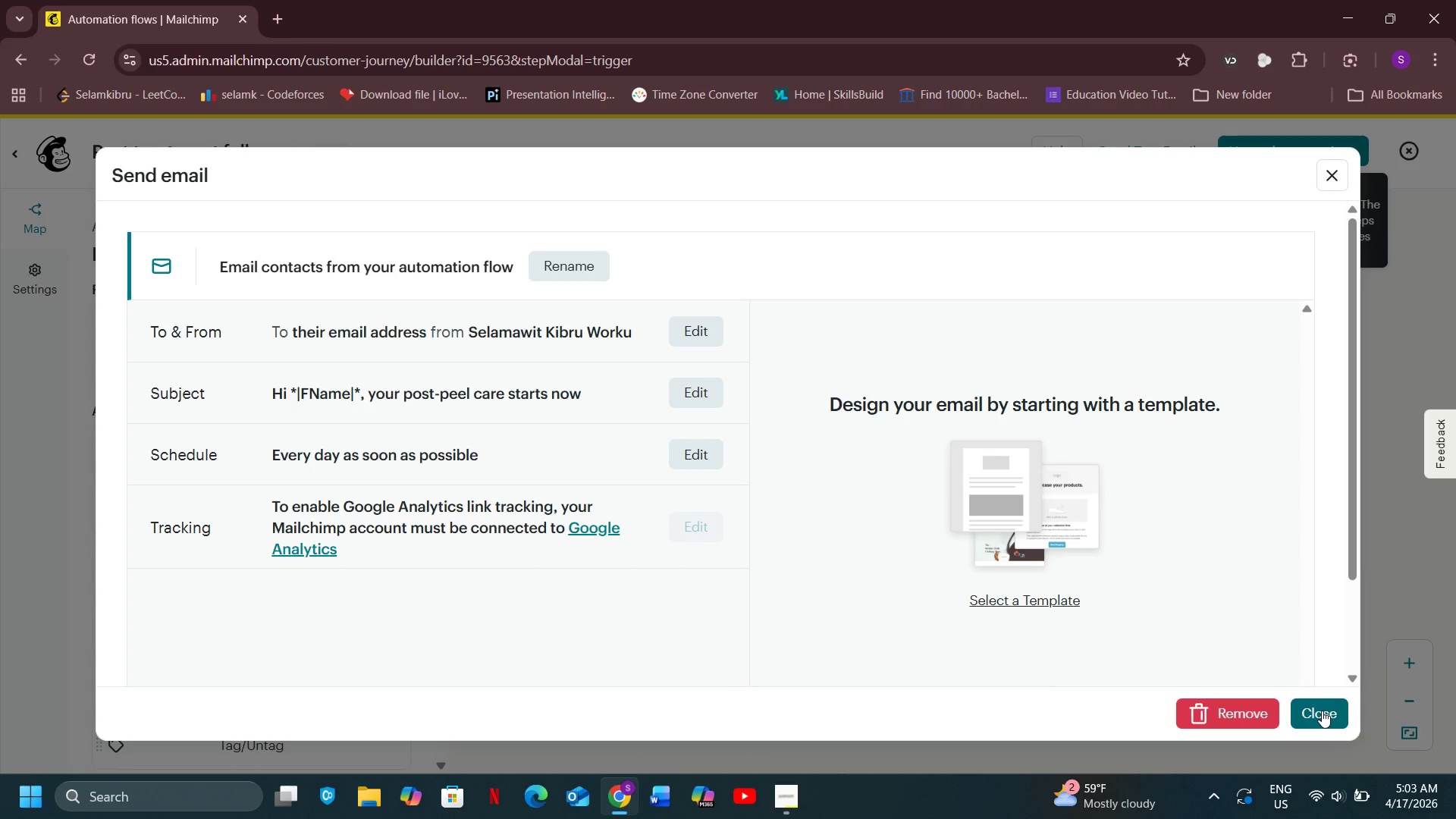 
wait(6.73)
 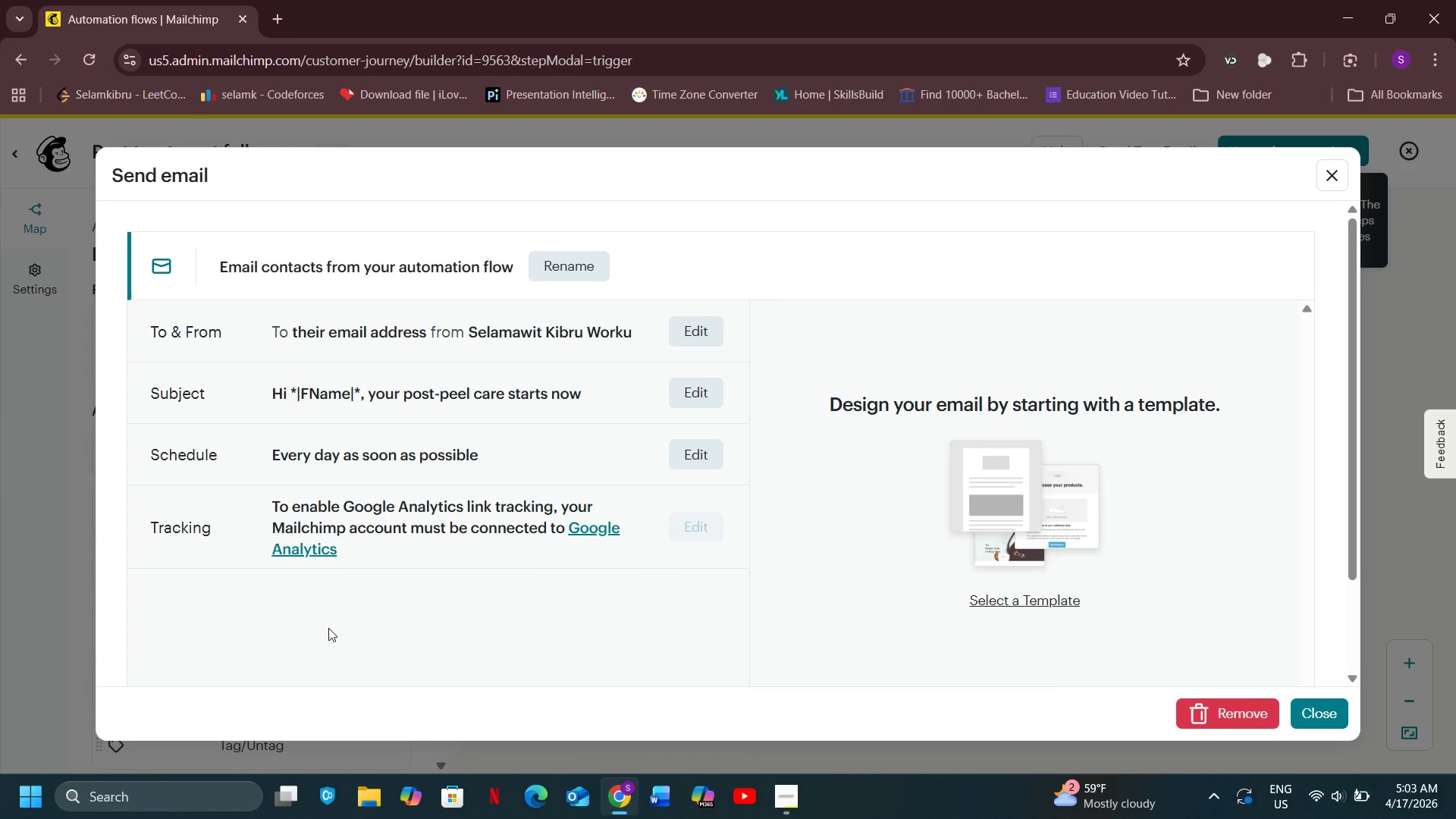 
left_click([1322, 711])
 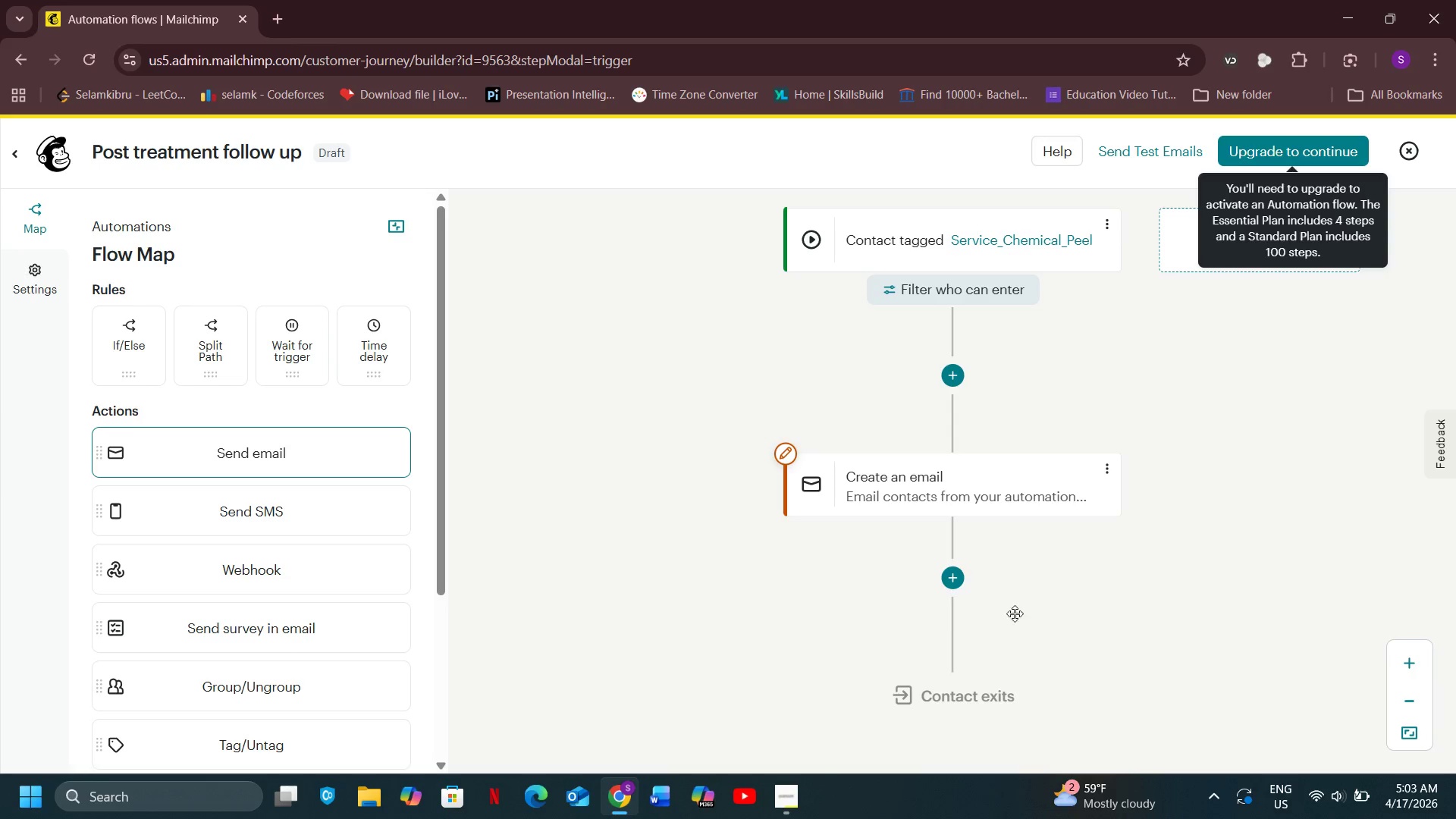 
wait(6.47)
 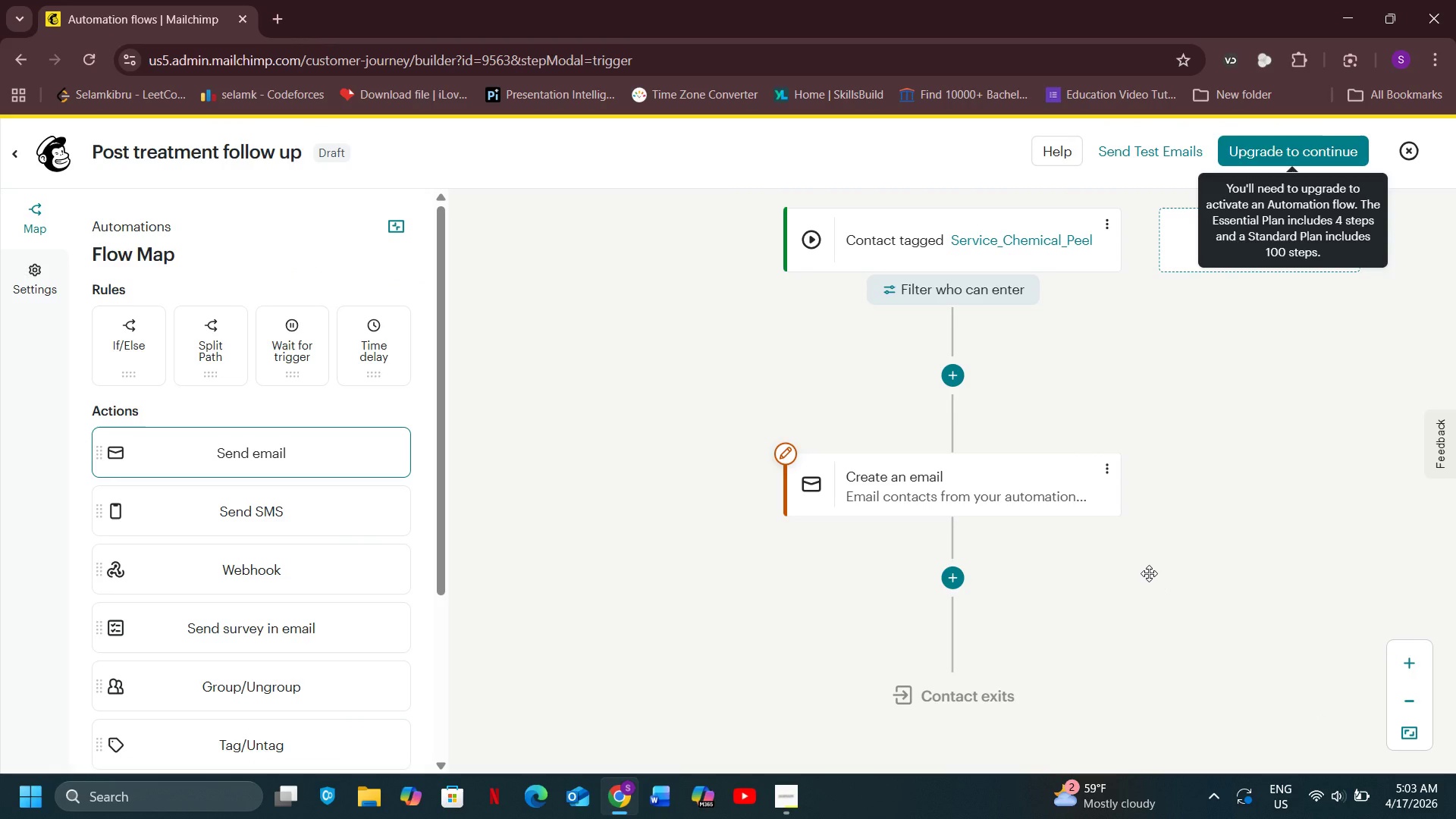 
scroll: coordinate [1028, 617], scroll_direction: down, amount: 1.0
 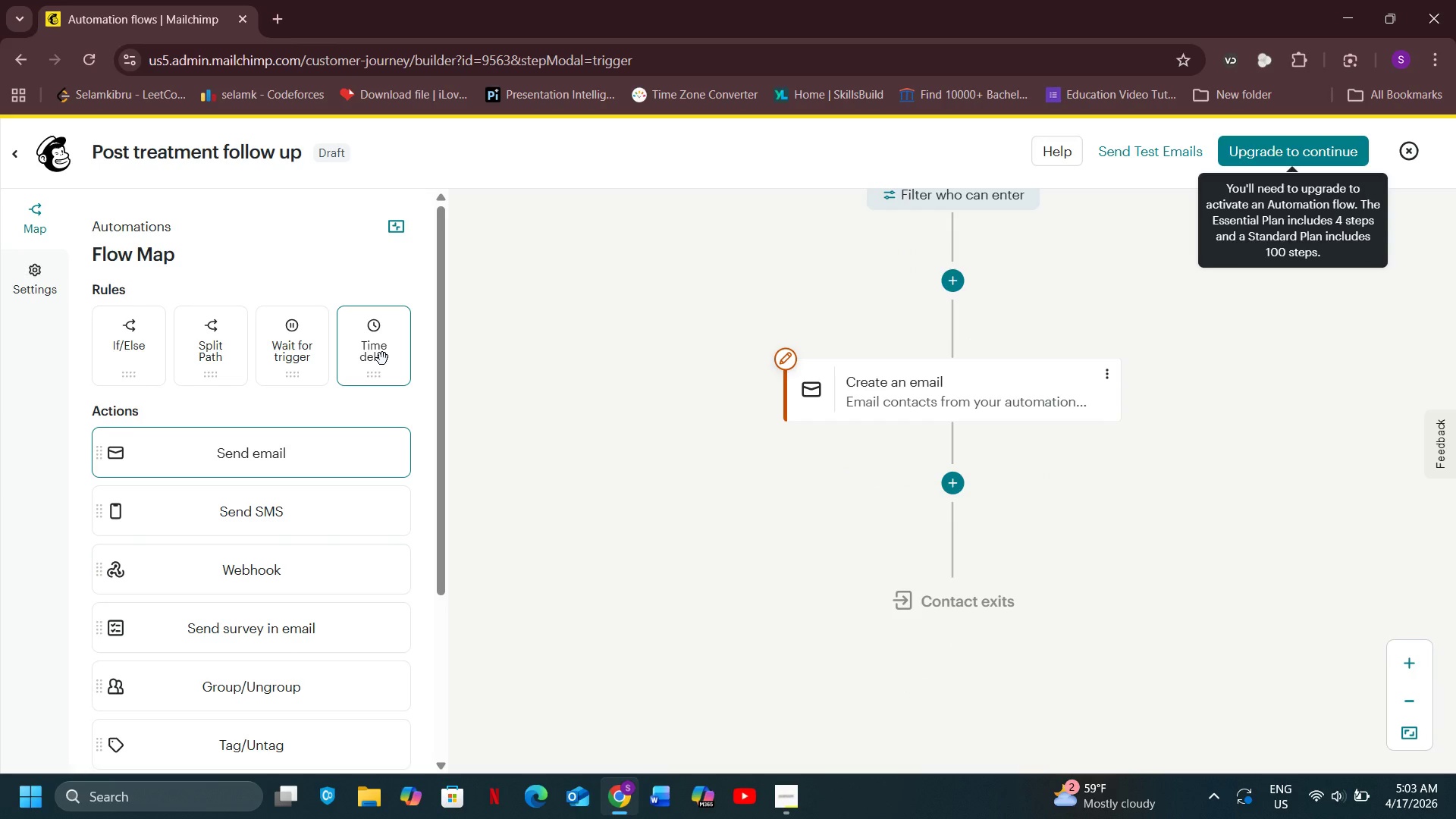 
wait(5.16)
 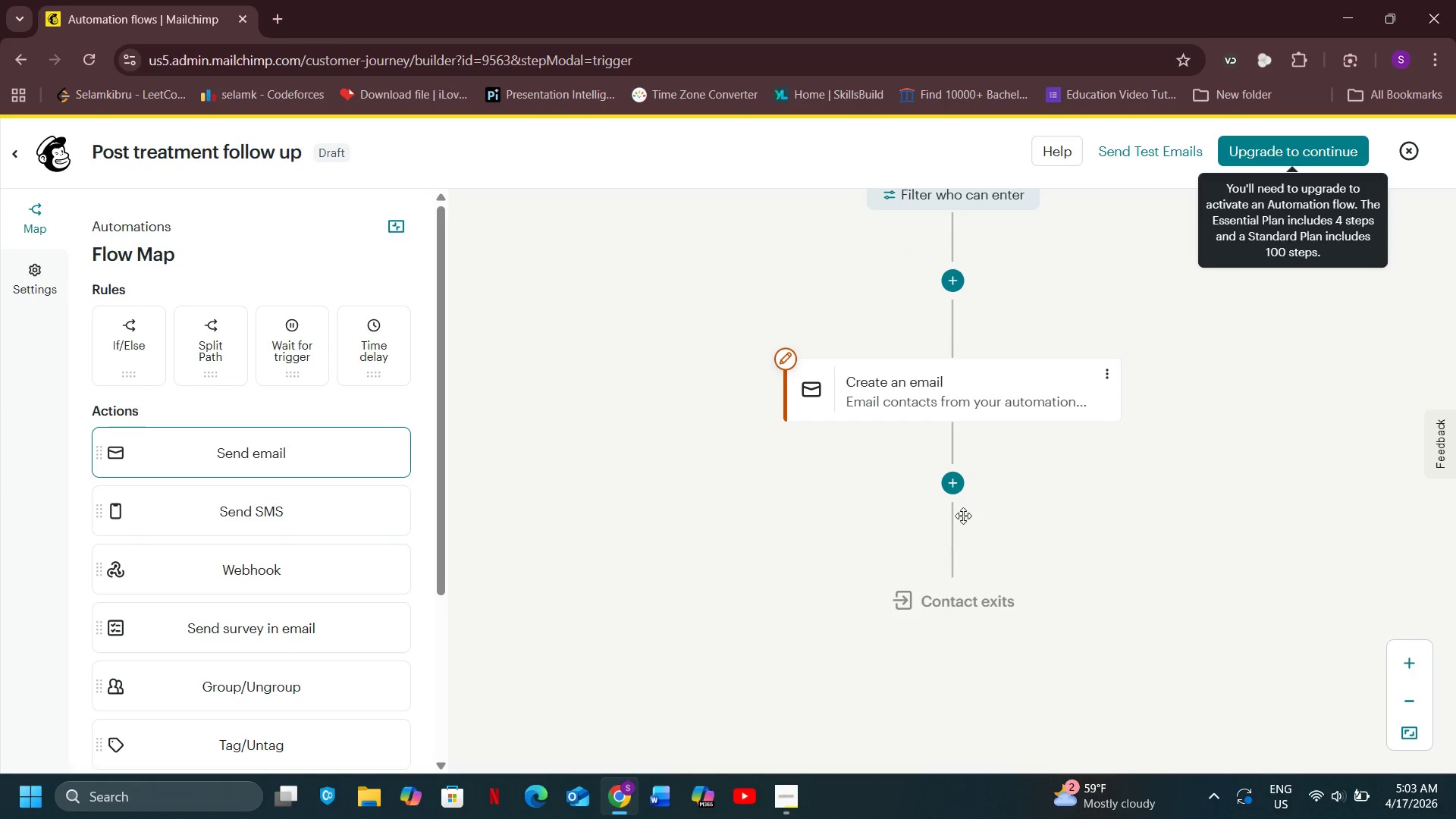 
left_click_drag(start_coordinate=[382, 359], to_coordinate=[972, 495])
 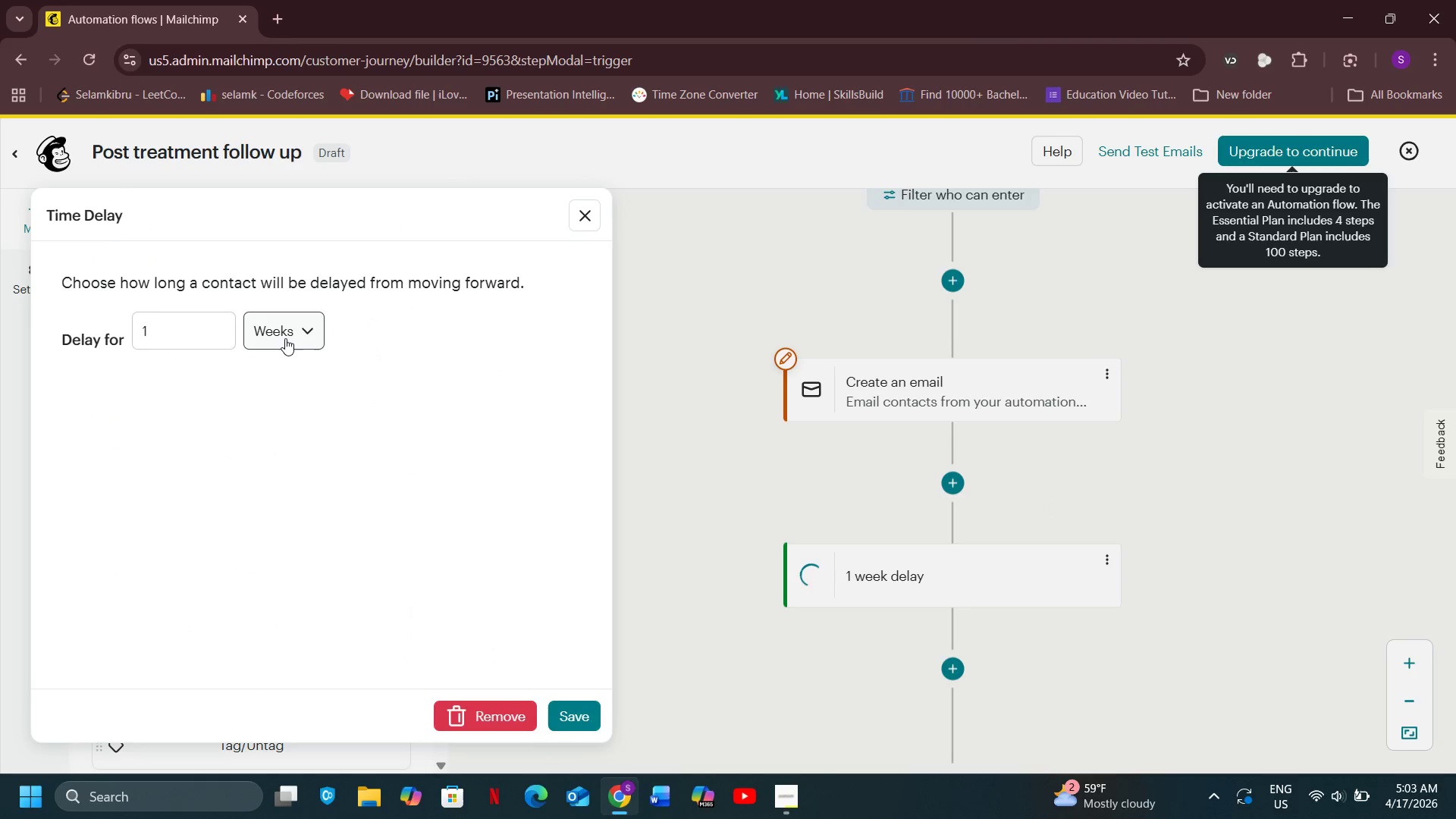 
left_click([285, 338])
 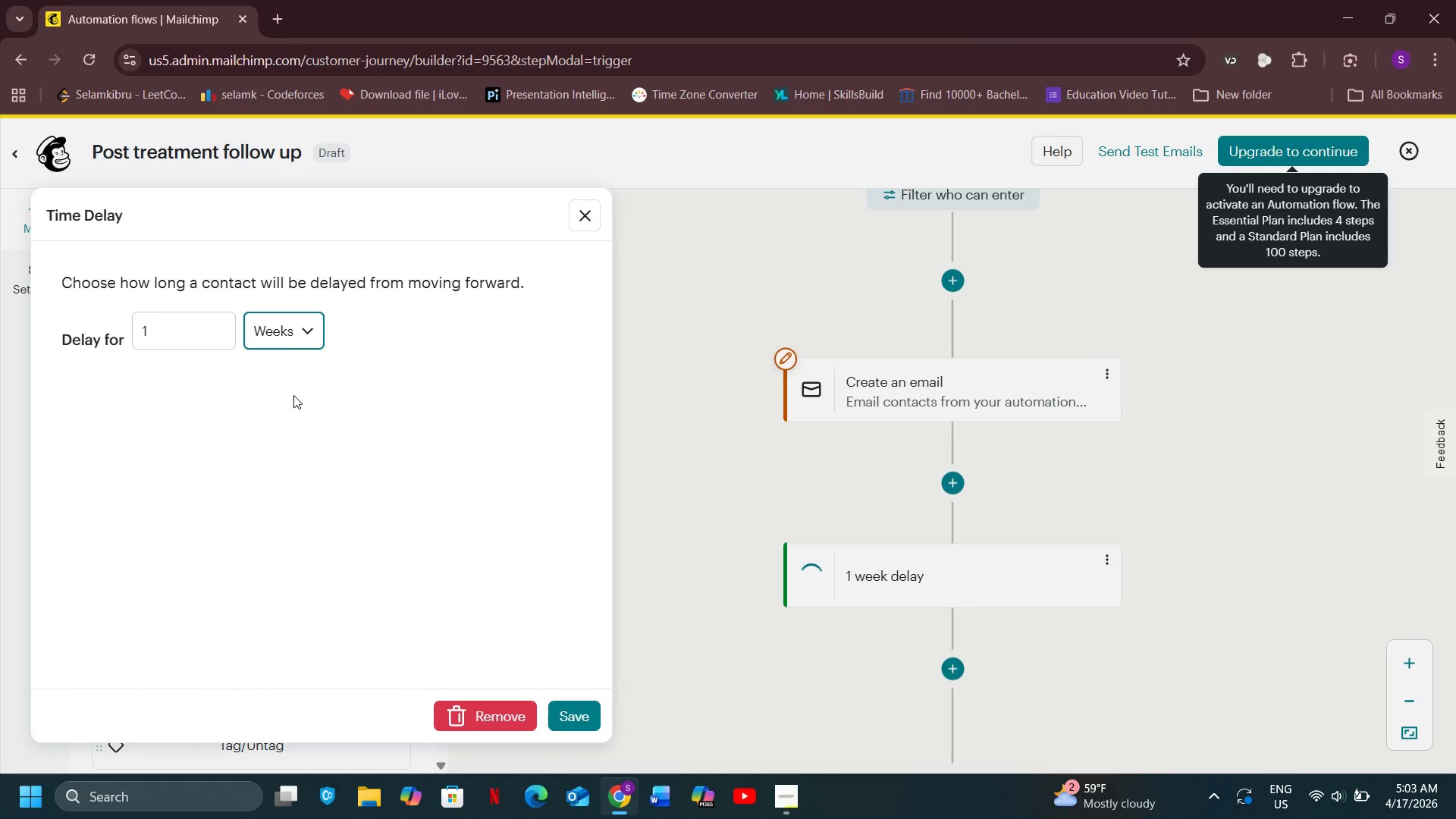 
left_click([293, 395])
 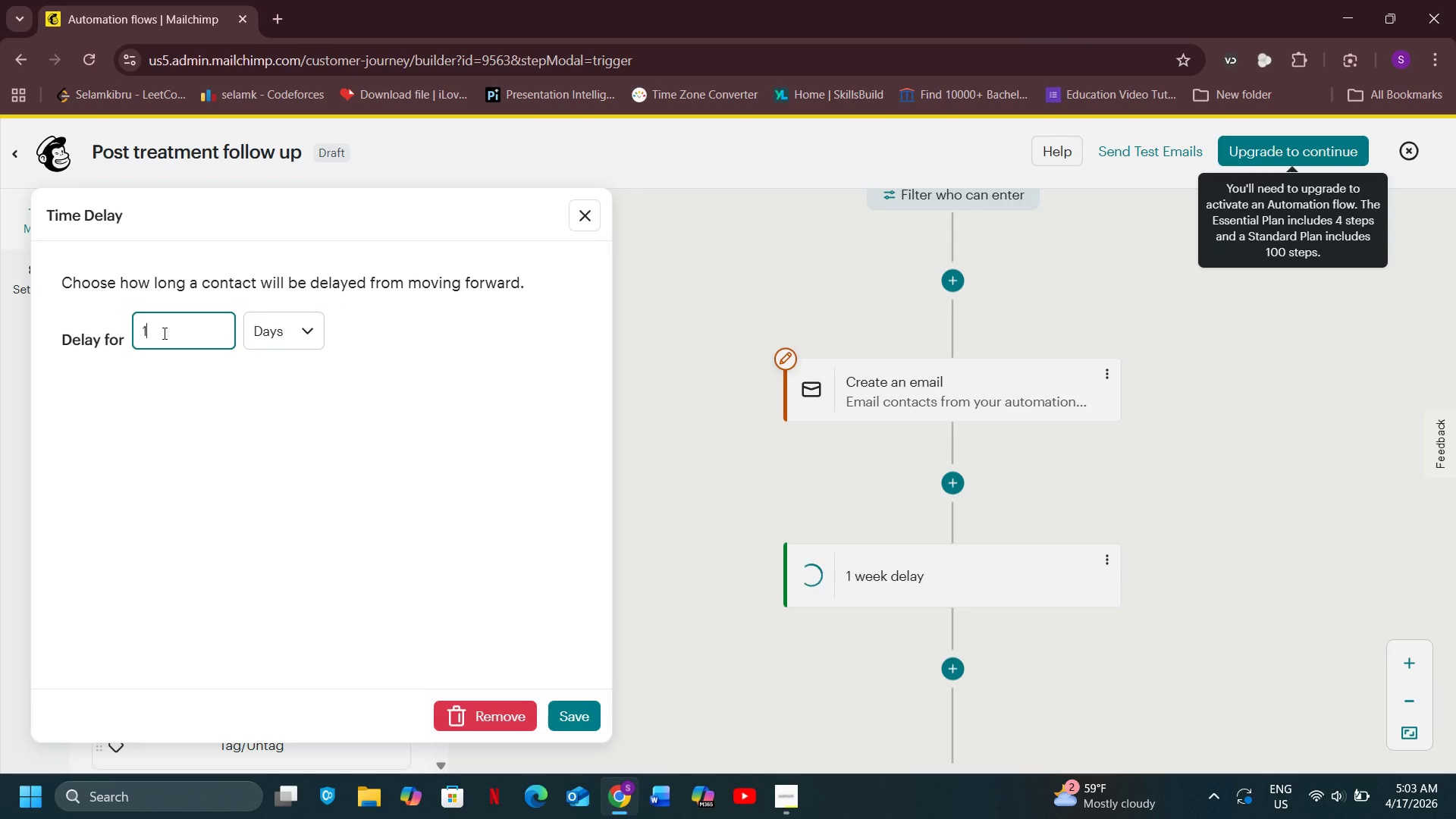 
left_click([163, 333])
 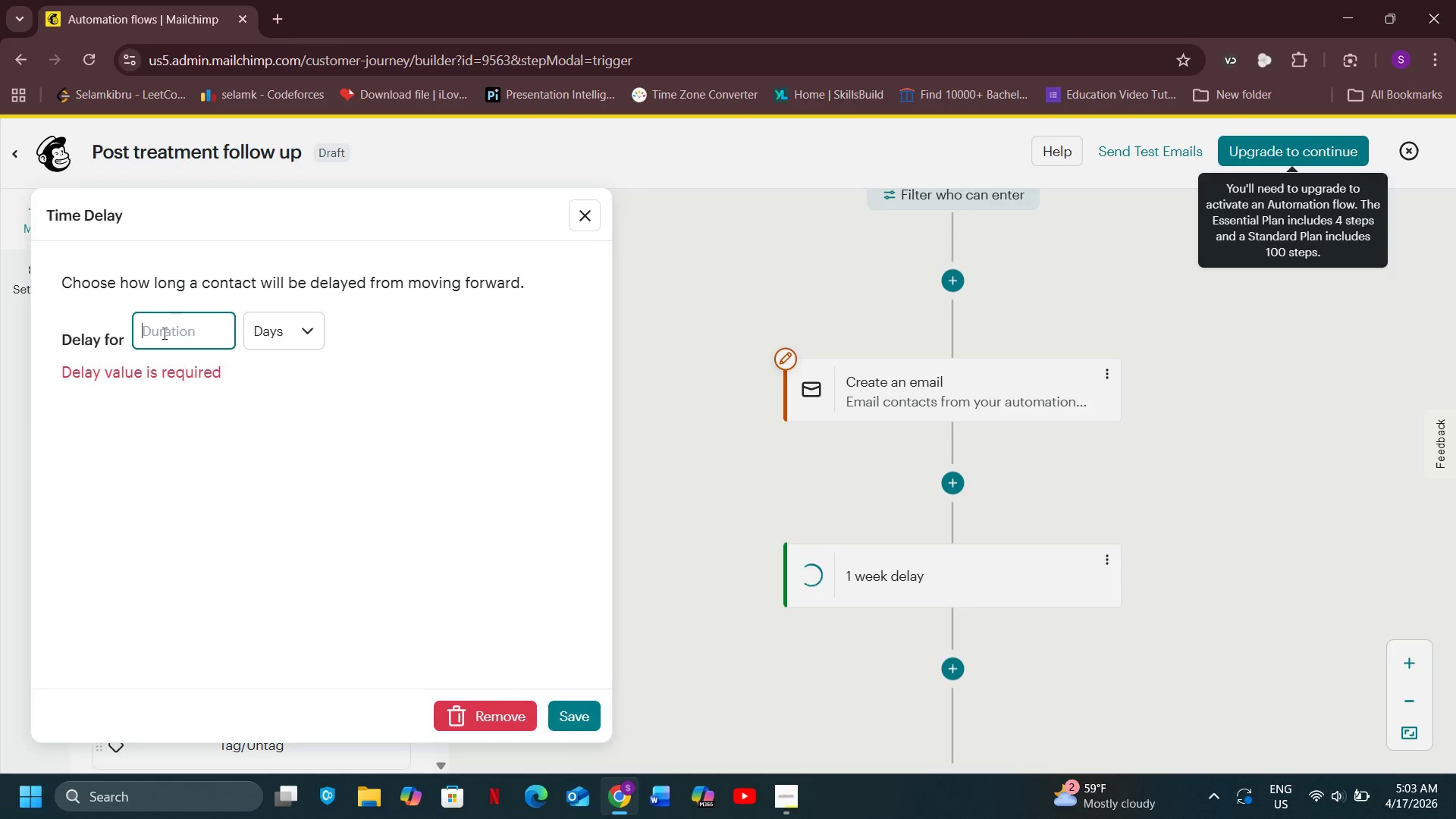 
key(Backspace)
 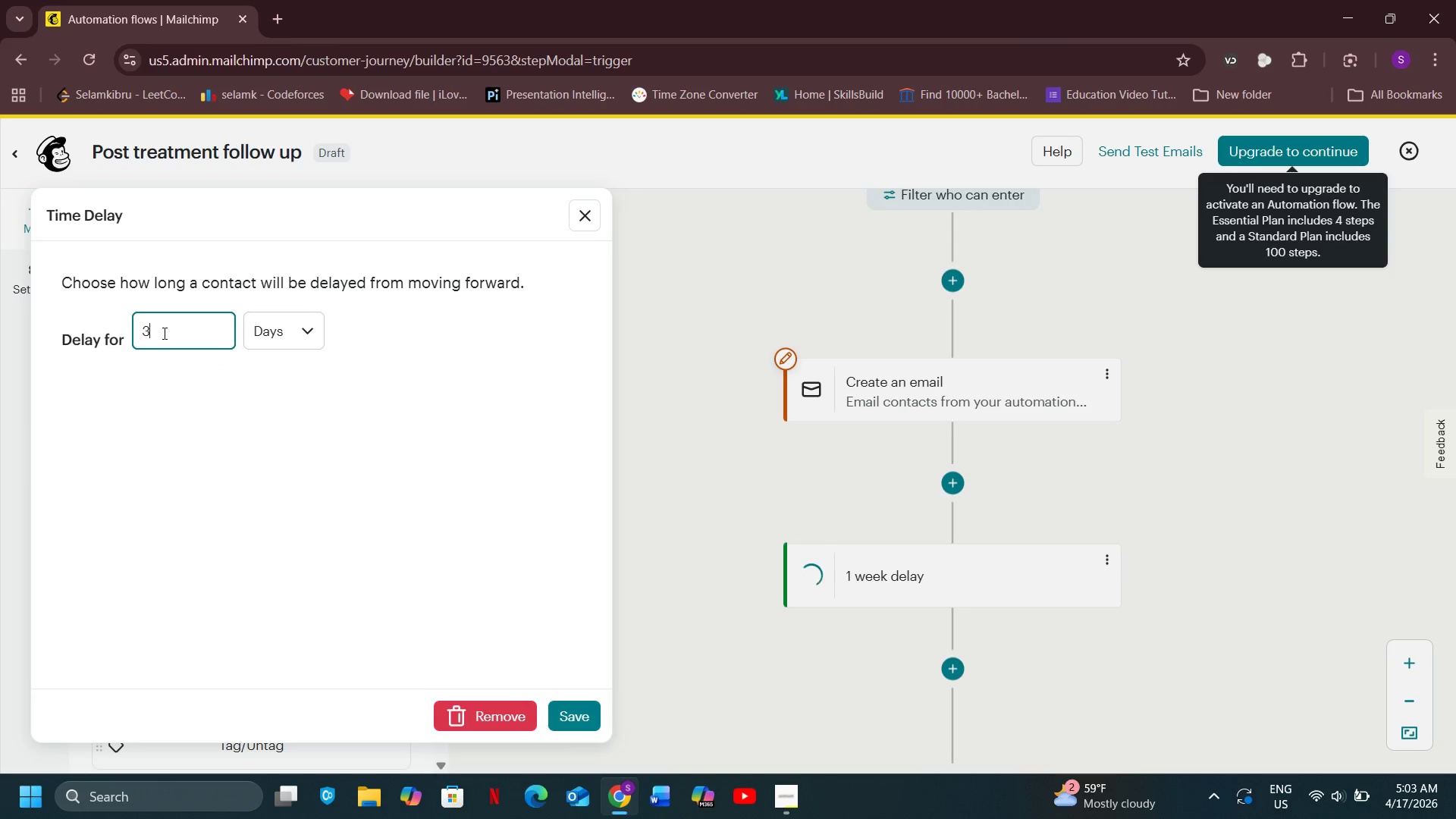 
key(3)
 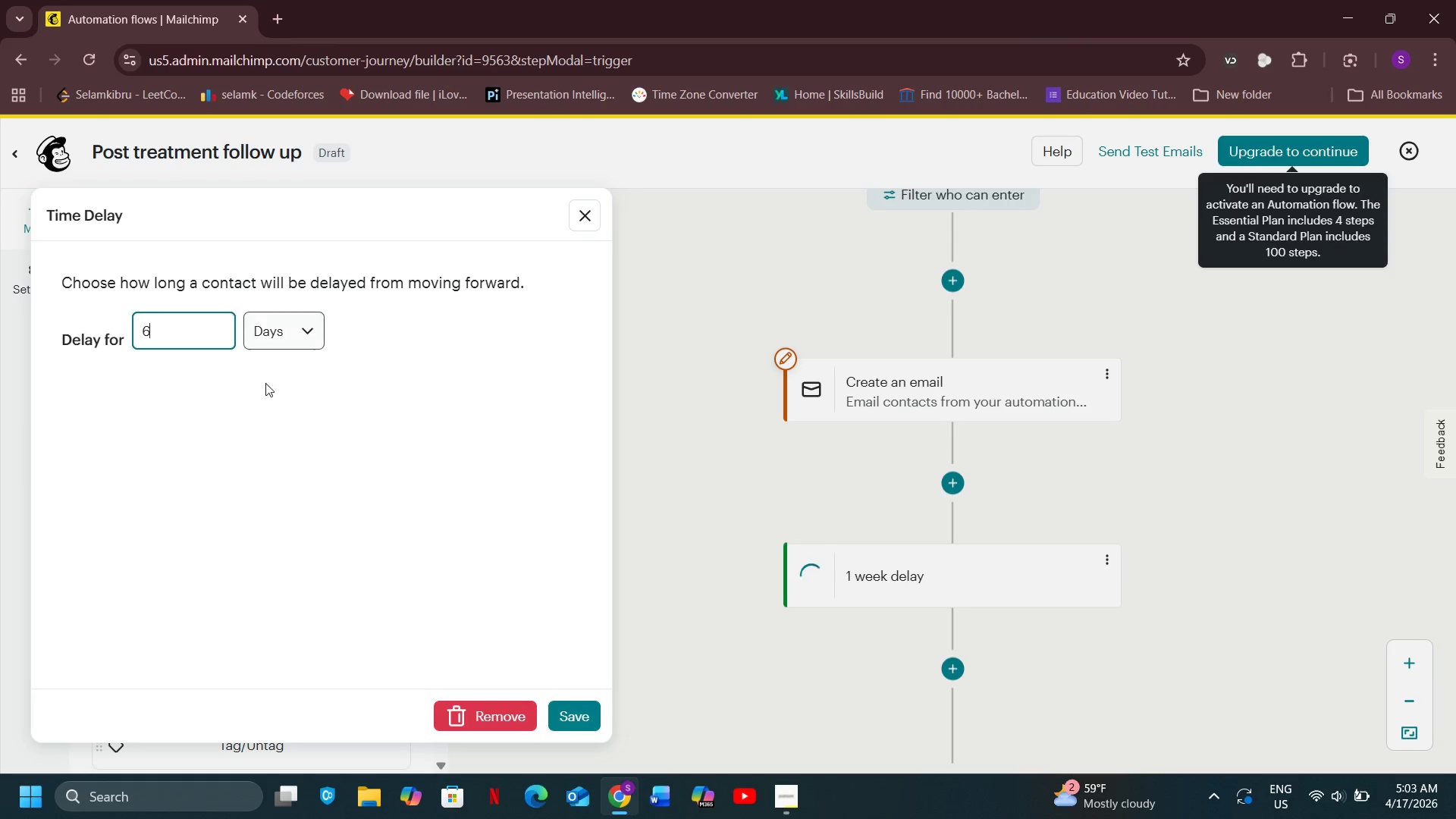 
scroll: coordinate [171, 328], scroll_direction: up, amount: 3.0
 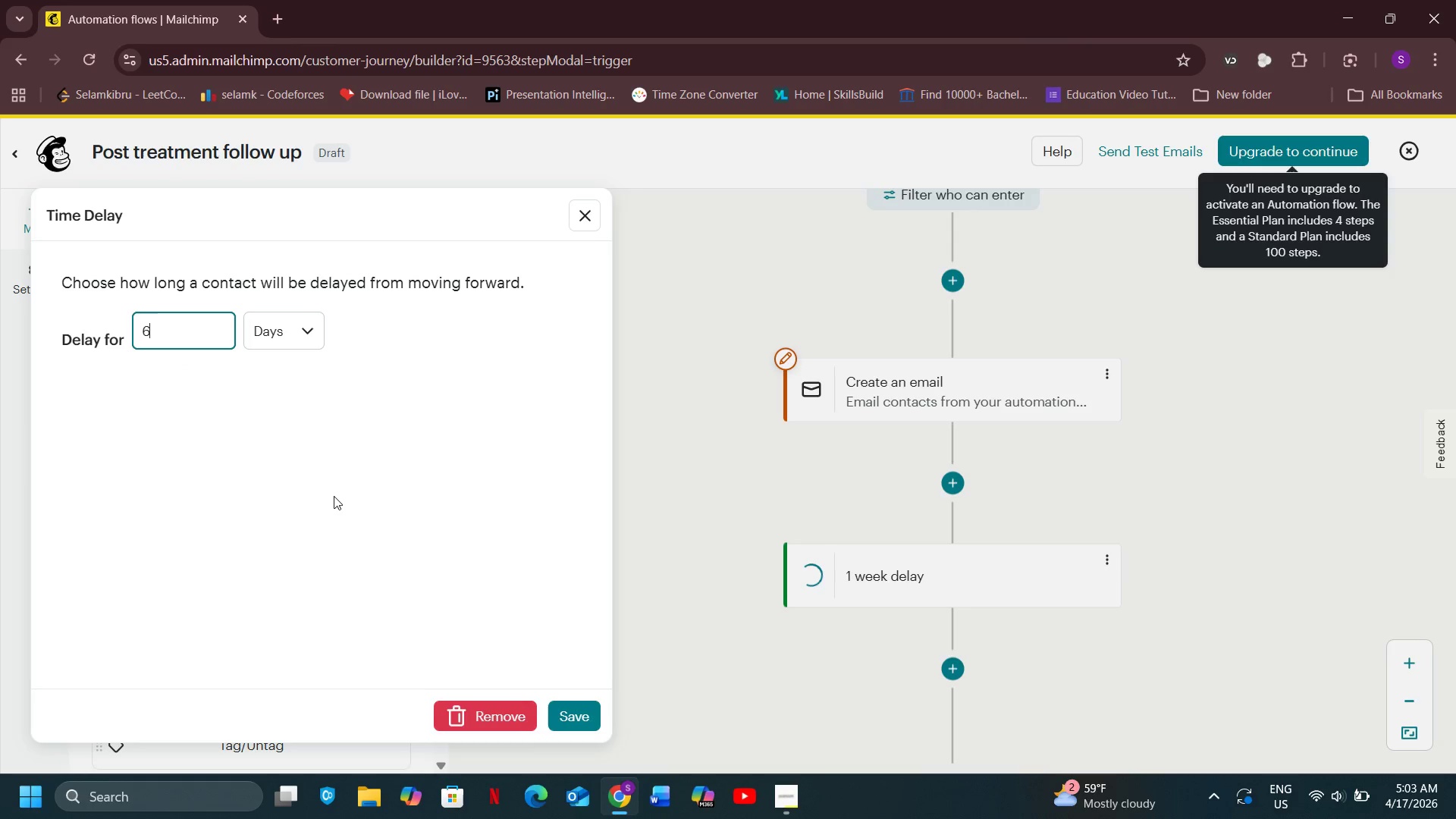 
key(Backspace)
 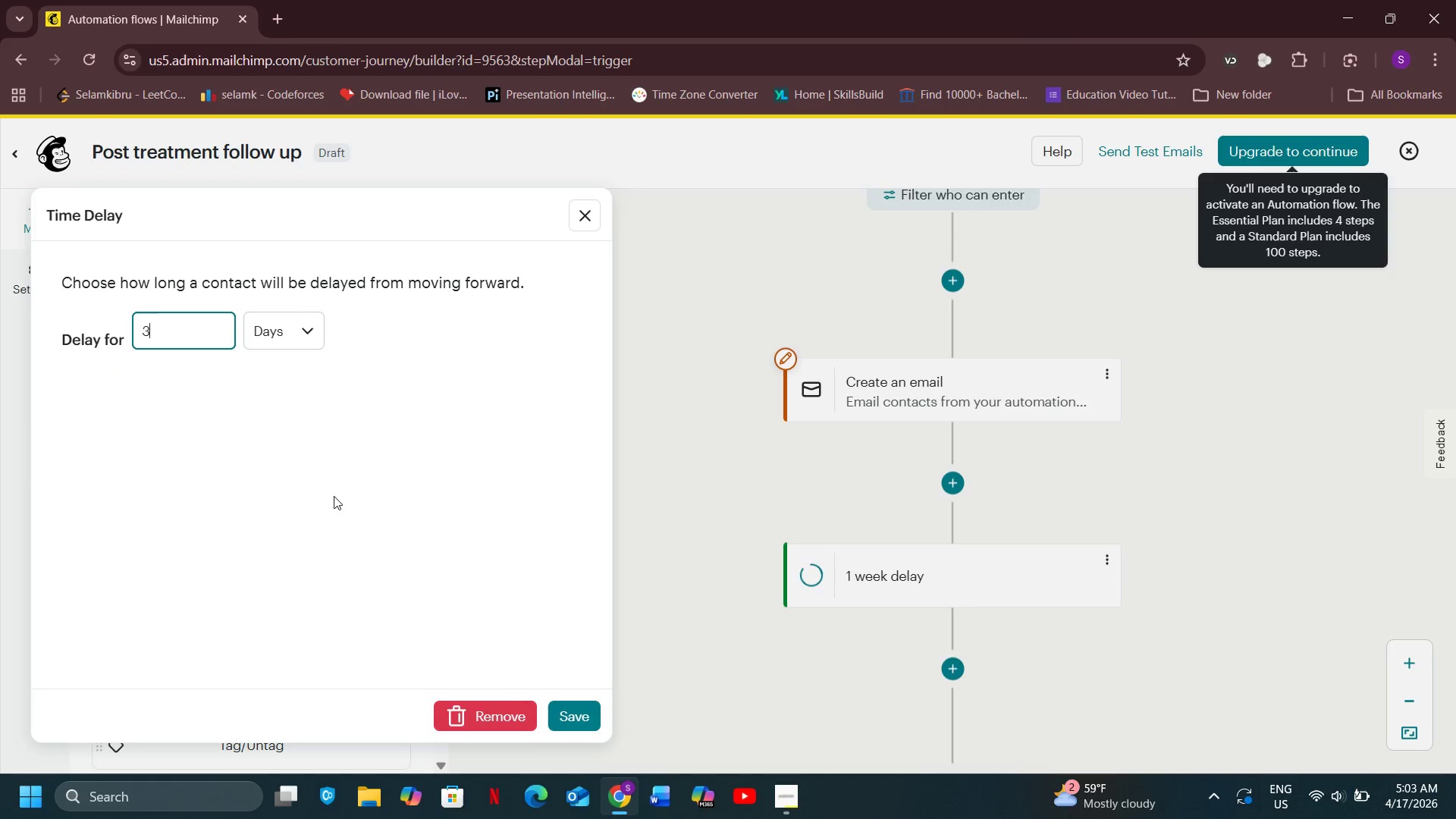 
key(3)
 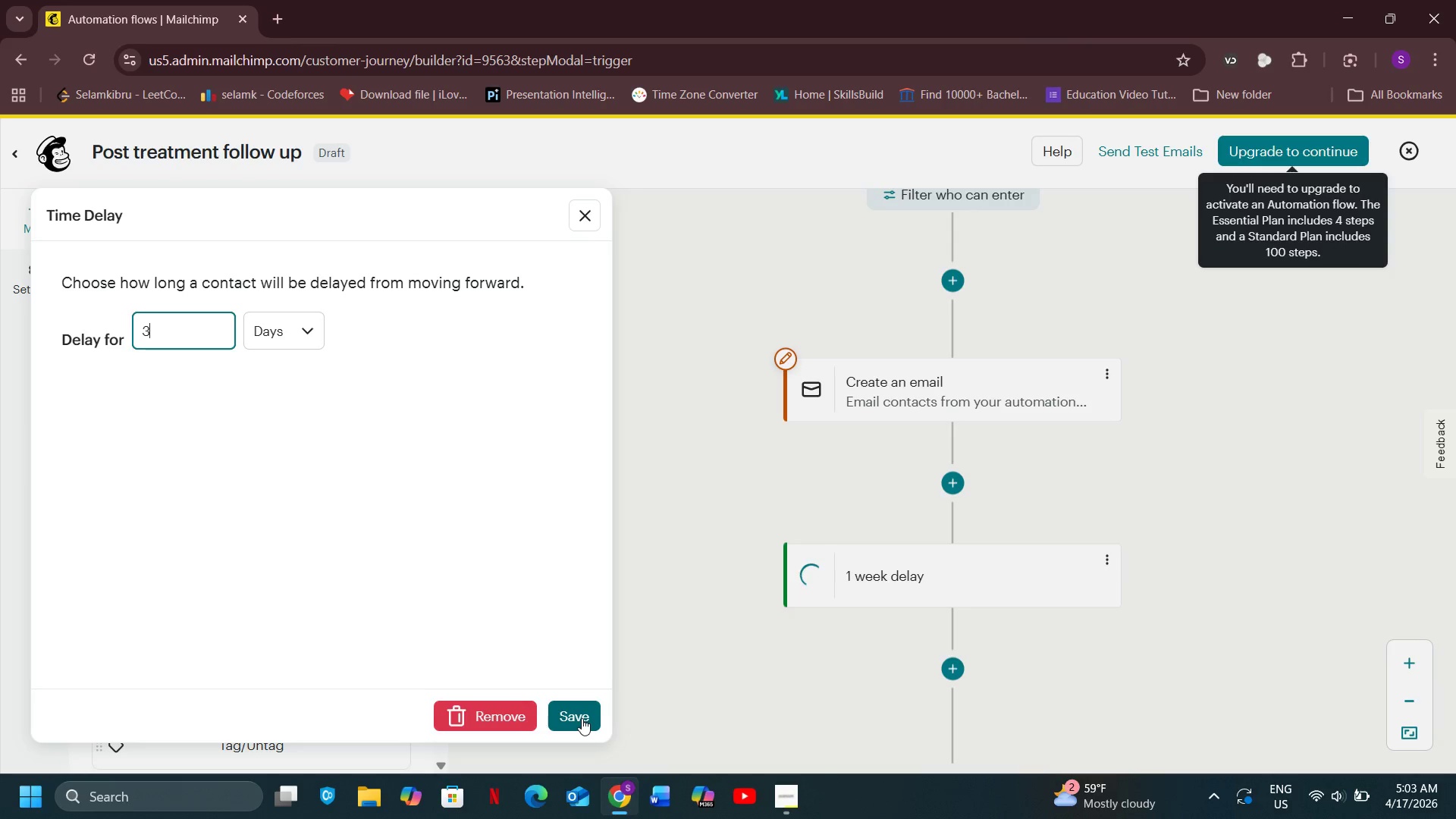 
left_click([582, 718])
 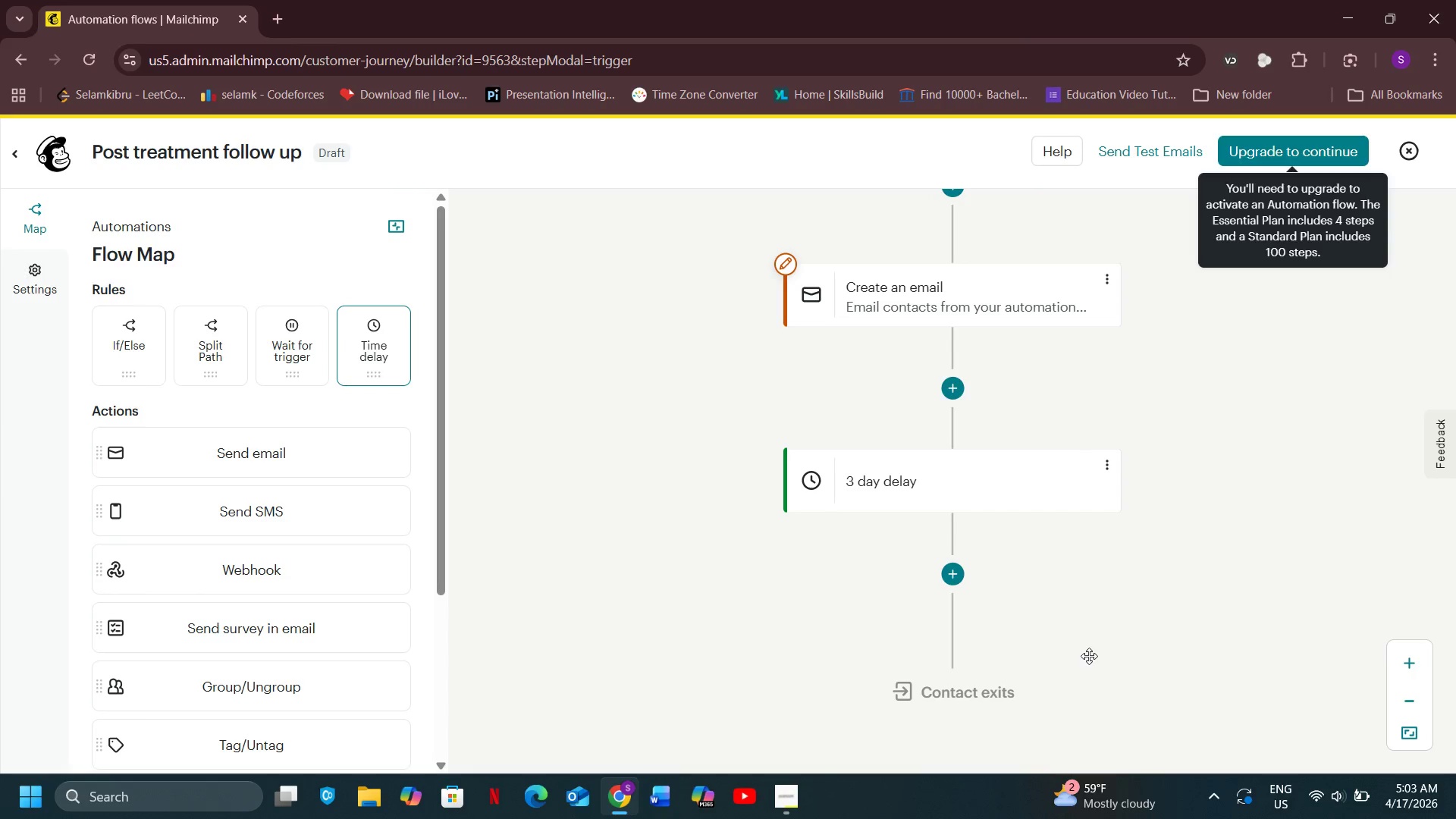 
scroll: coordinate [1089, 656], scroll_direction: down, amount: 2.0
 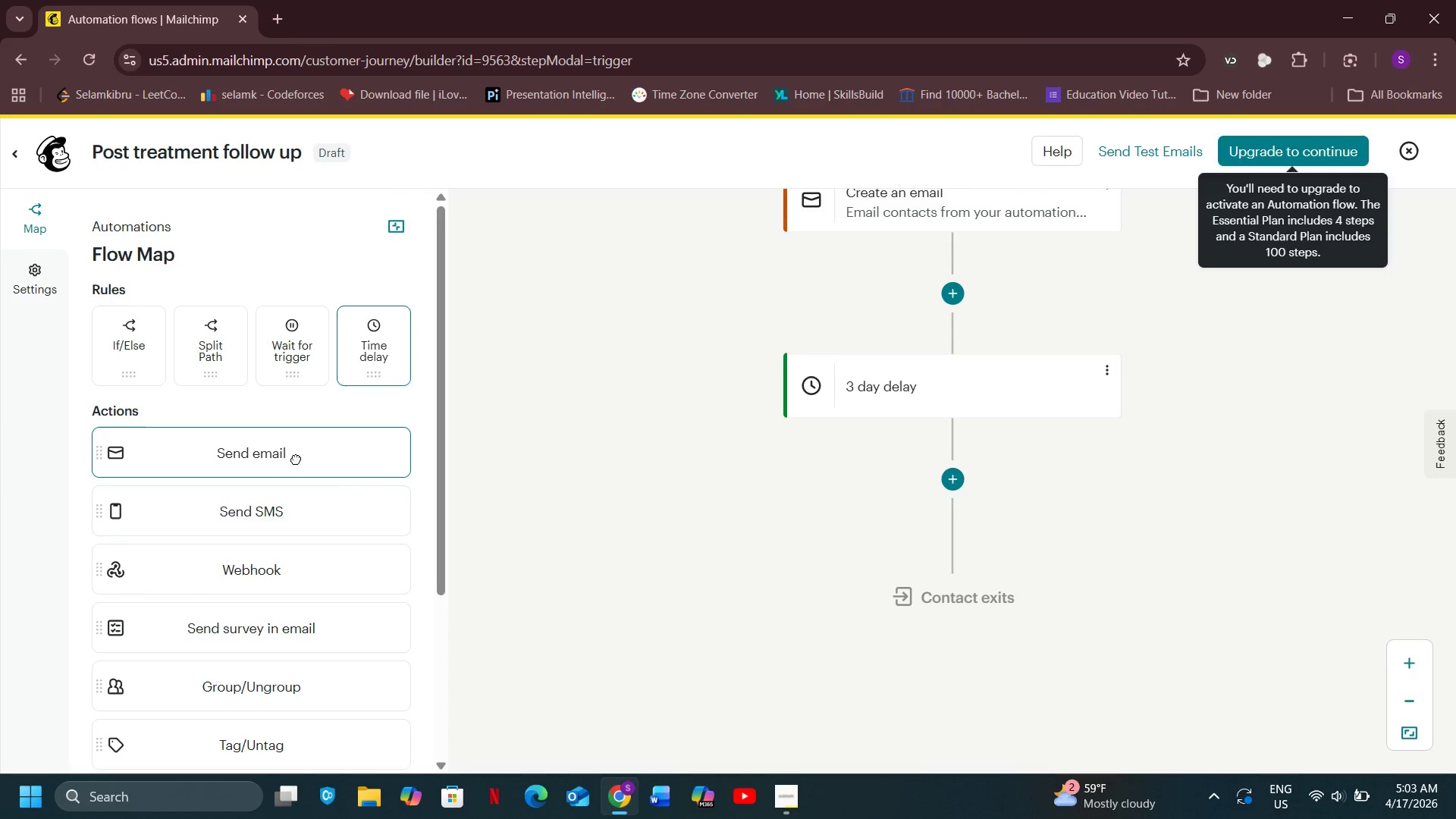 
left_click_drag(start_coordinate=[296, 459], to_coordinate=[976, 488])
 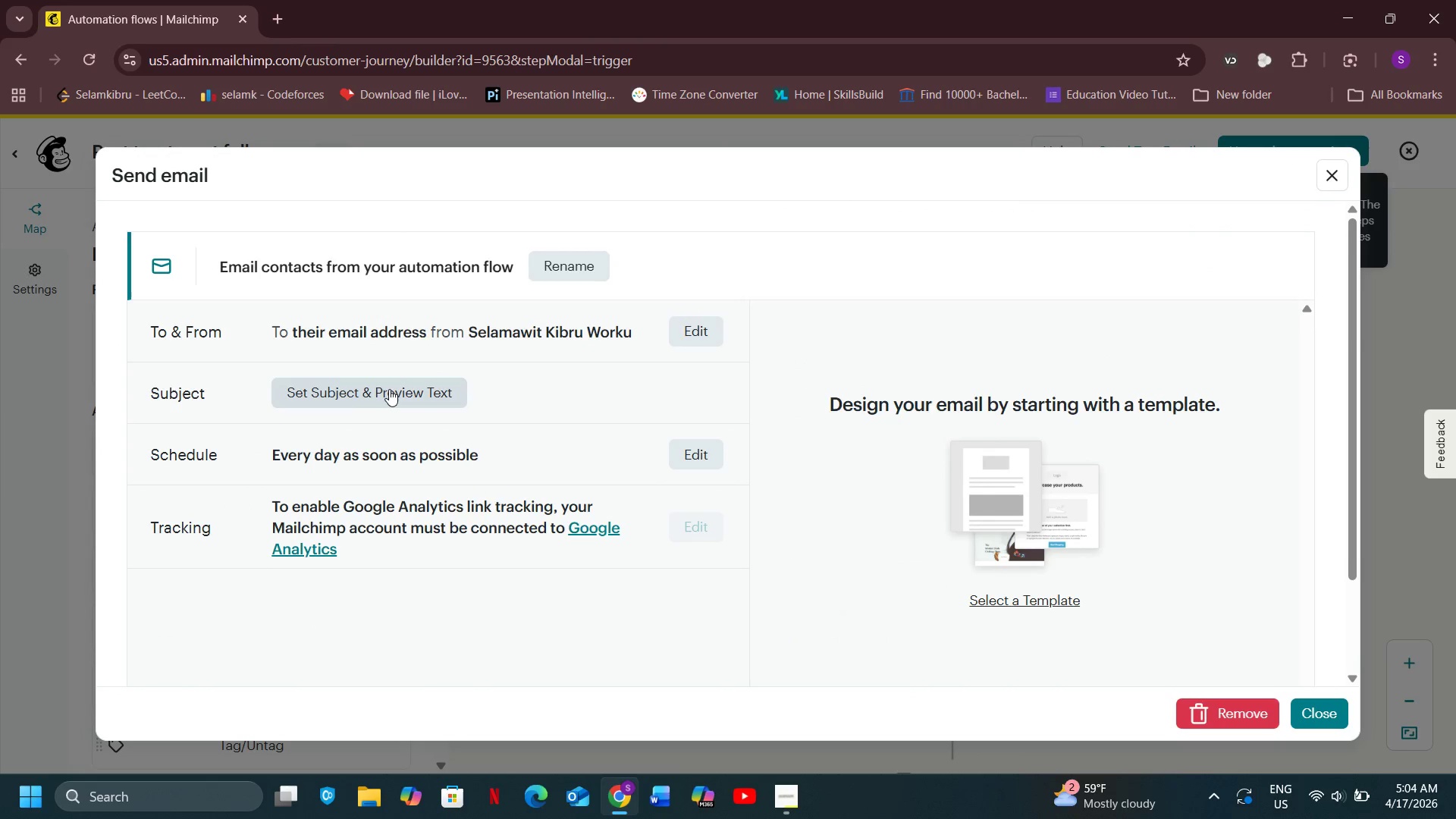 
wait(5.81)
 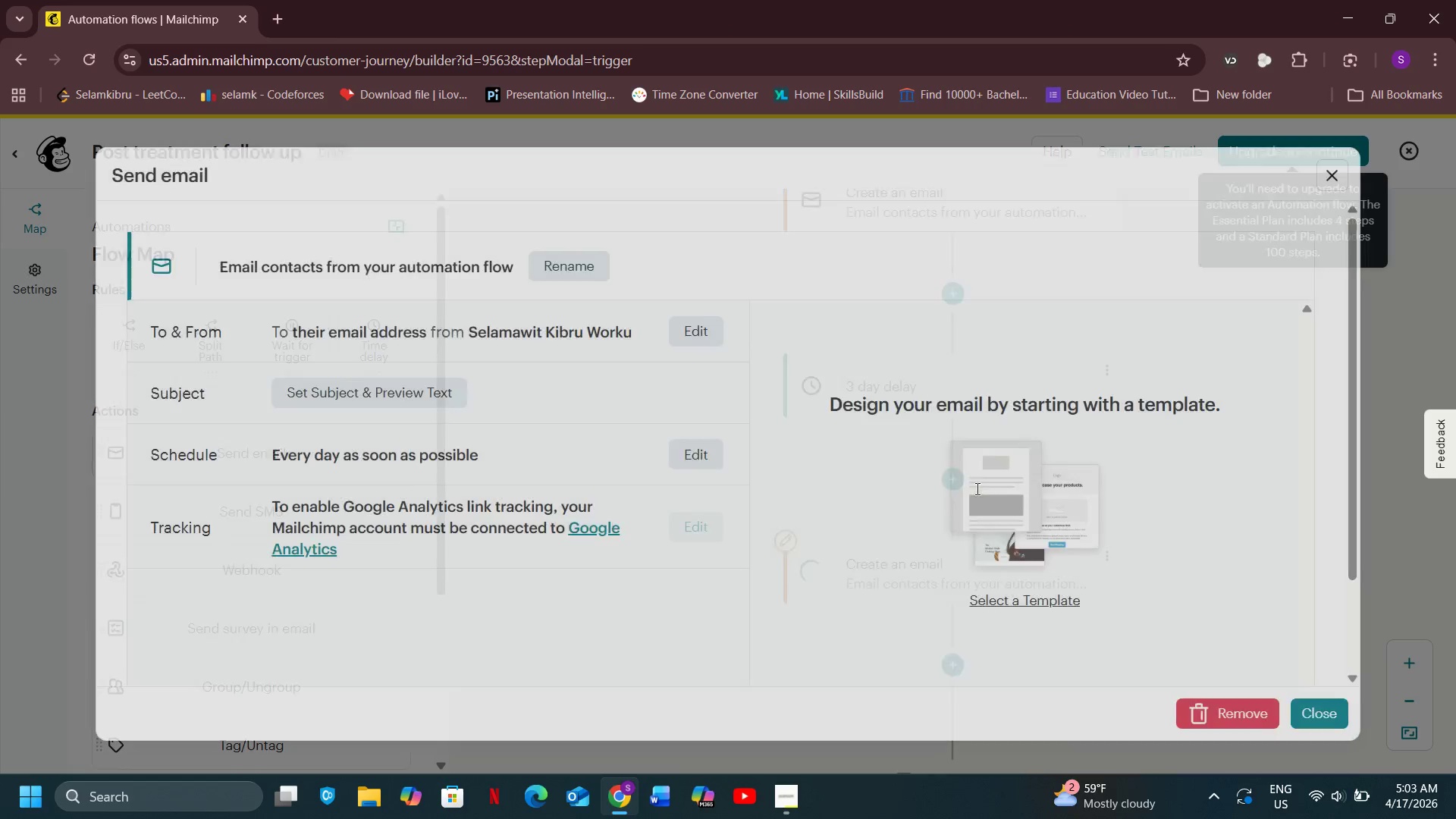 
left_click([389, 389])
 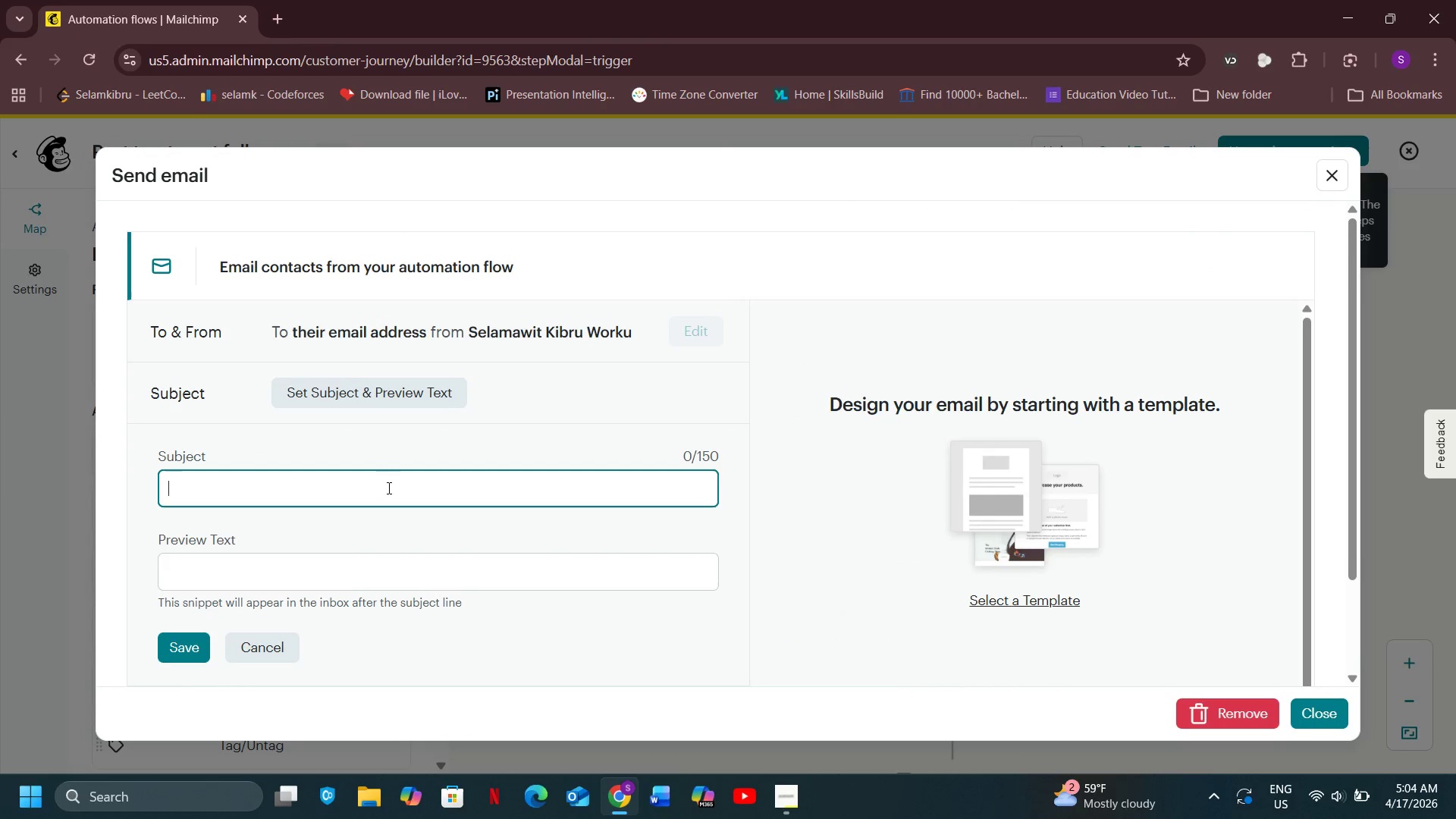 
left_click([388, 488])
 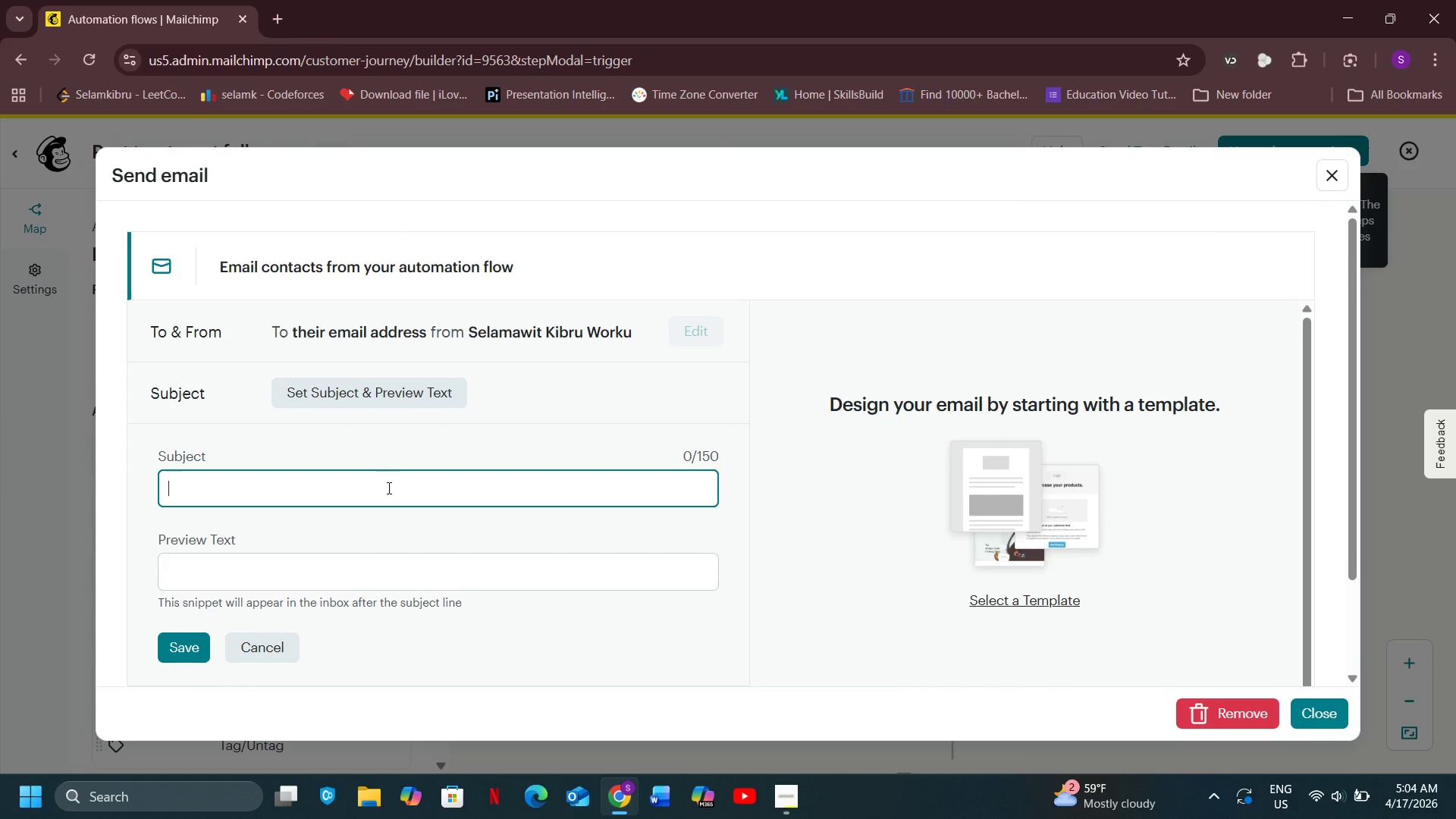 
type(*|FName)
 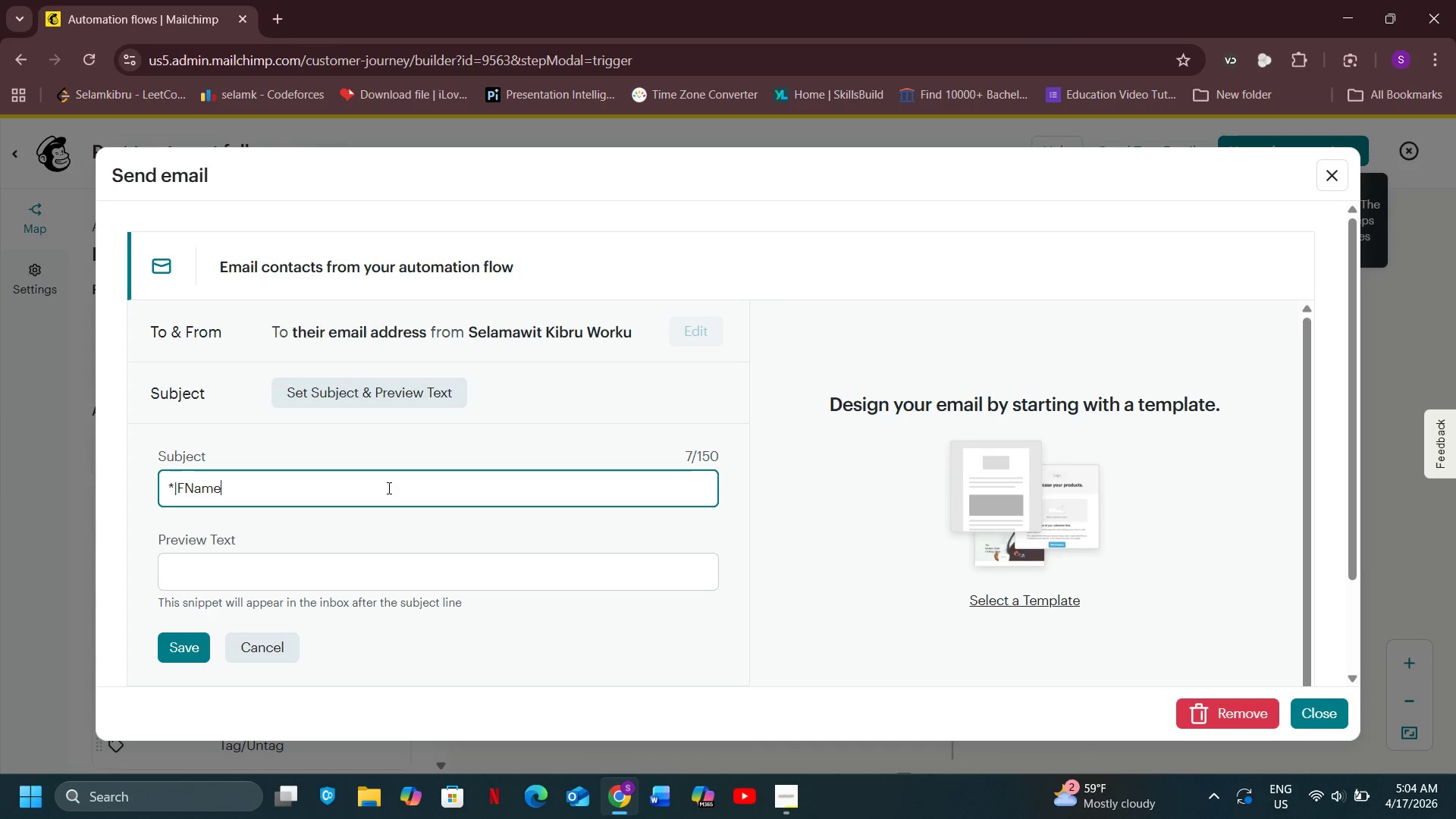 
key(Shift+Backslash)
 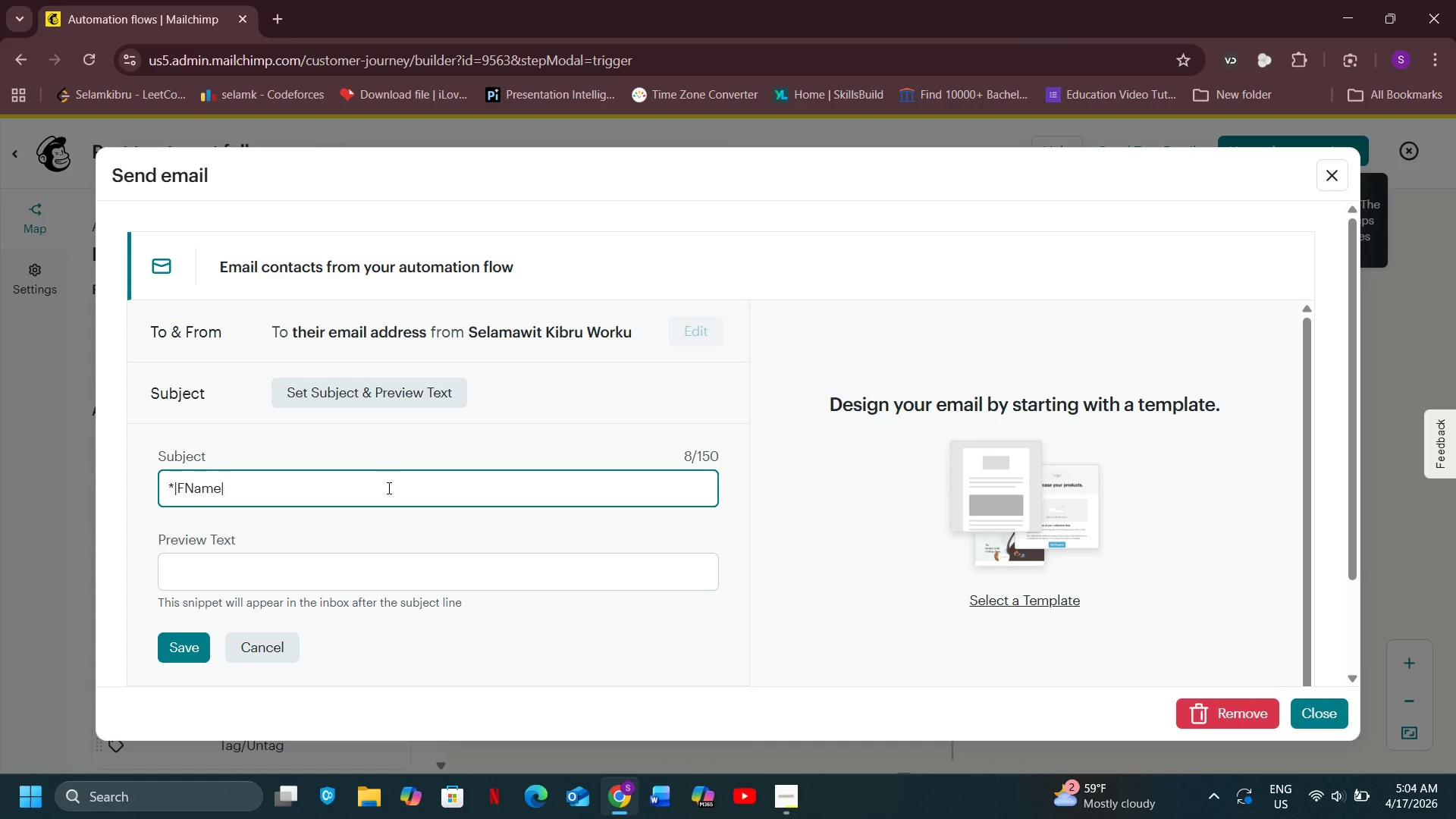 
key(Shift+8)
 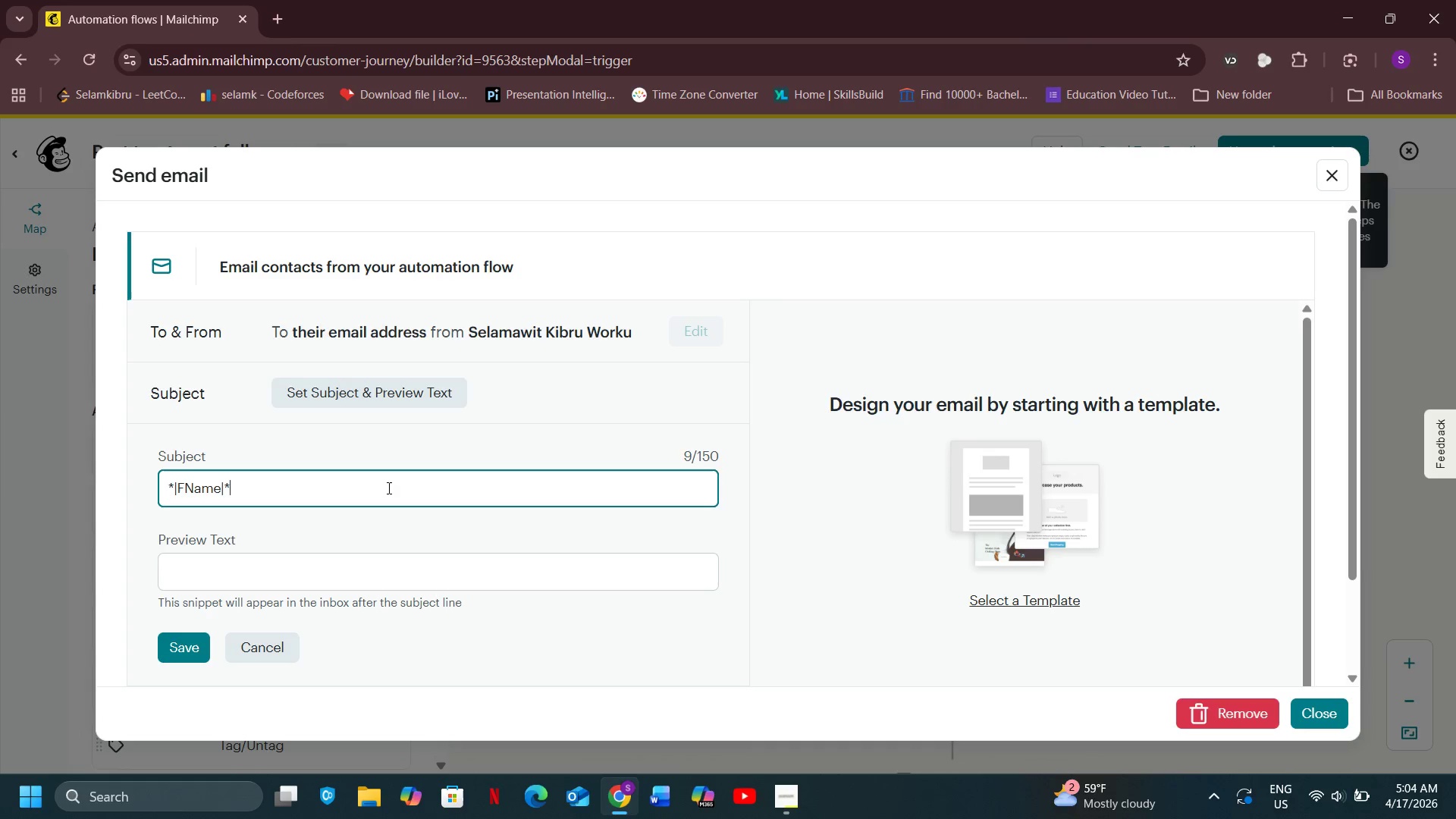 
type(, is your skin peeling)
 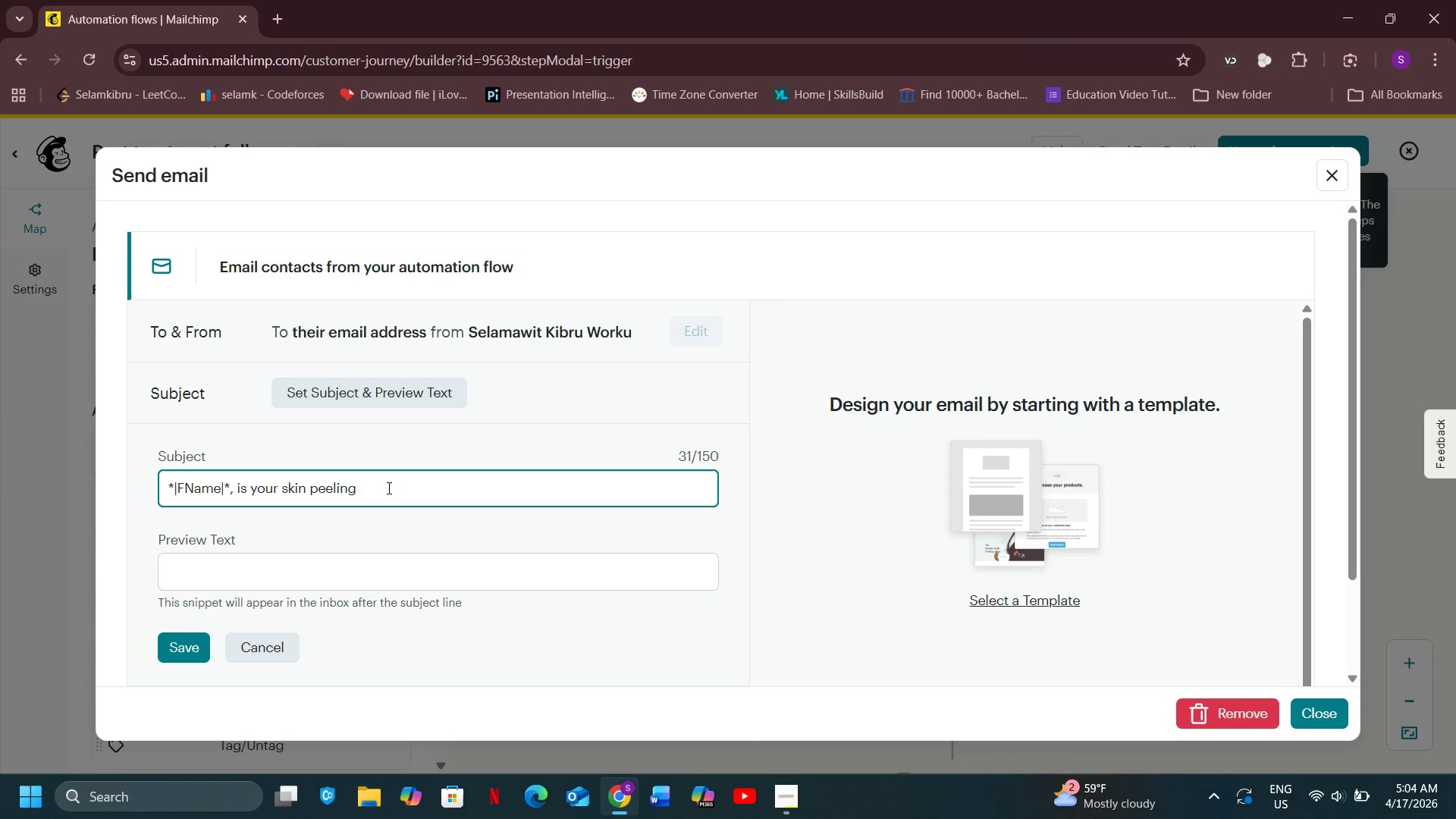 
type(? That's)
 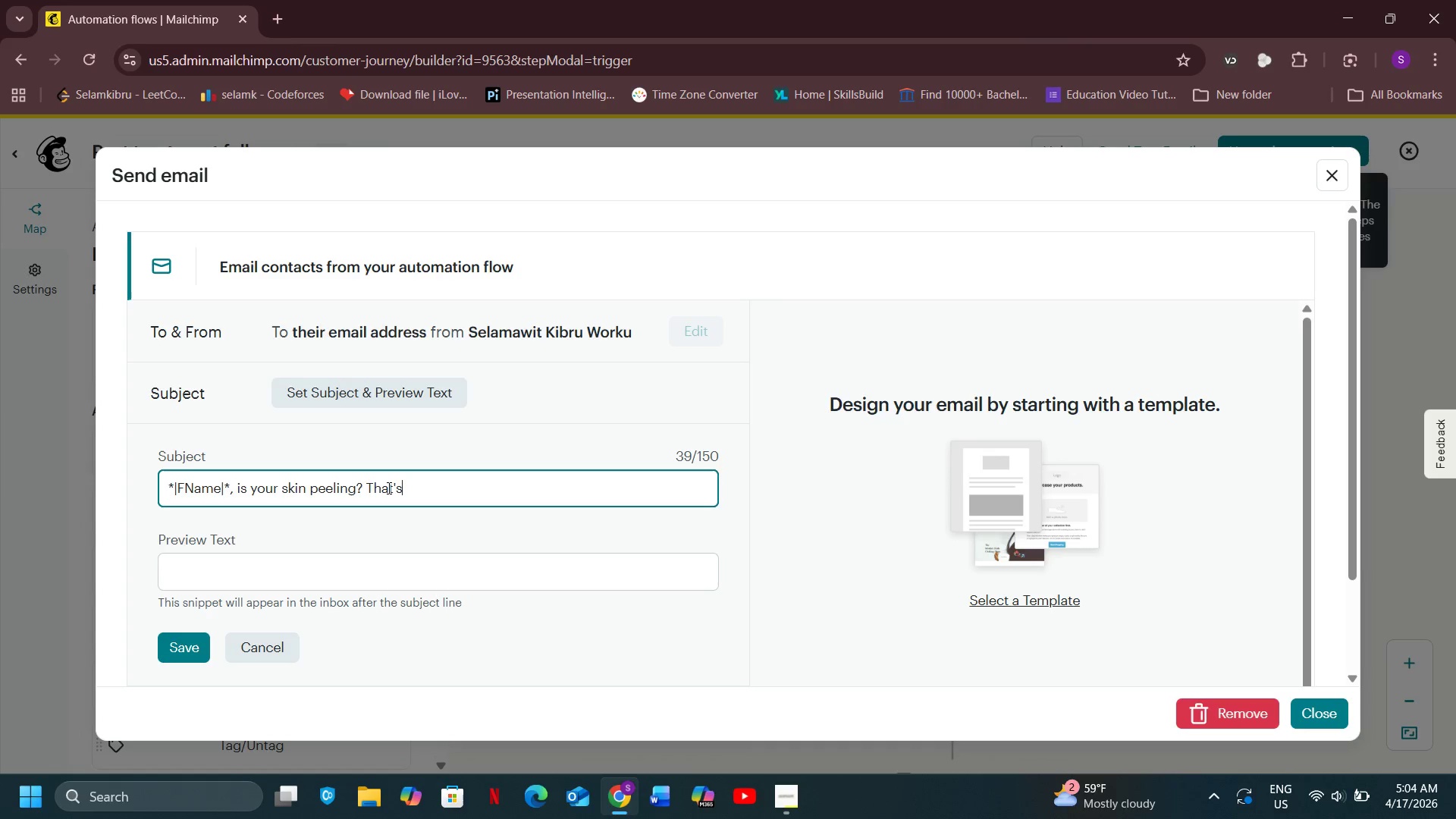 
wait(5.02)
 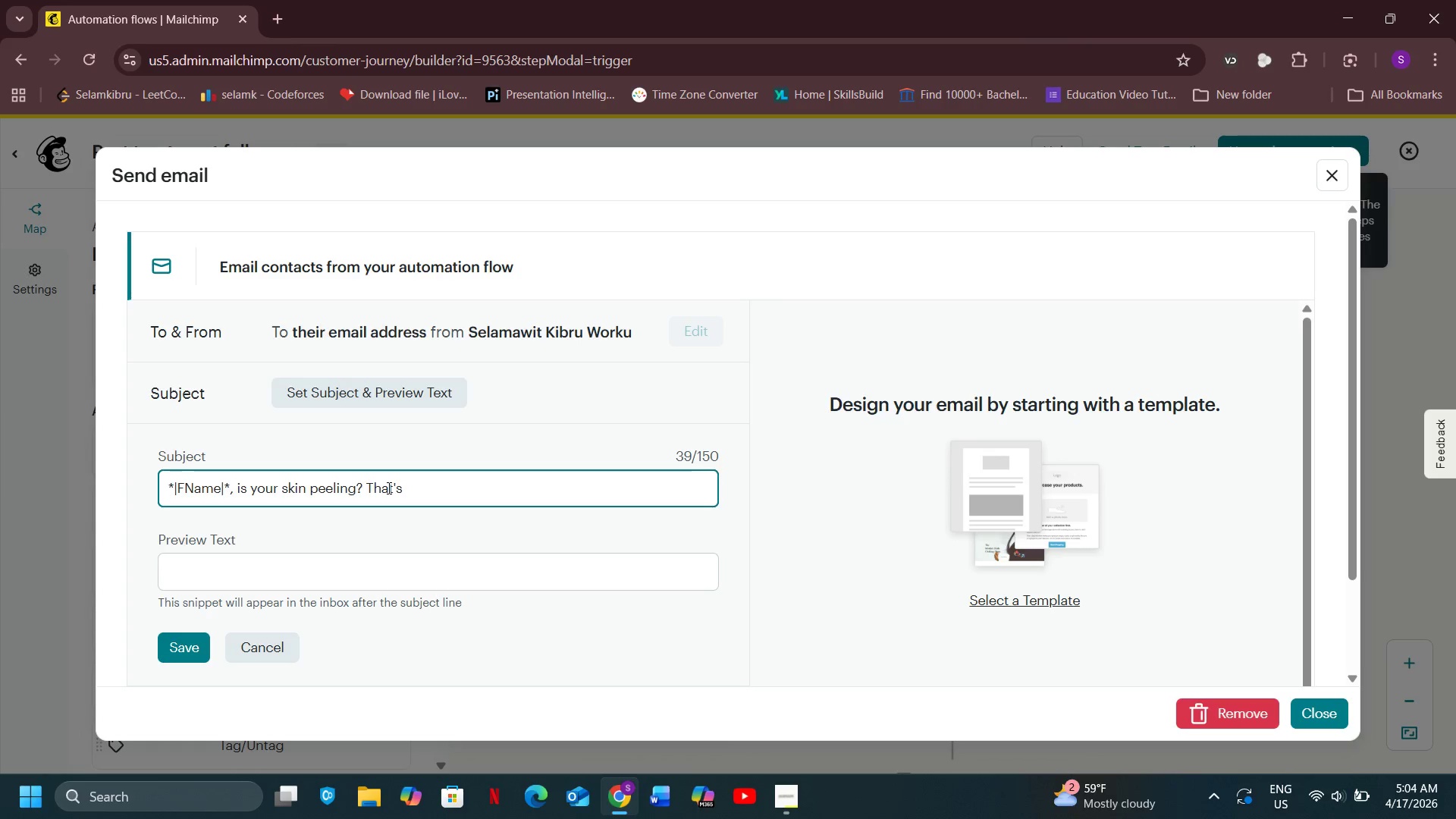 
type( a good sign)
 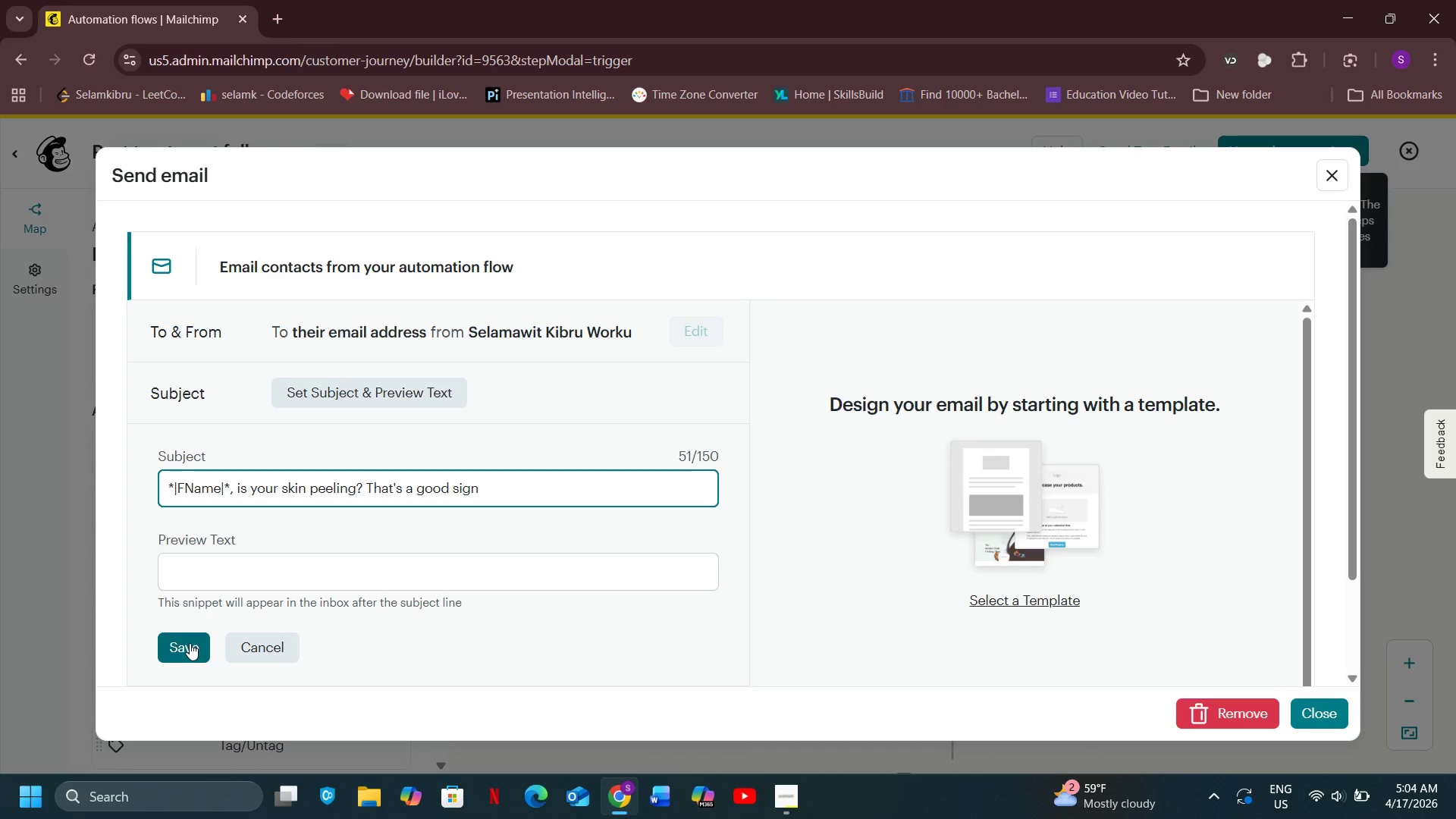 
left_click([190, 643])
 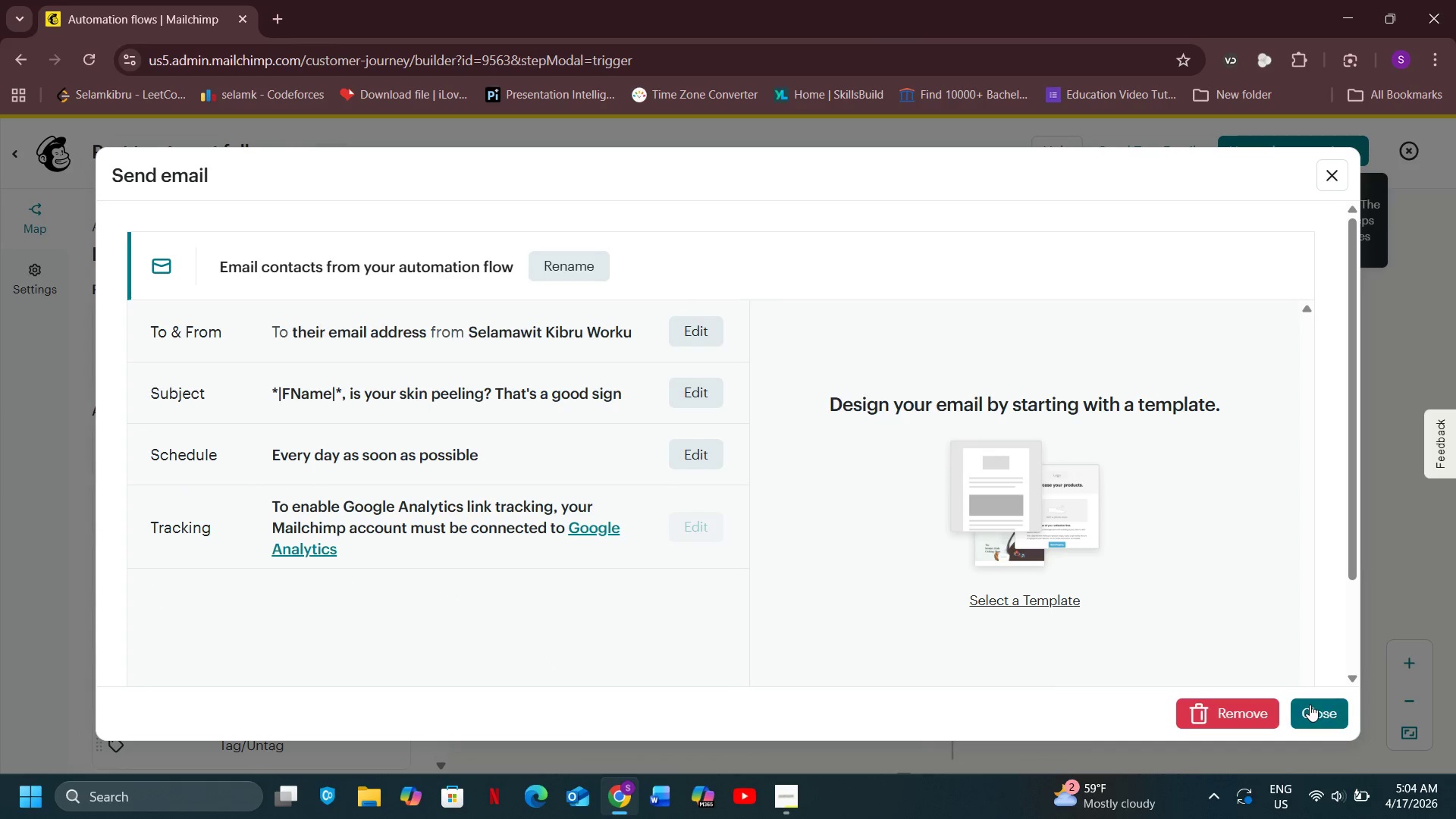 
left_click([1310, 704])
 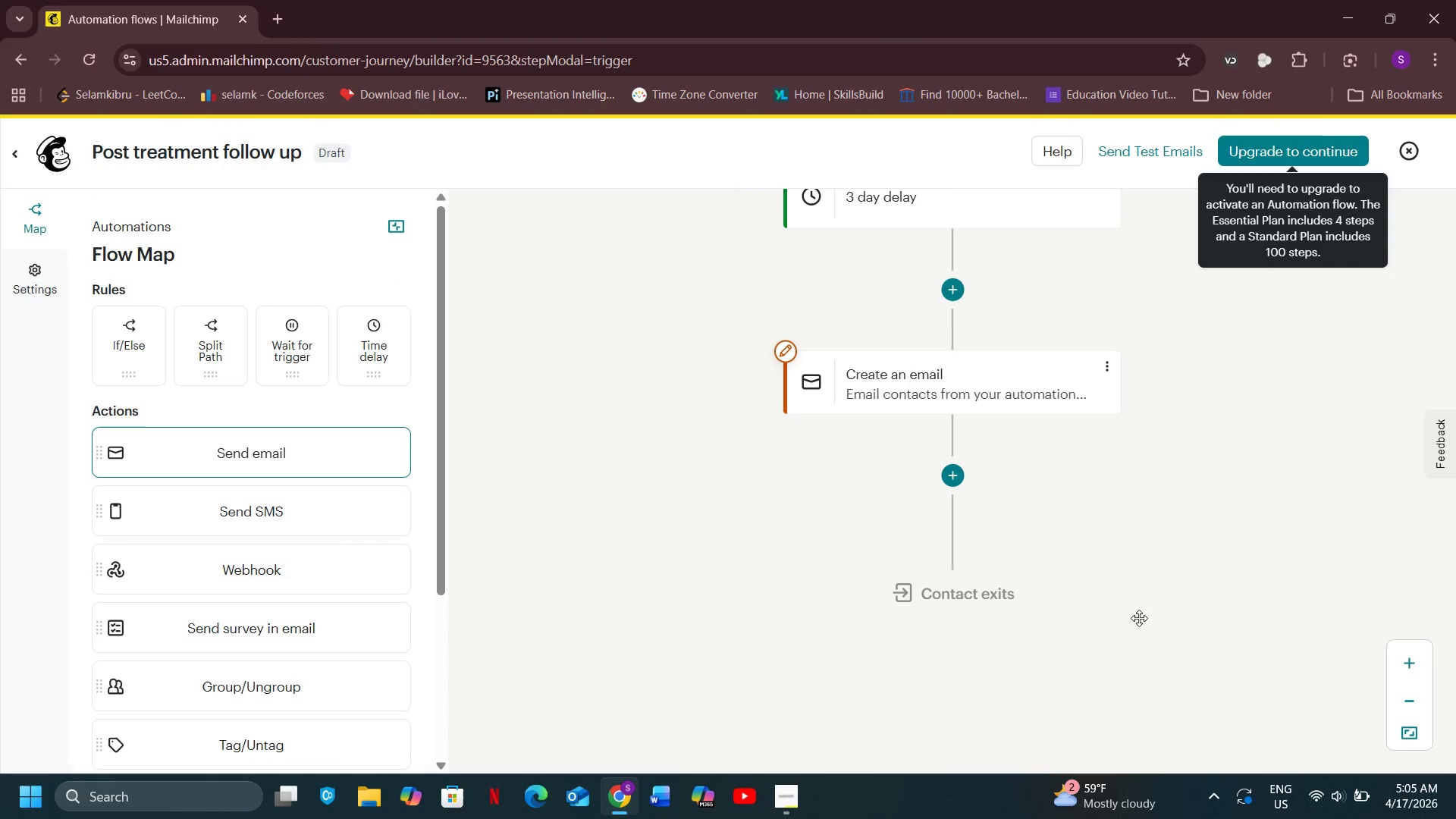 
scroll: coordinate [1139, 618], scroll_direction: down, amount: 2.0
 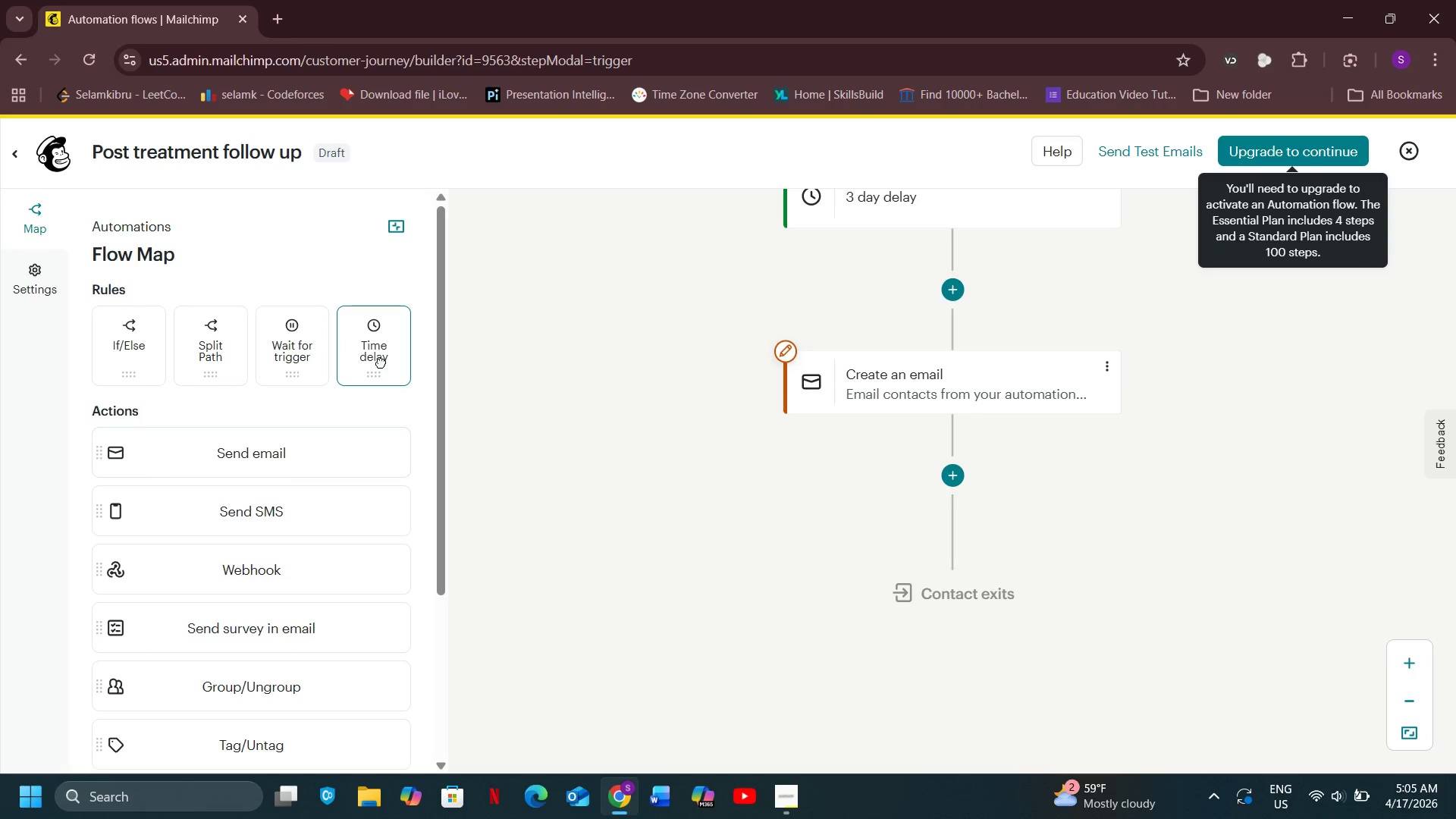 
left_click_drag(start_coordinate=[381, 362], to_coordinate=[956, 496])
 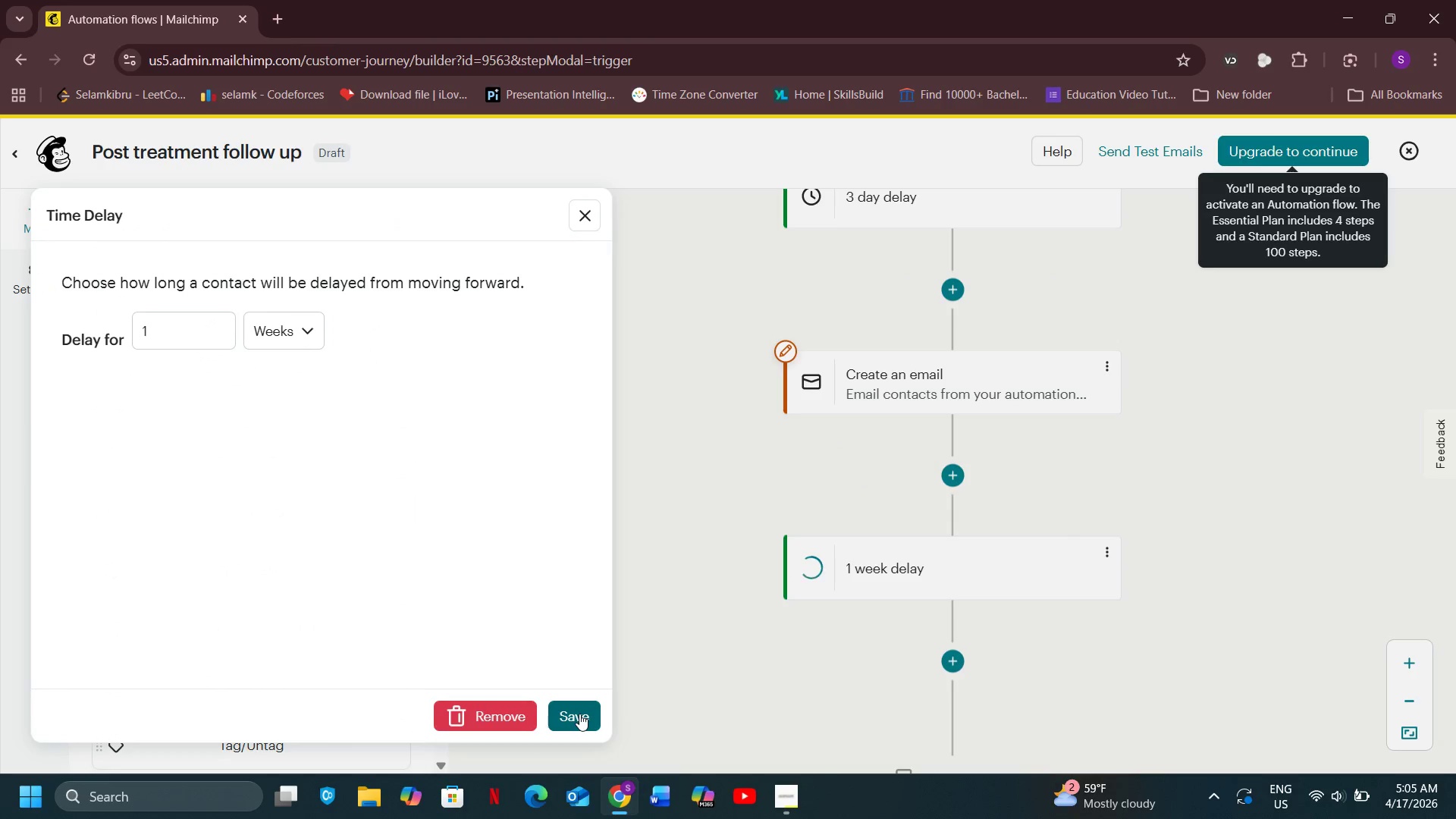 
wait(6.33)
 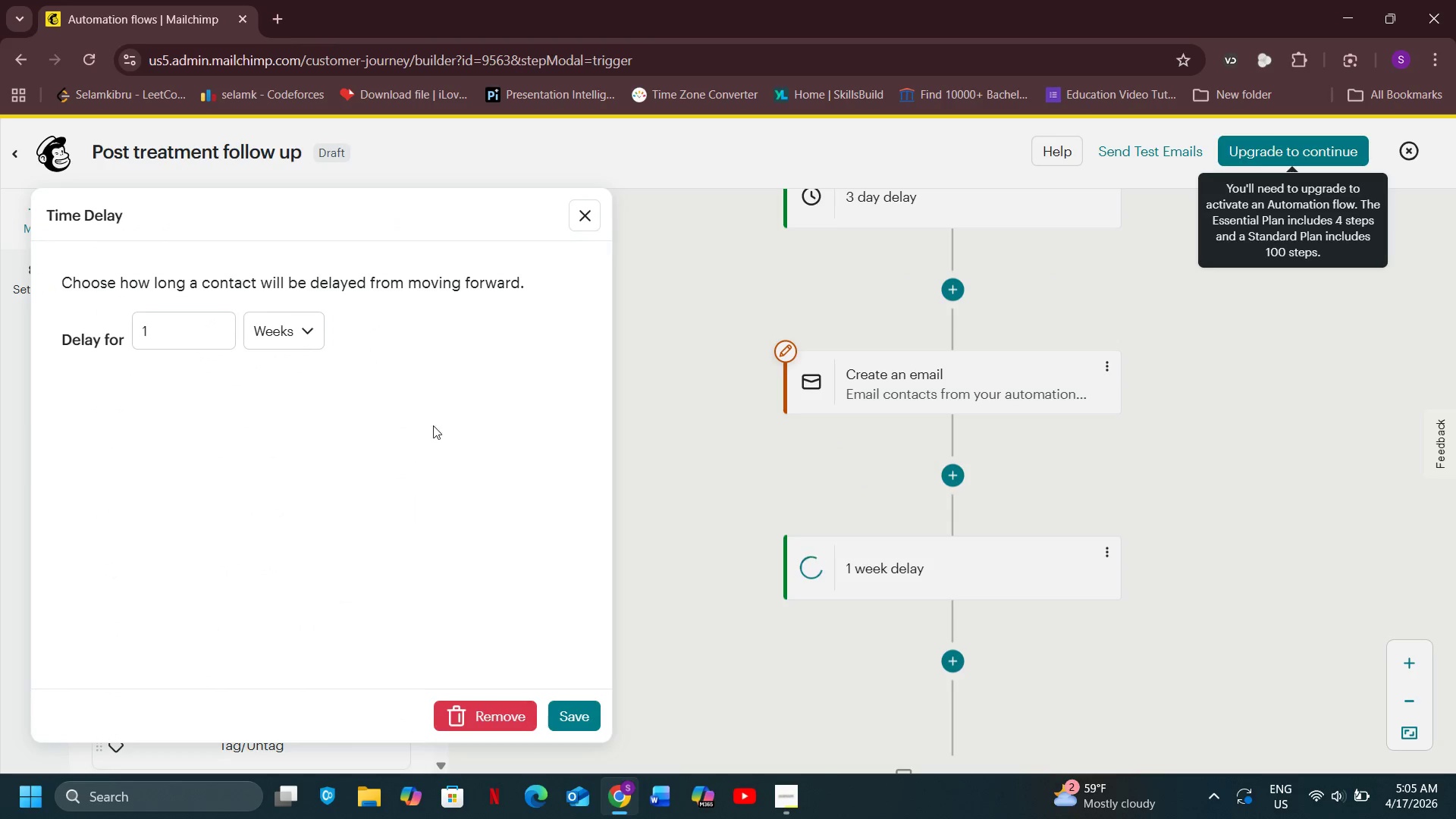 
left_click([579, 714])
 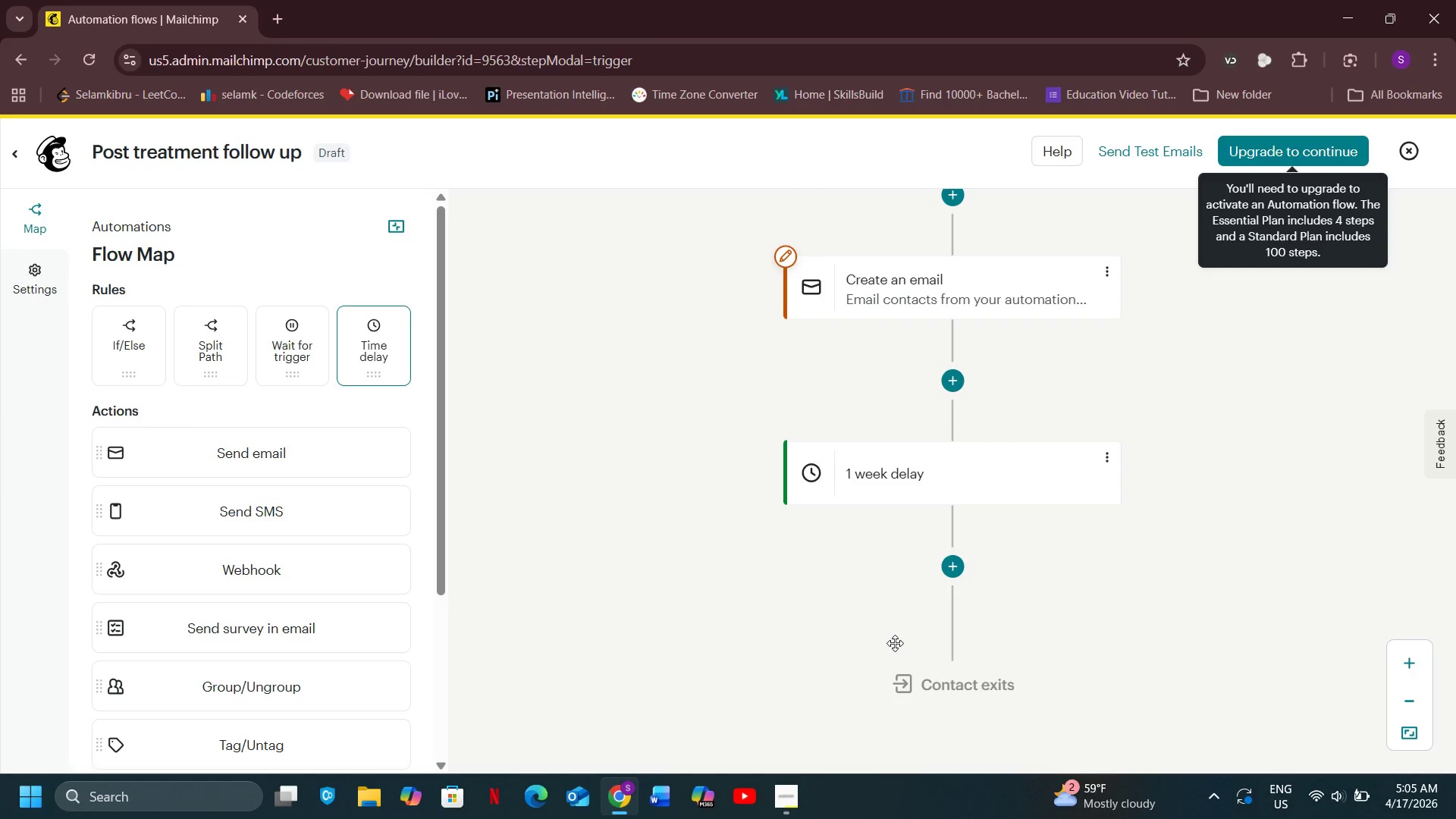 
scroll: coordinate [895, 643], scroll_direction: down, amount: 2.0
 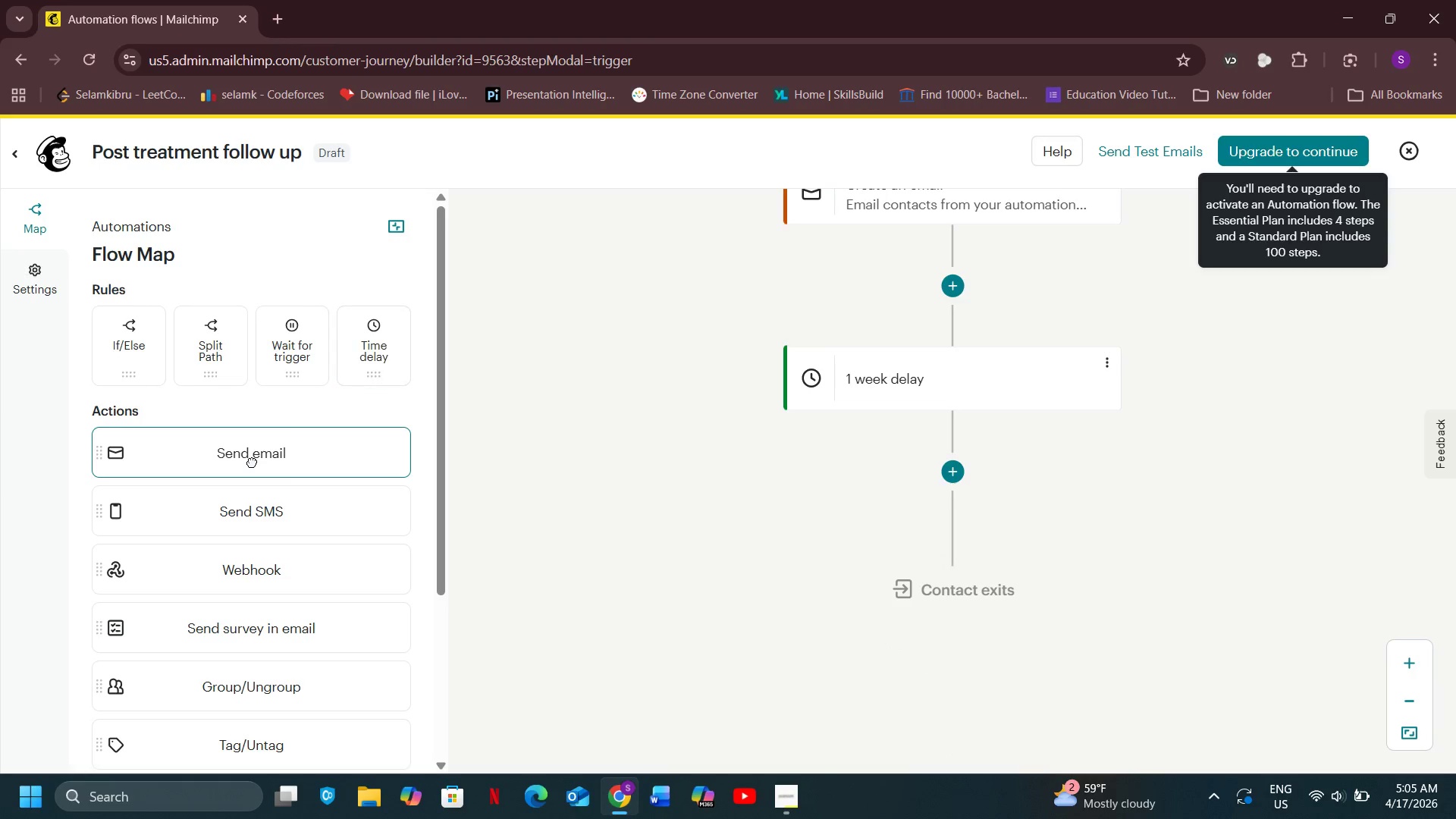 
left_click_drag(start_coordinate=[252, 462], to_coordinate=[974, 485])
 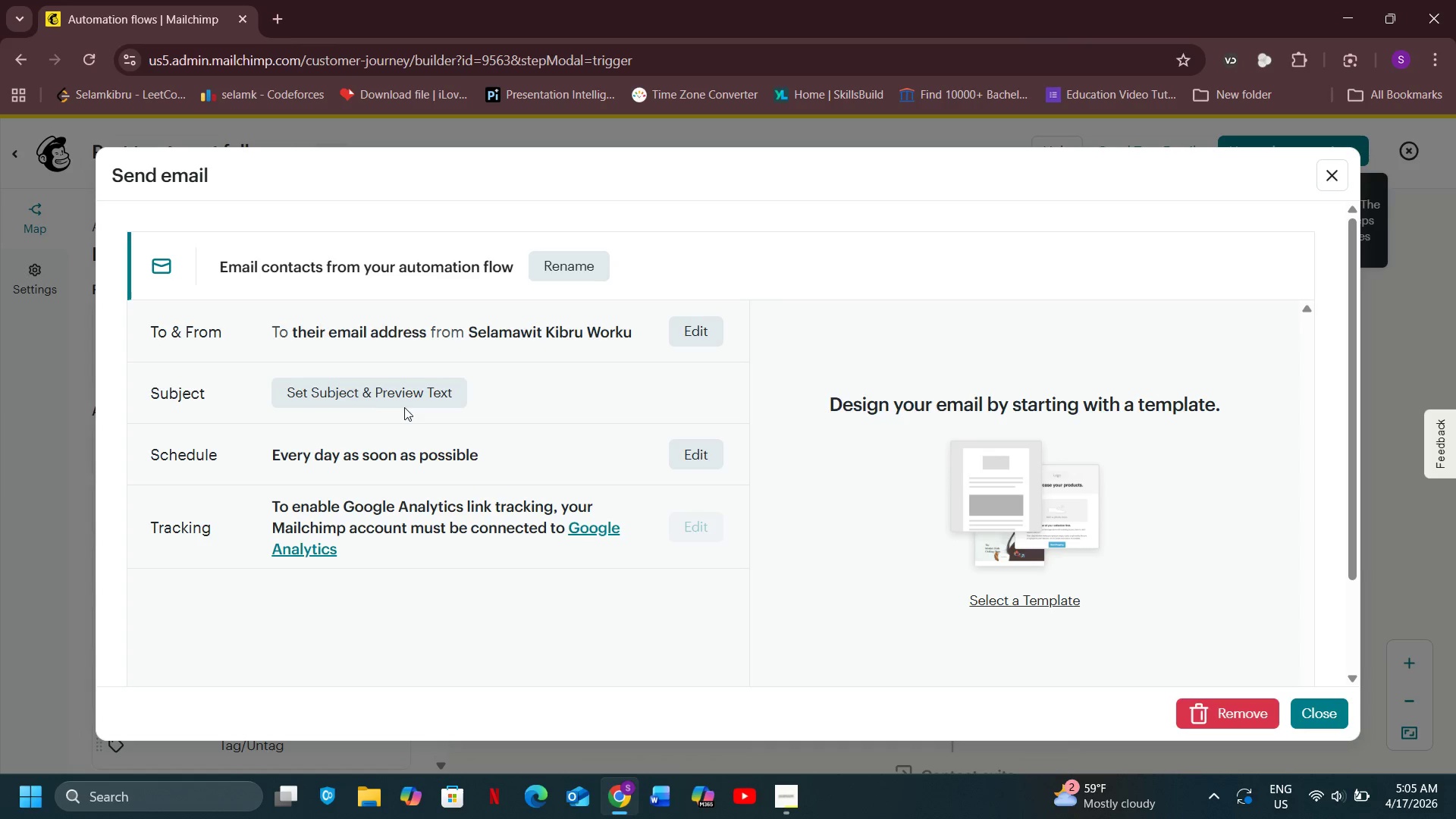 
wait(6.69)
 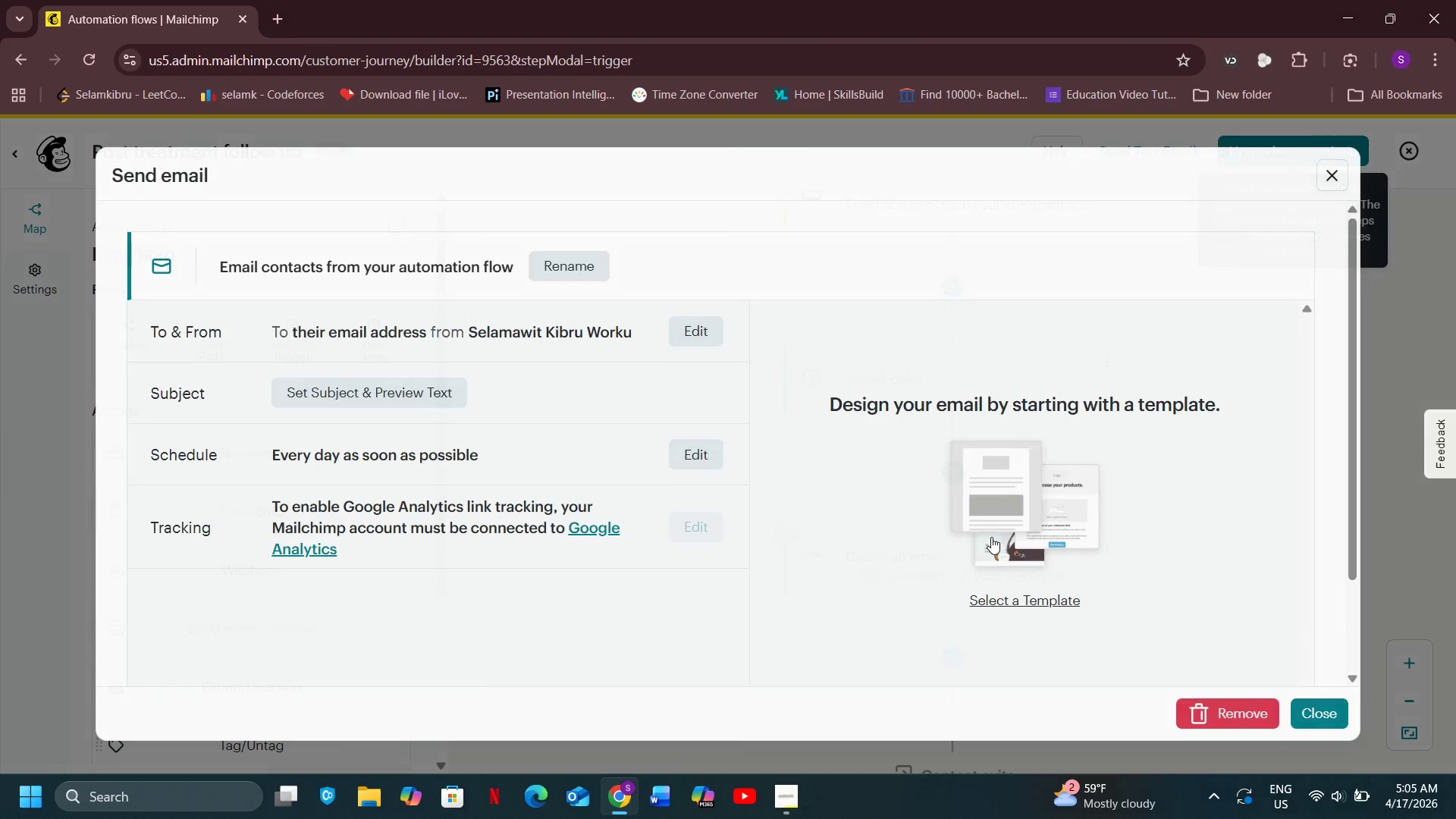 
left_click([375, 392])
 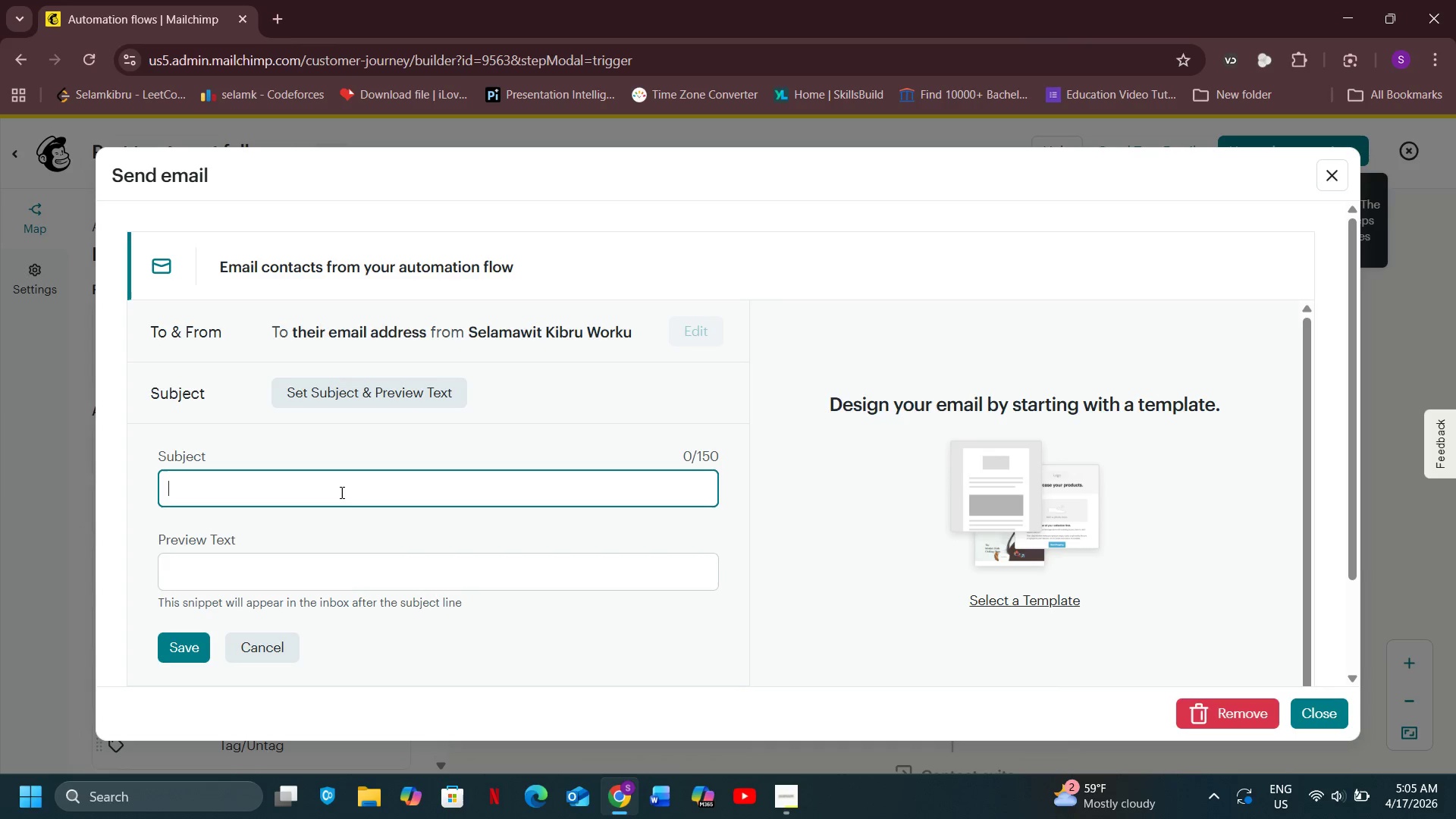 
left_click([340, 492])
 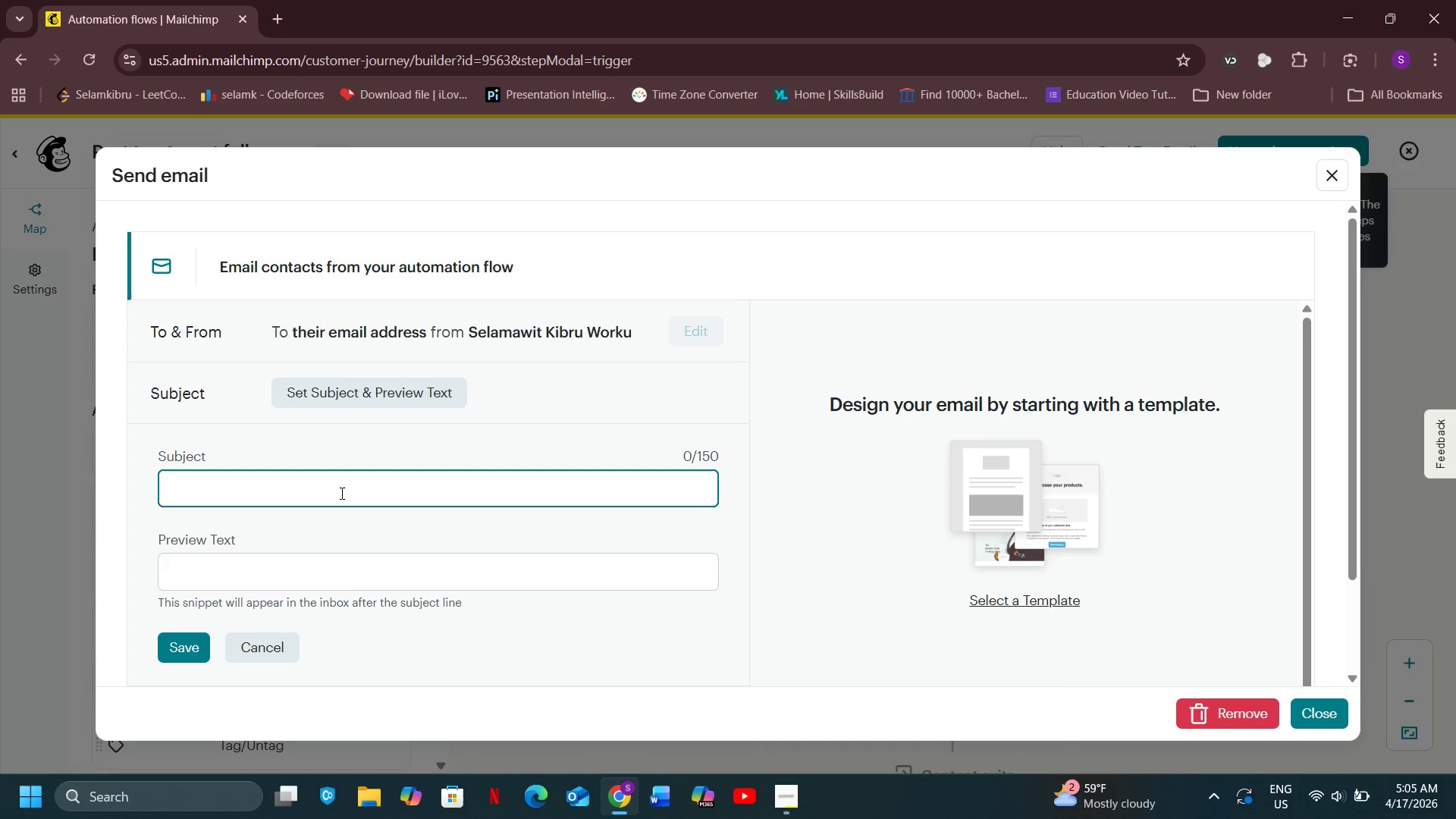 
type(*|FName|*, your glow)
 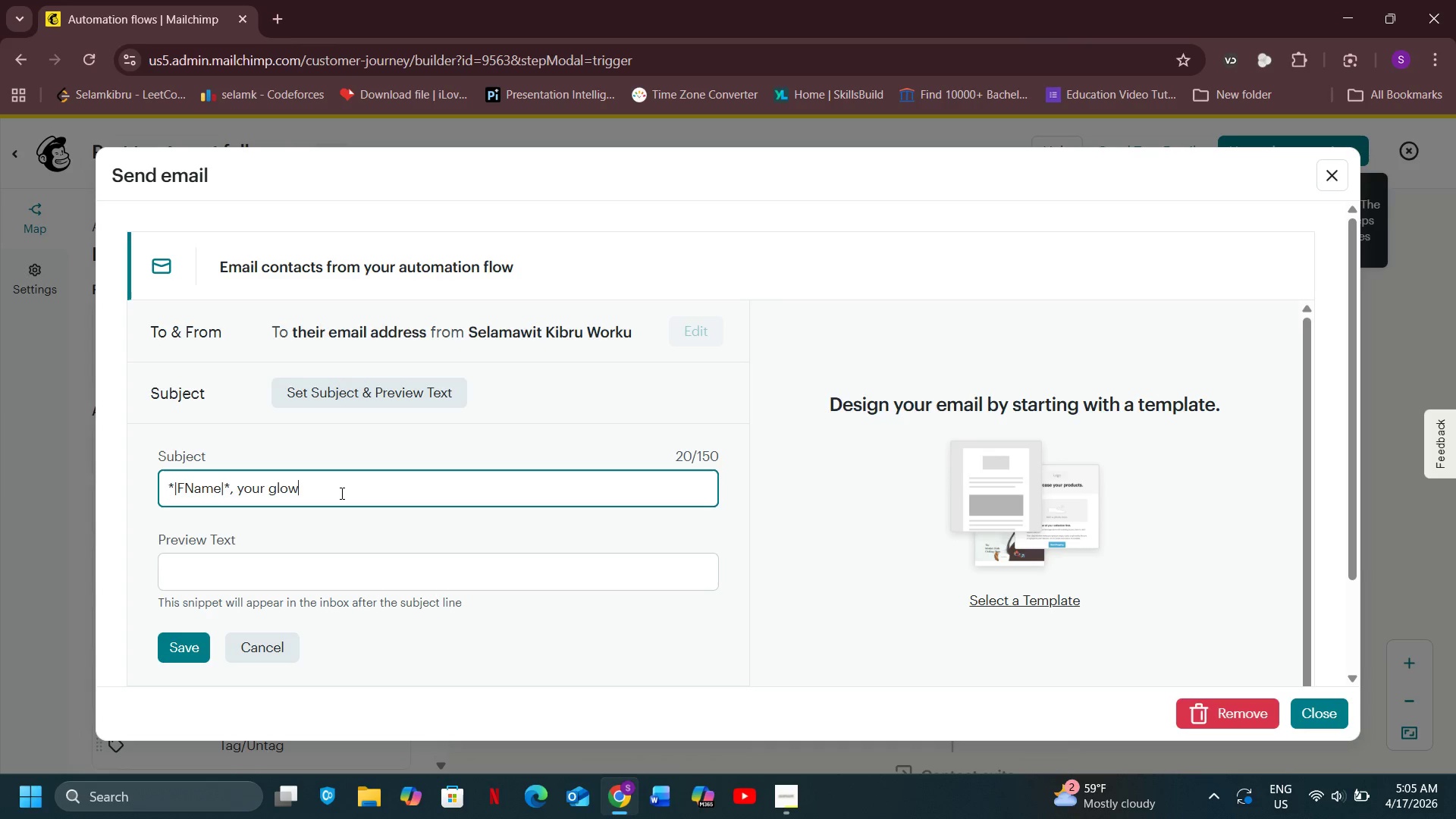 
wait(8.27)
 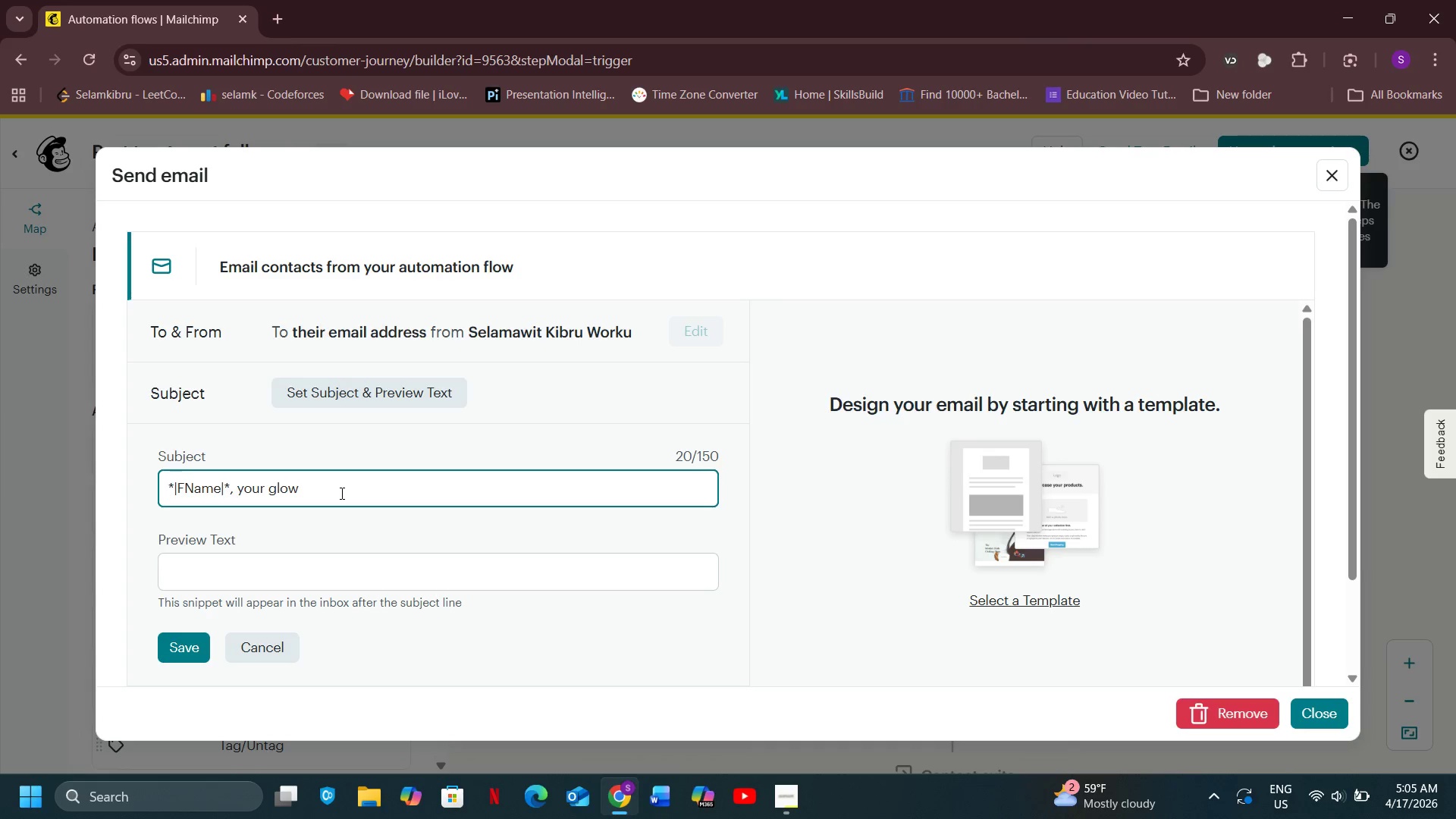 
type( is here)
 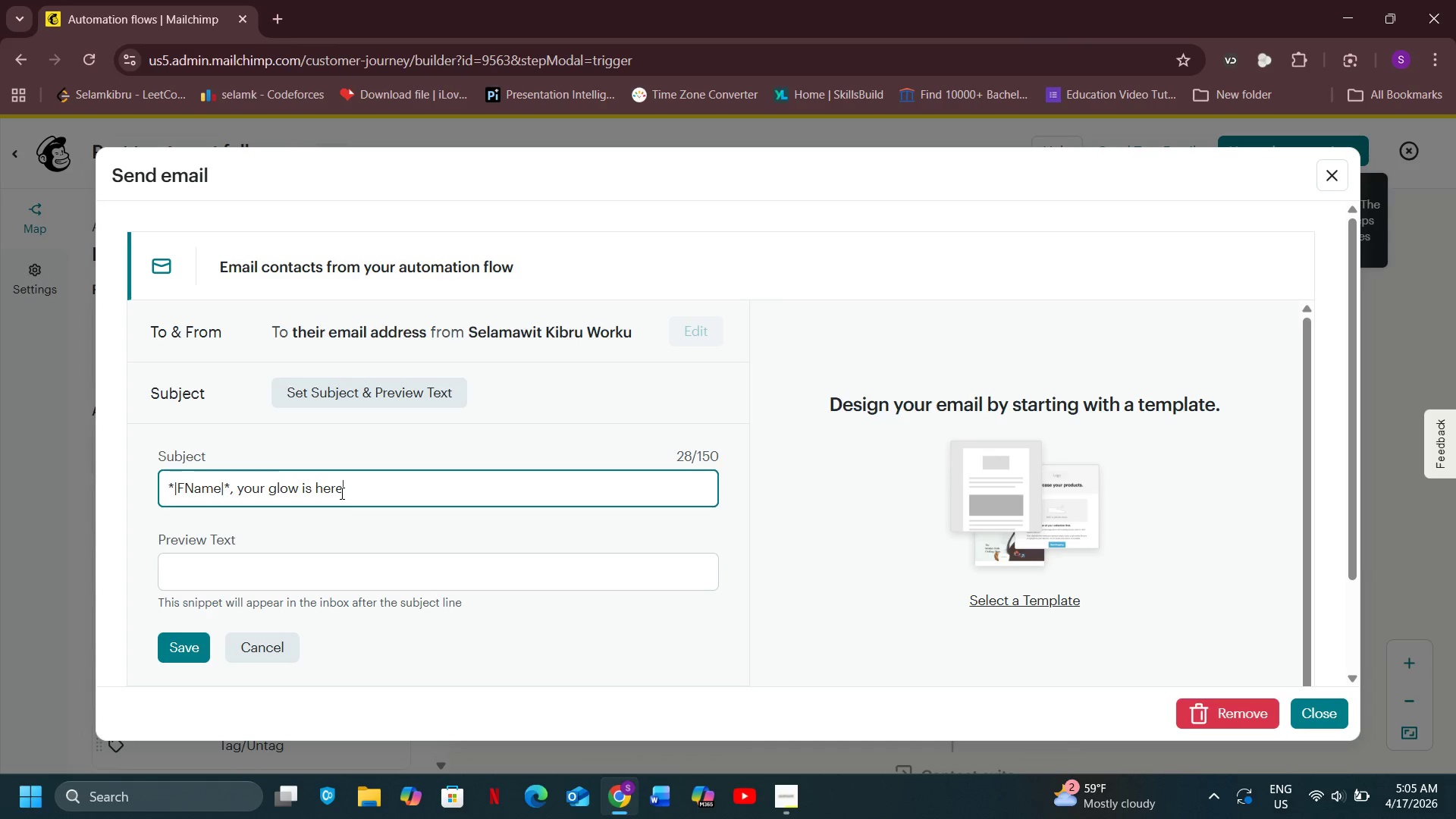 
wait(5.19)
 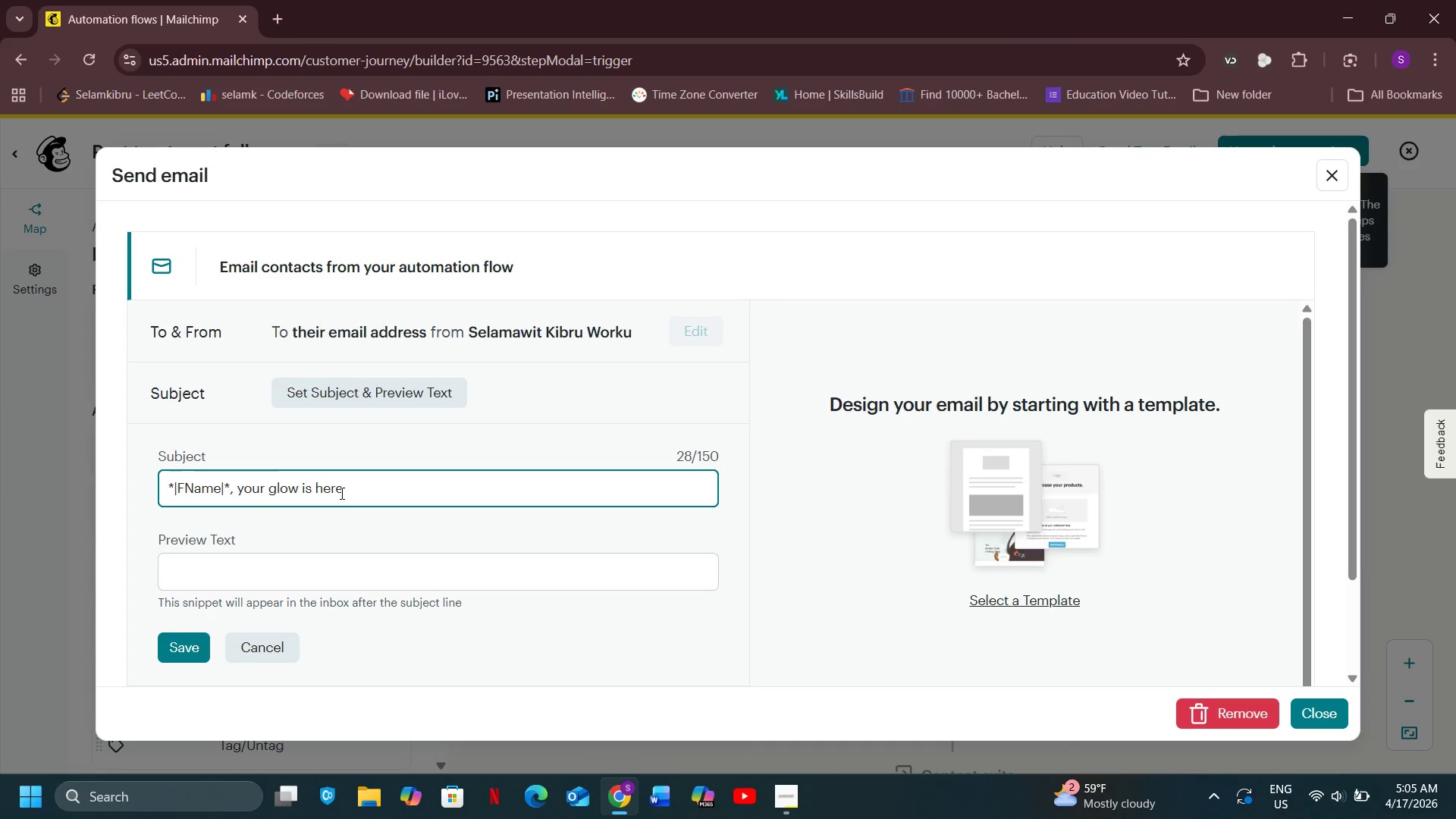 
type(.Ready for the next step?)
 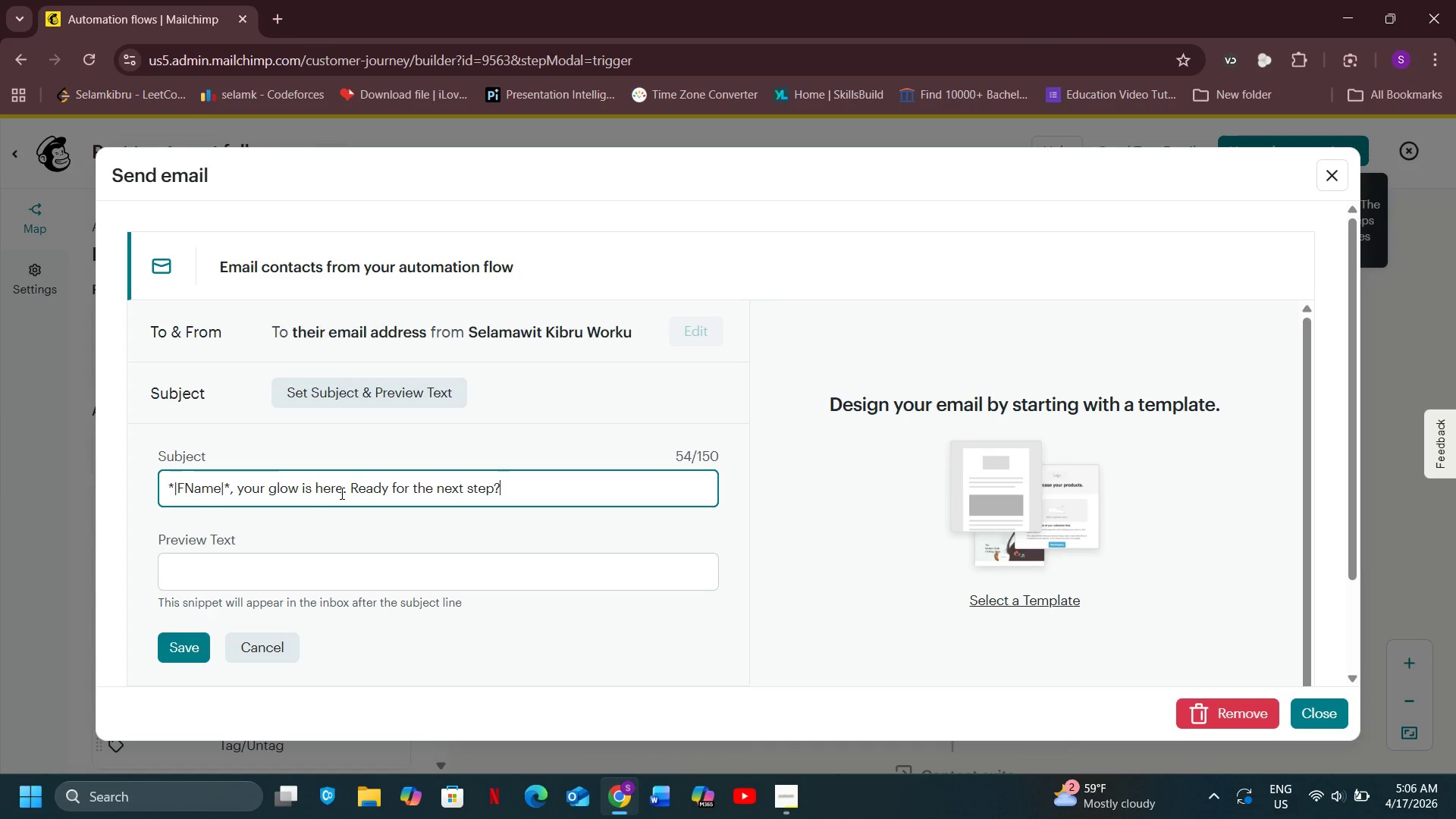 
left_click([172, 648])
 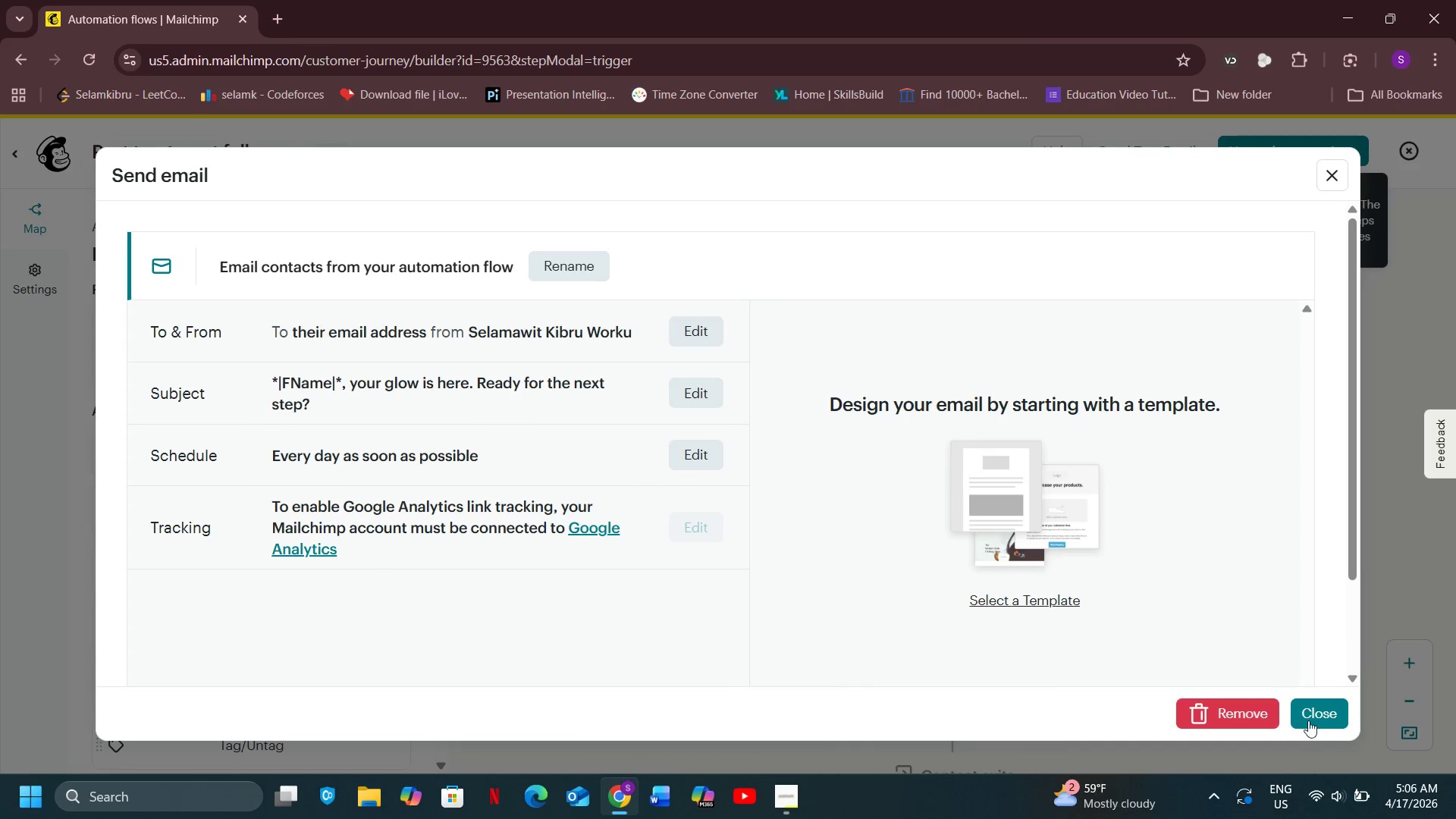 
wait(5.56)
 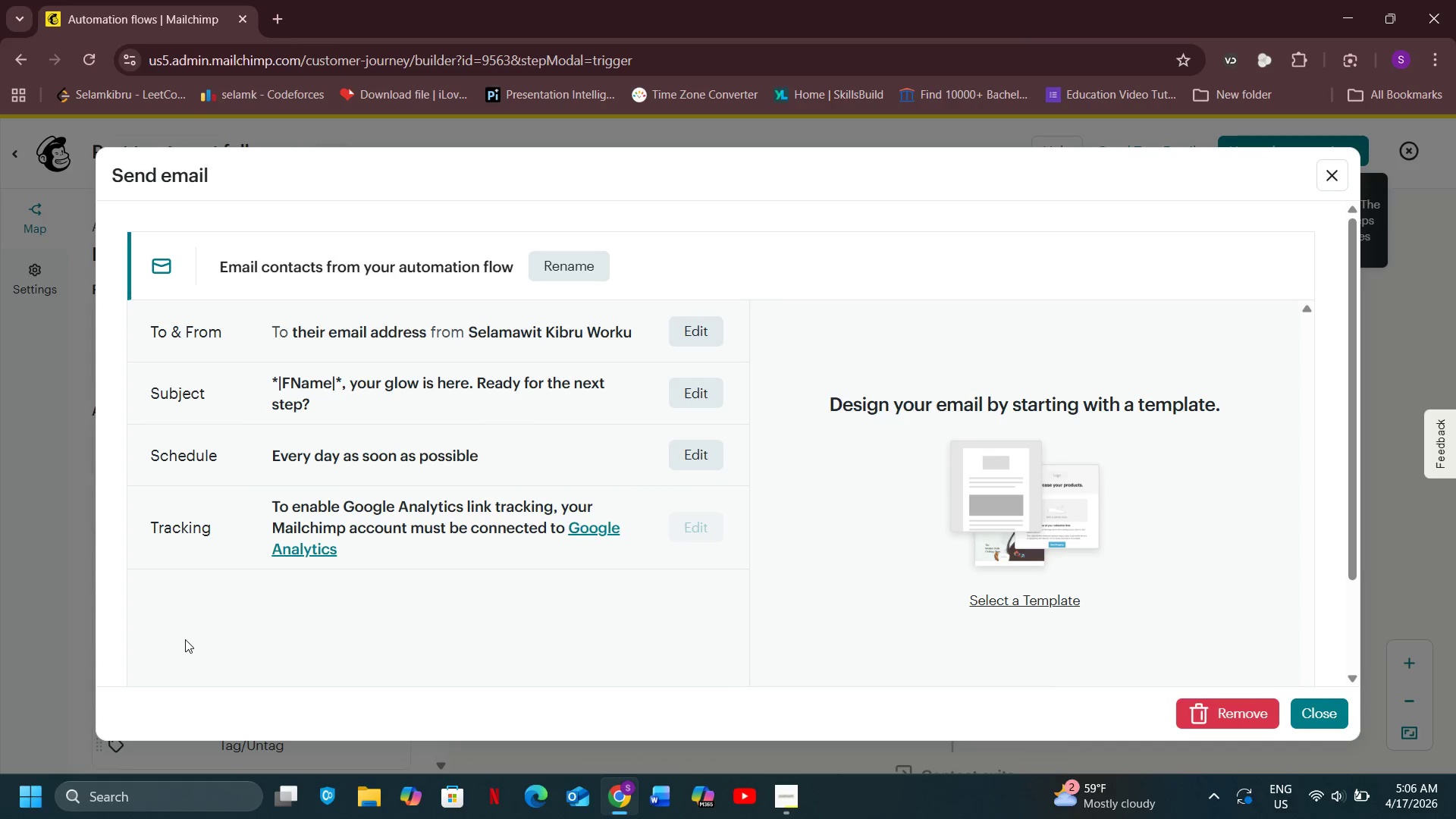 
left_click([1313, 716])
 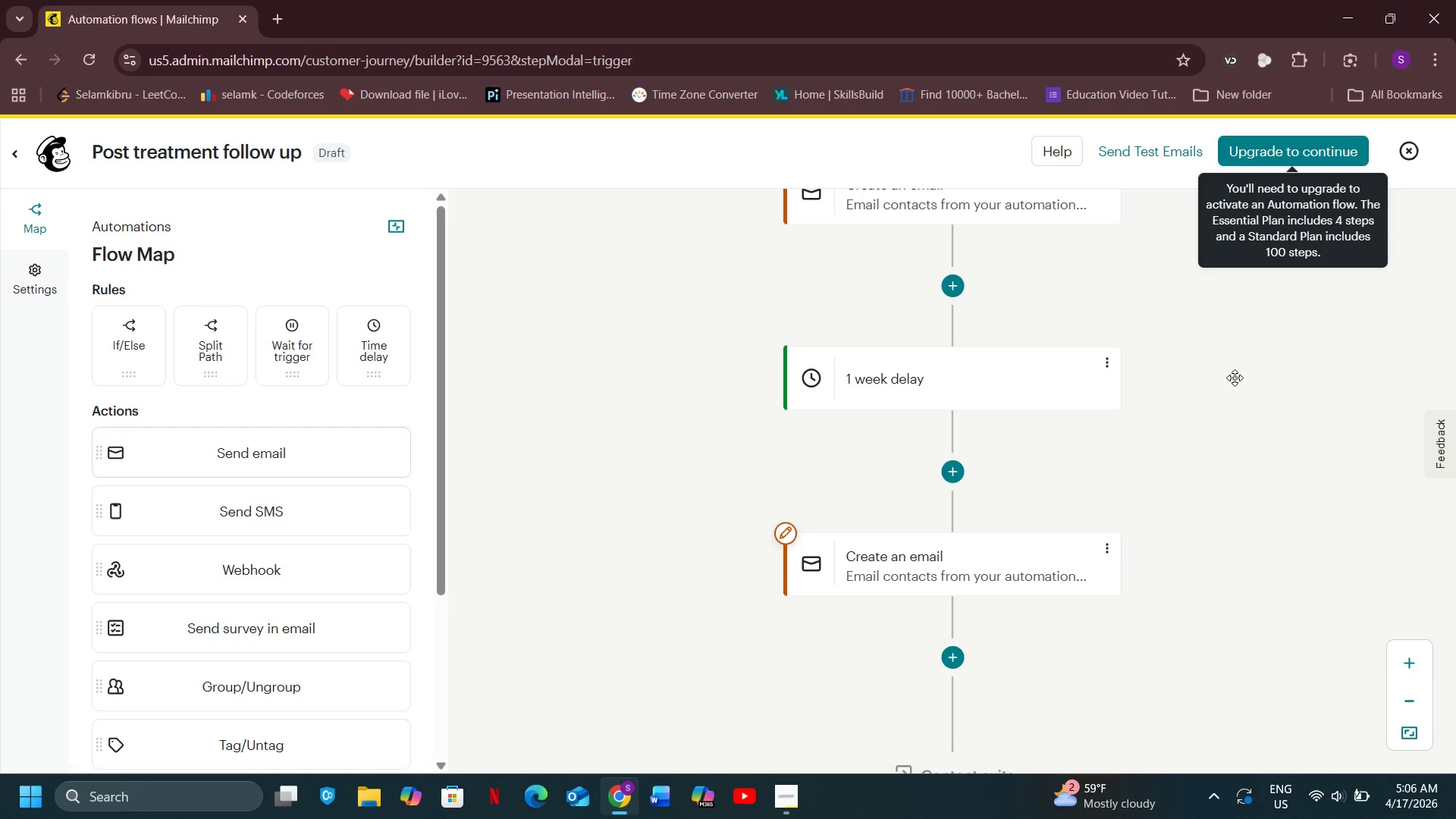 
left_click([1235, 378])
 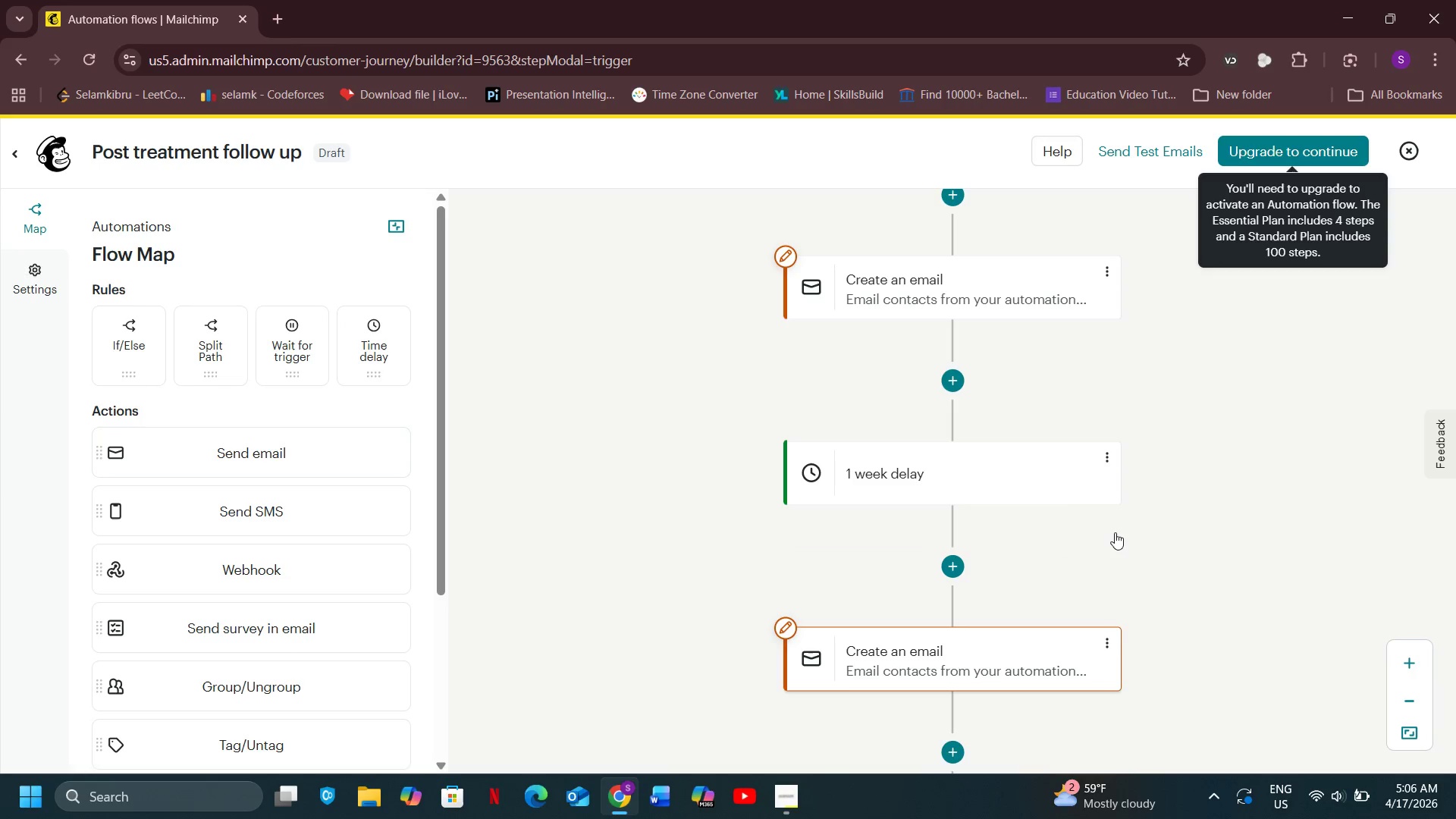 
scroll: coordinate [1106, 509], scroll_direction: up, amount: 5.0
 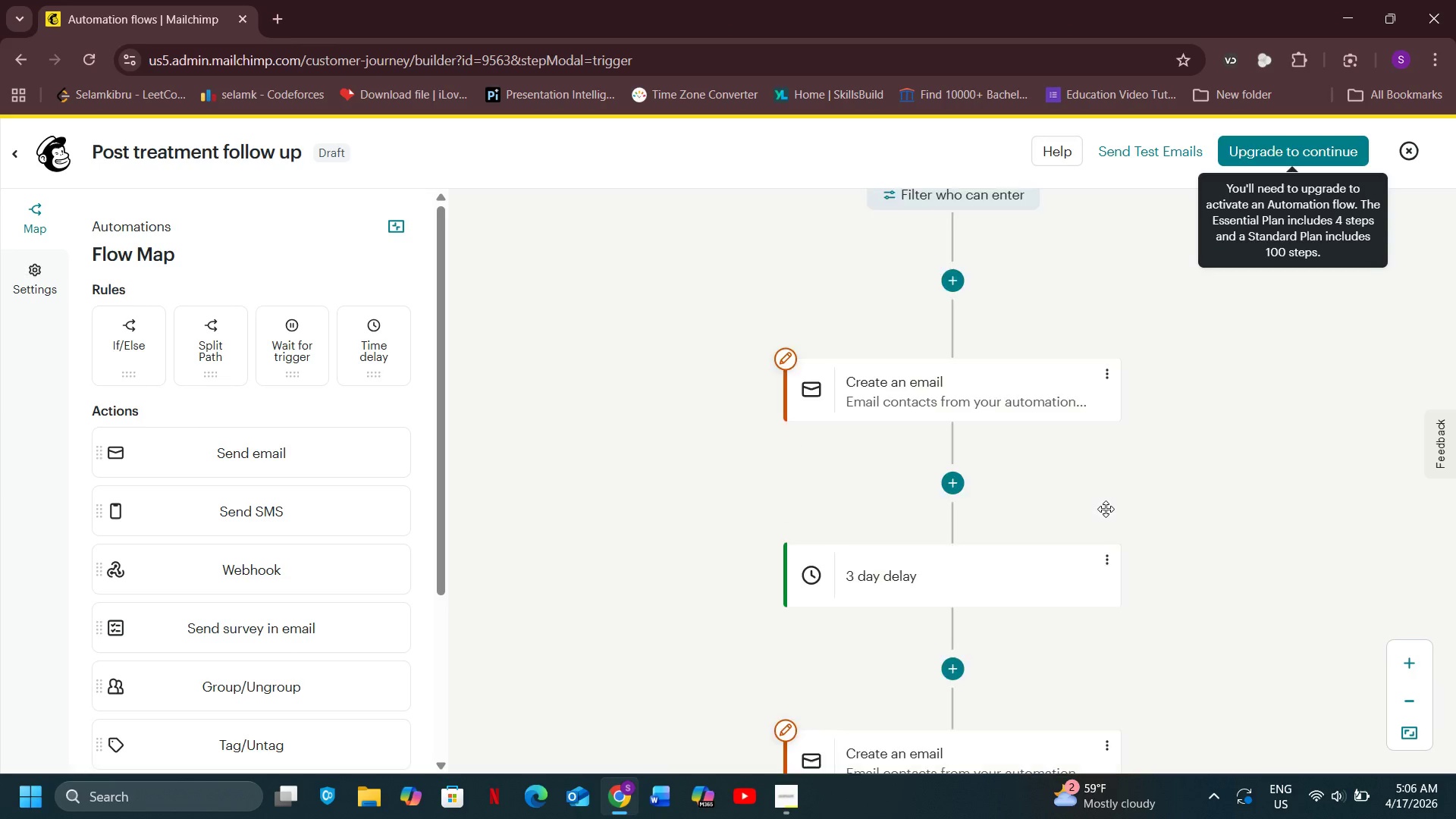 
scroll: coordinate [1105, 512], scroll_direction: down, amount: 2.0
 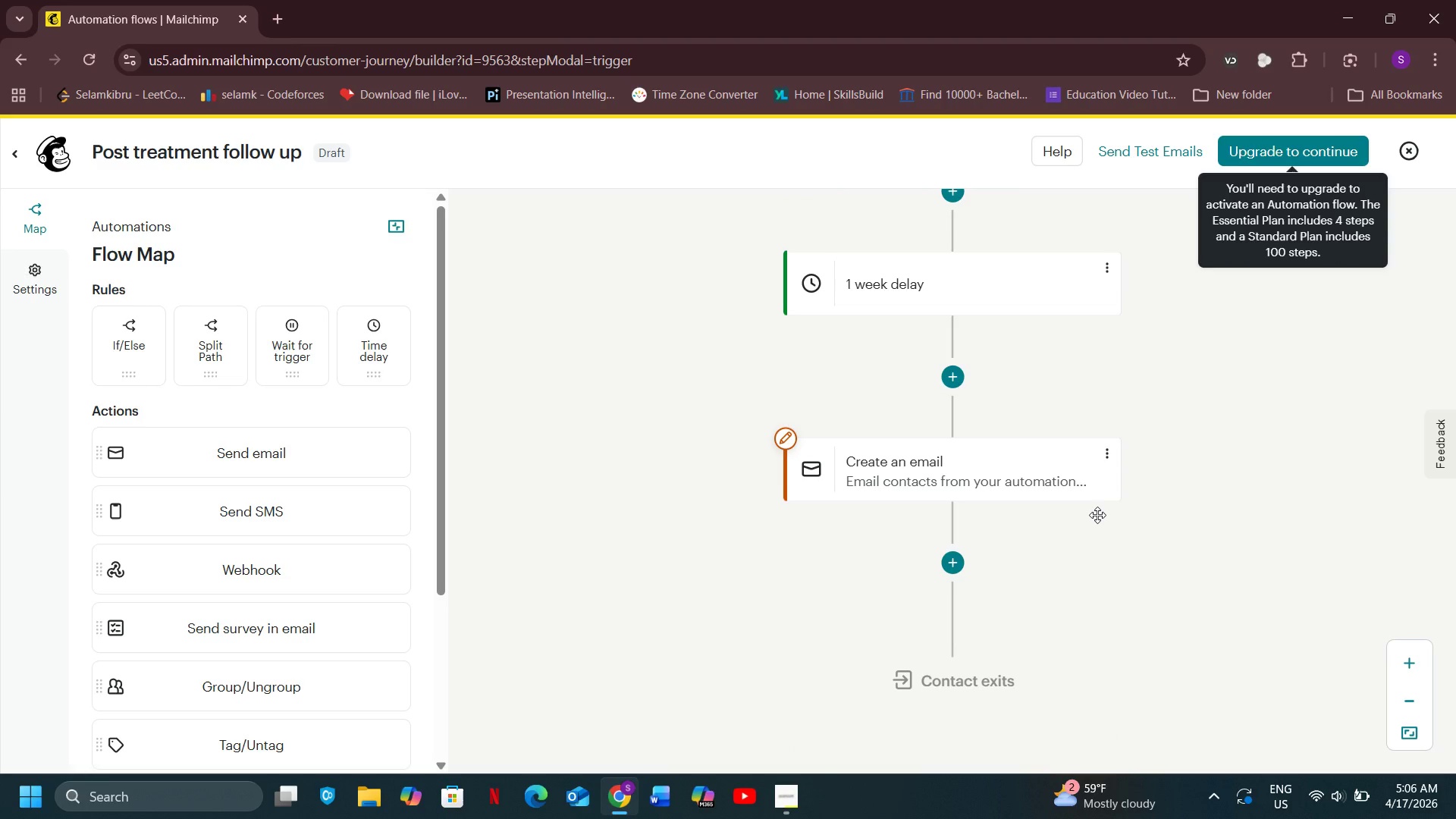 
scroll: coordinate [1095, 515], scroll_direction: up, amount: 5.0
 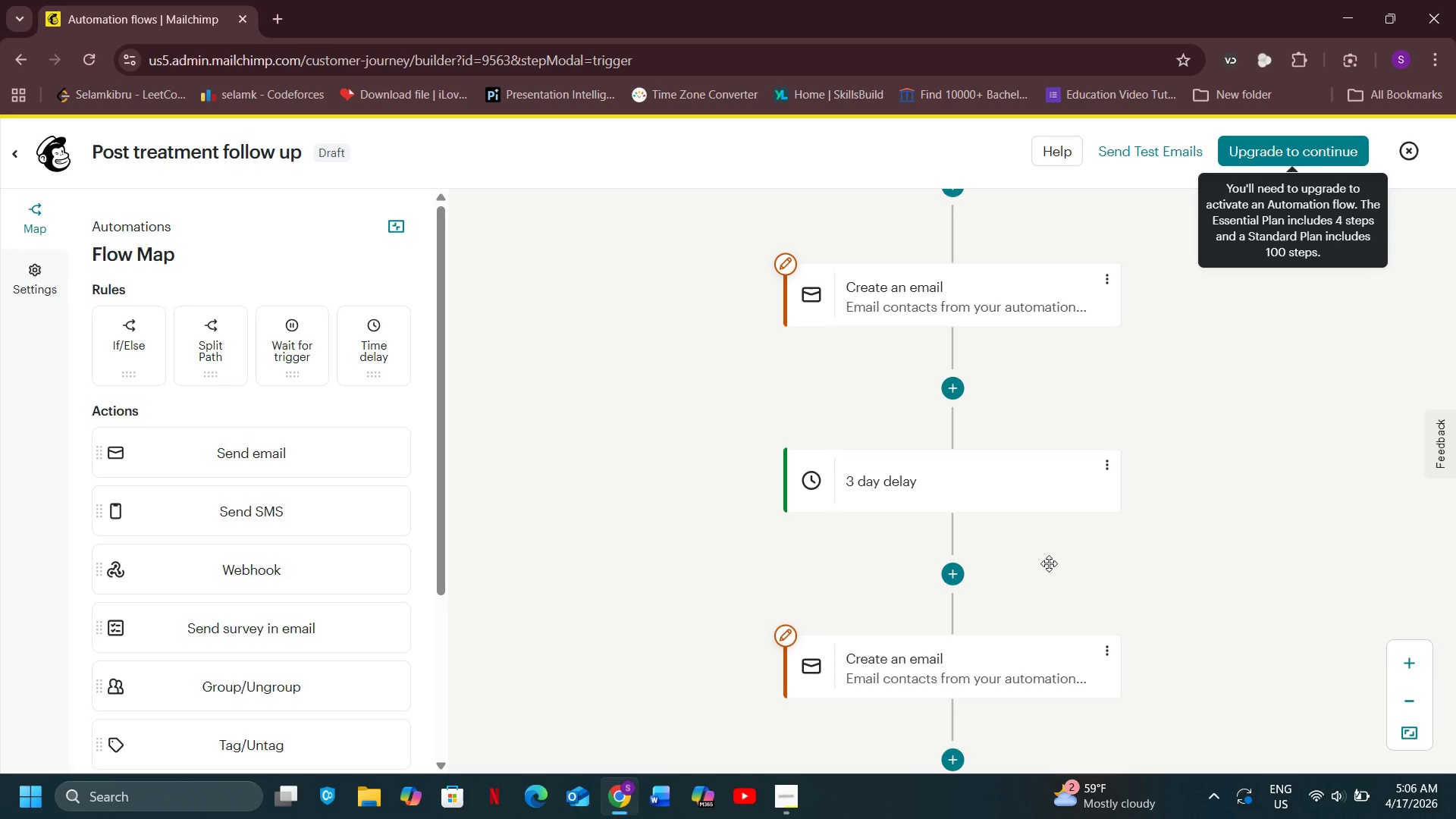 
wait(5.45)
 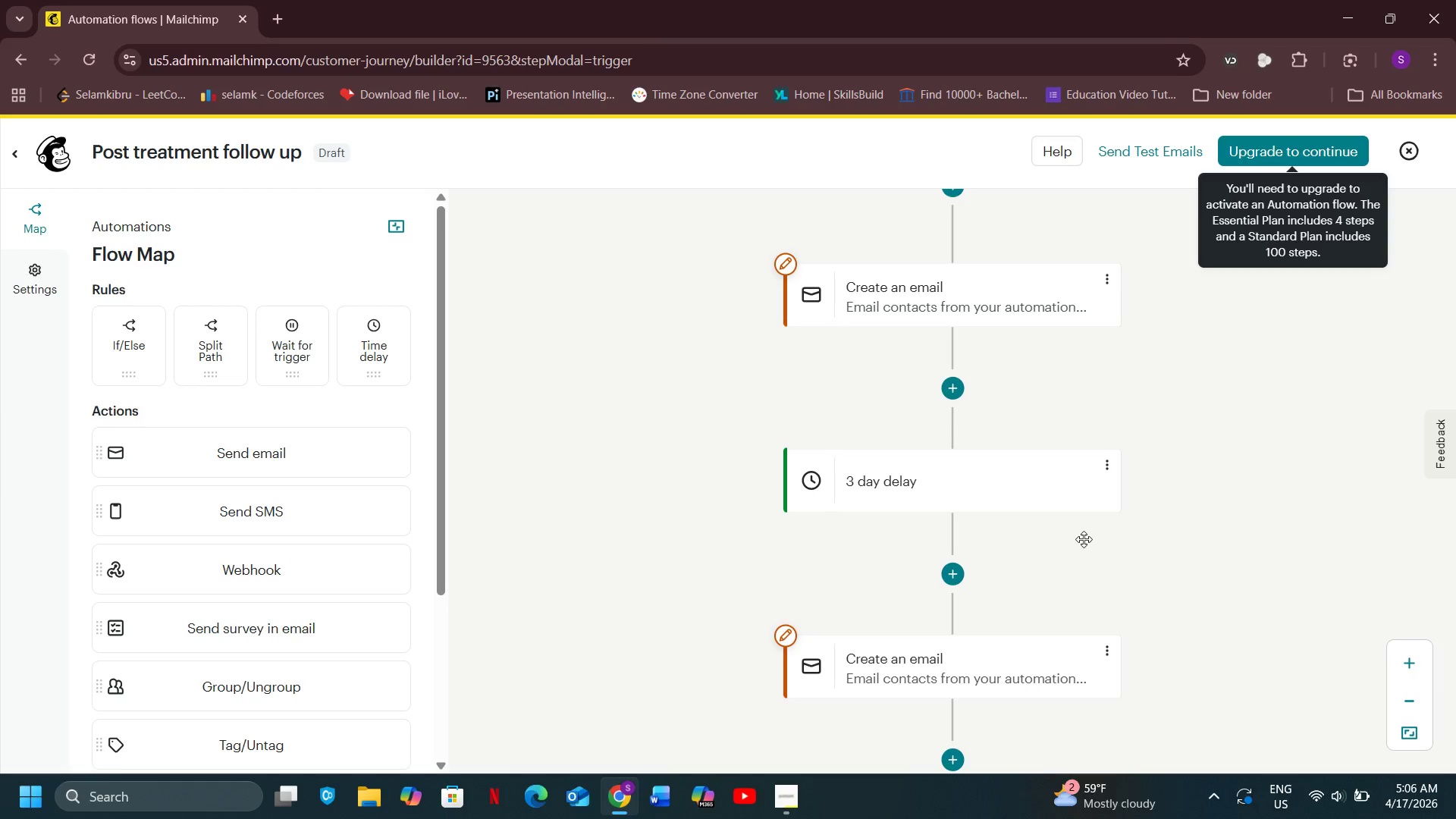 
scroll: coordinate [1054, 548], scroll_direction: up, amount: 2.0
 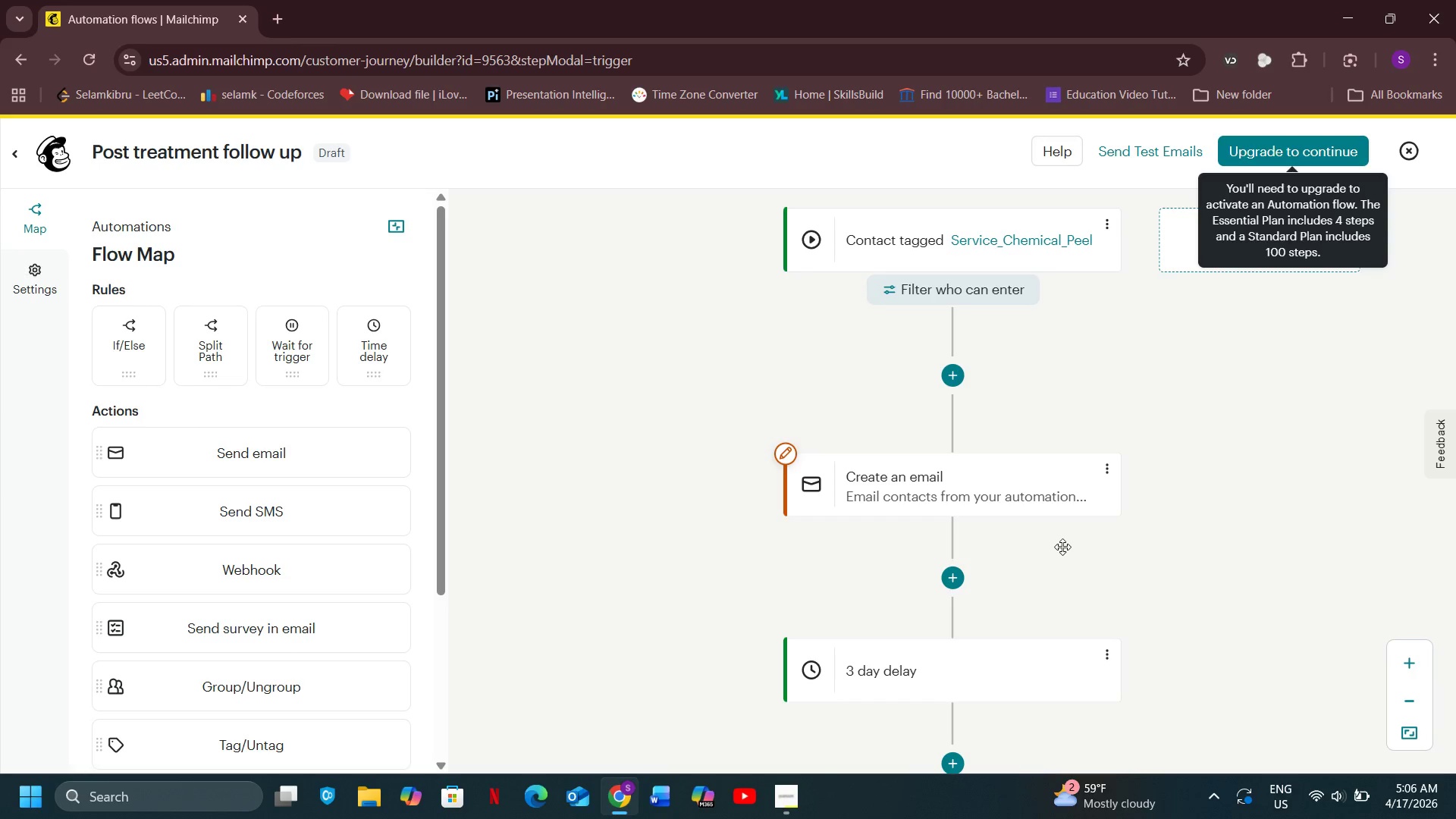 
wait(8.56)
 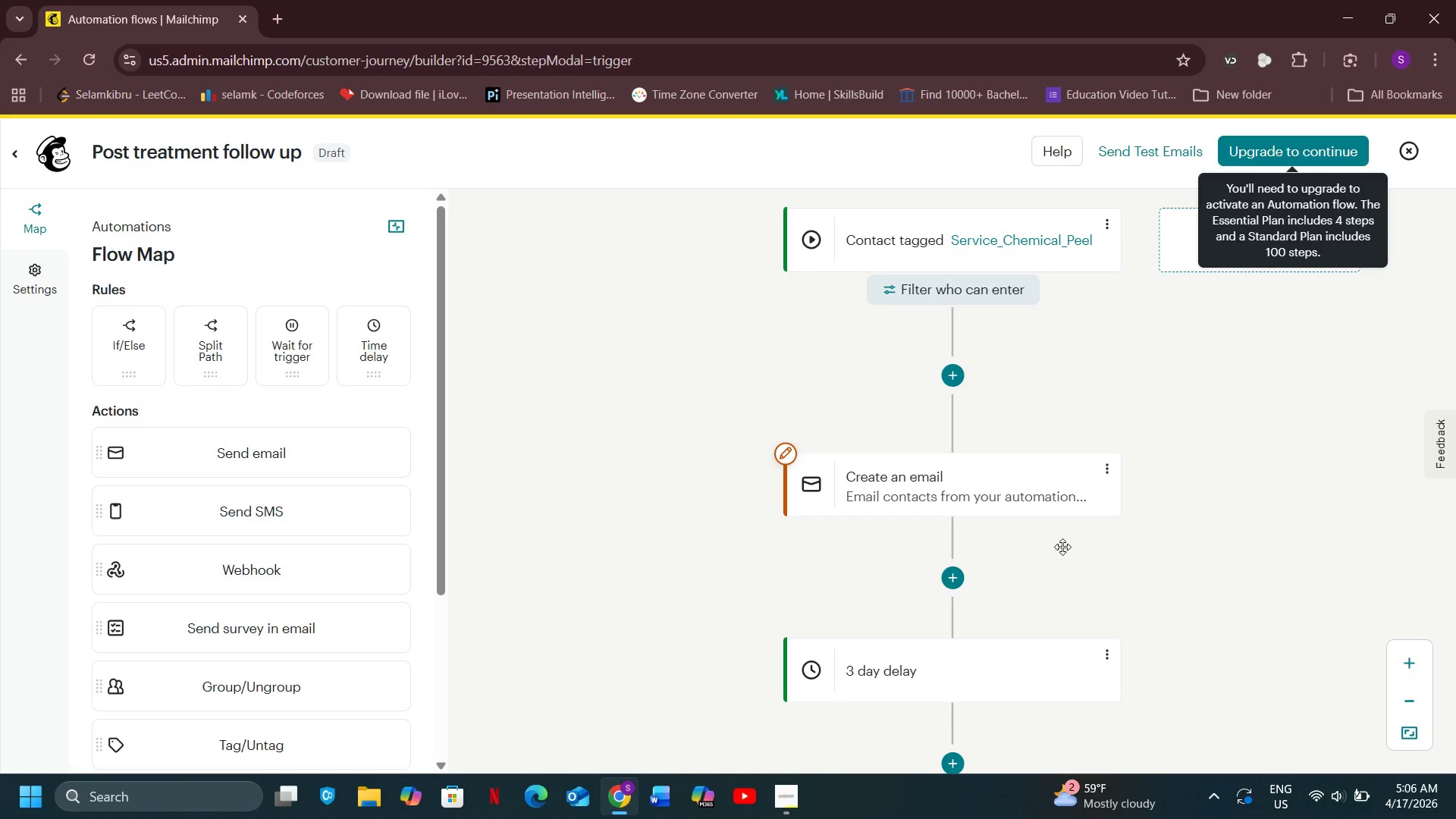 
left_click([1000, 479])
 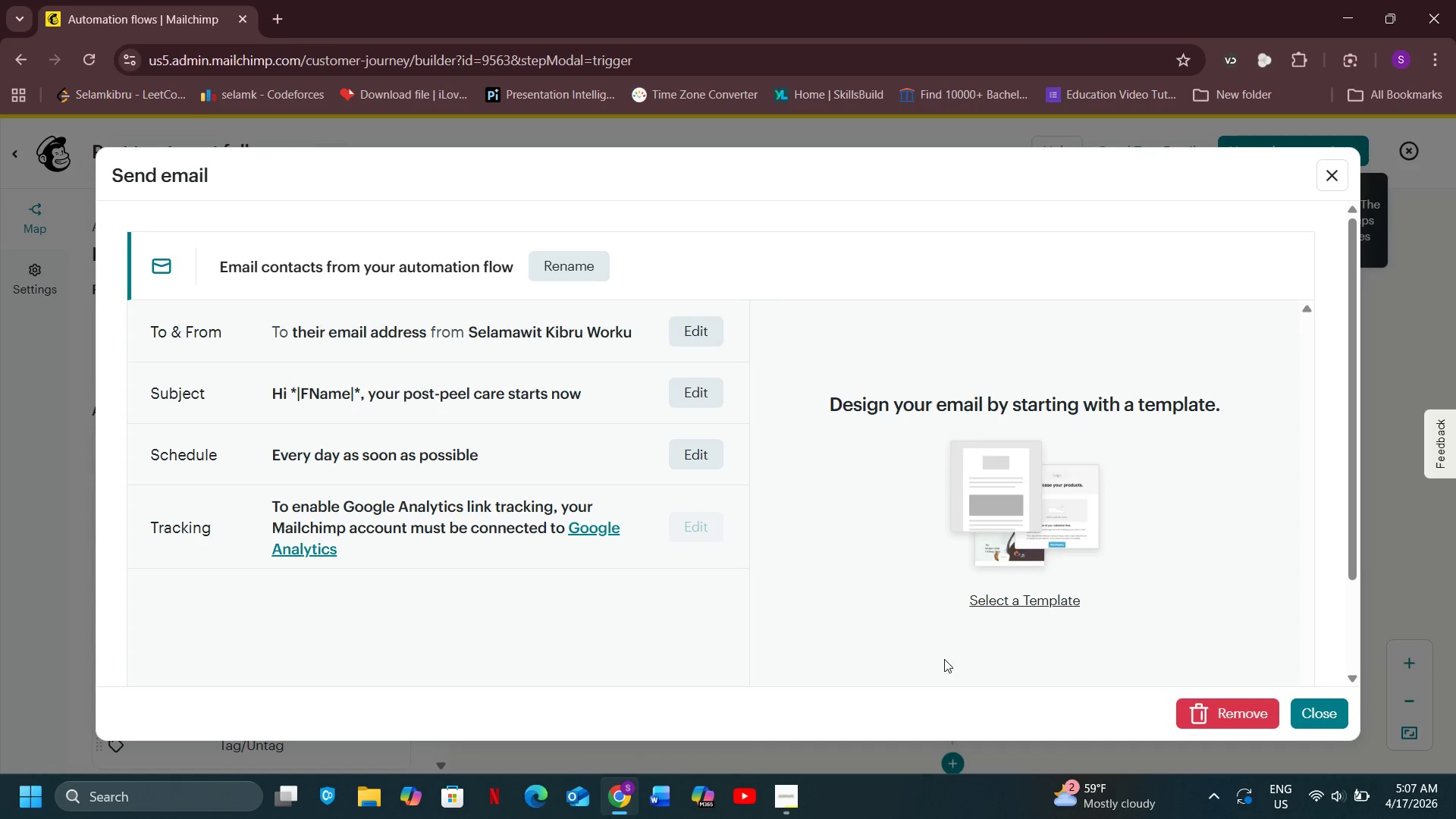 
wait(11.17)
 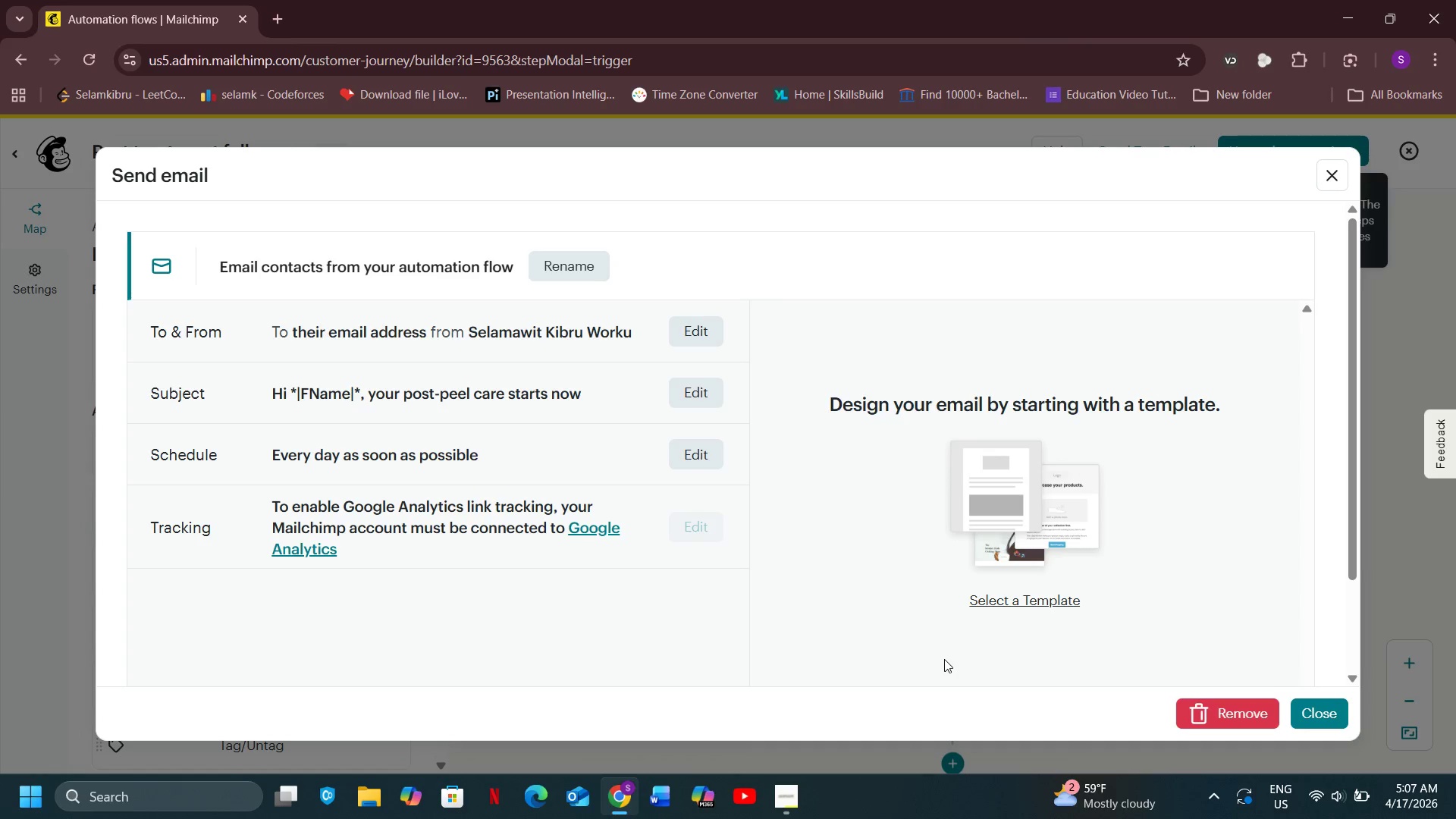 
left_click([999, 516])
 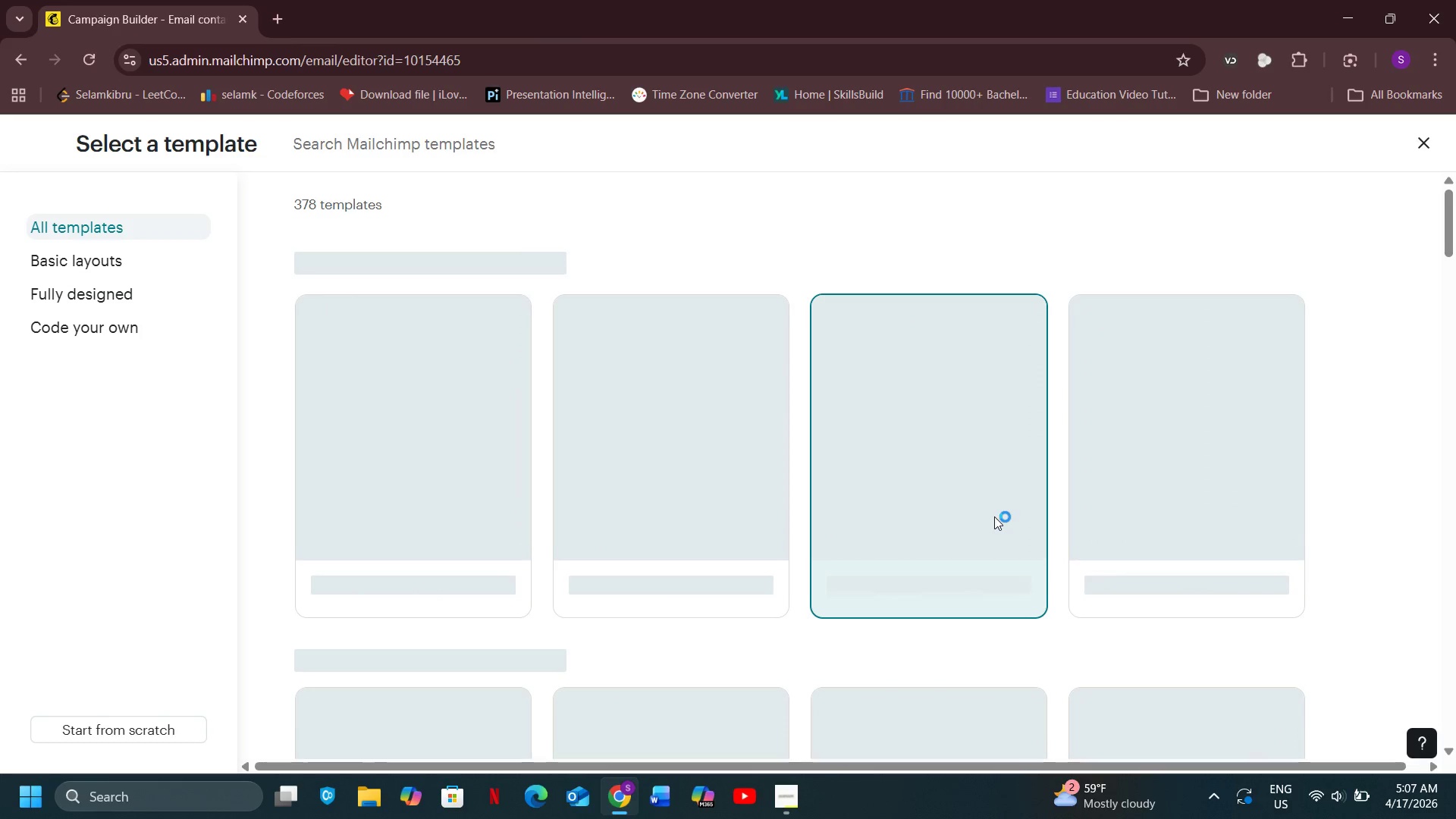 
wait(7.91)
 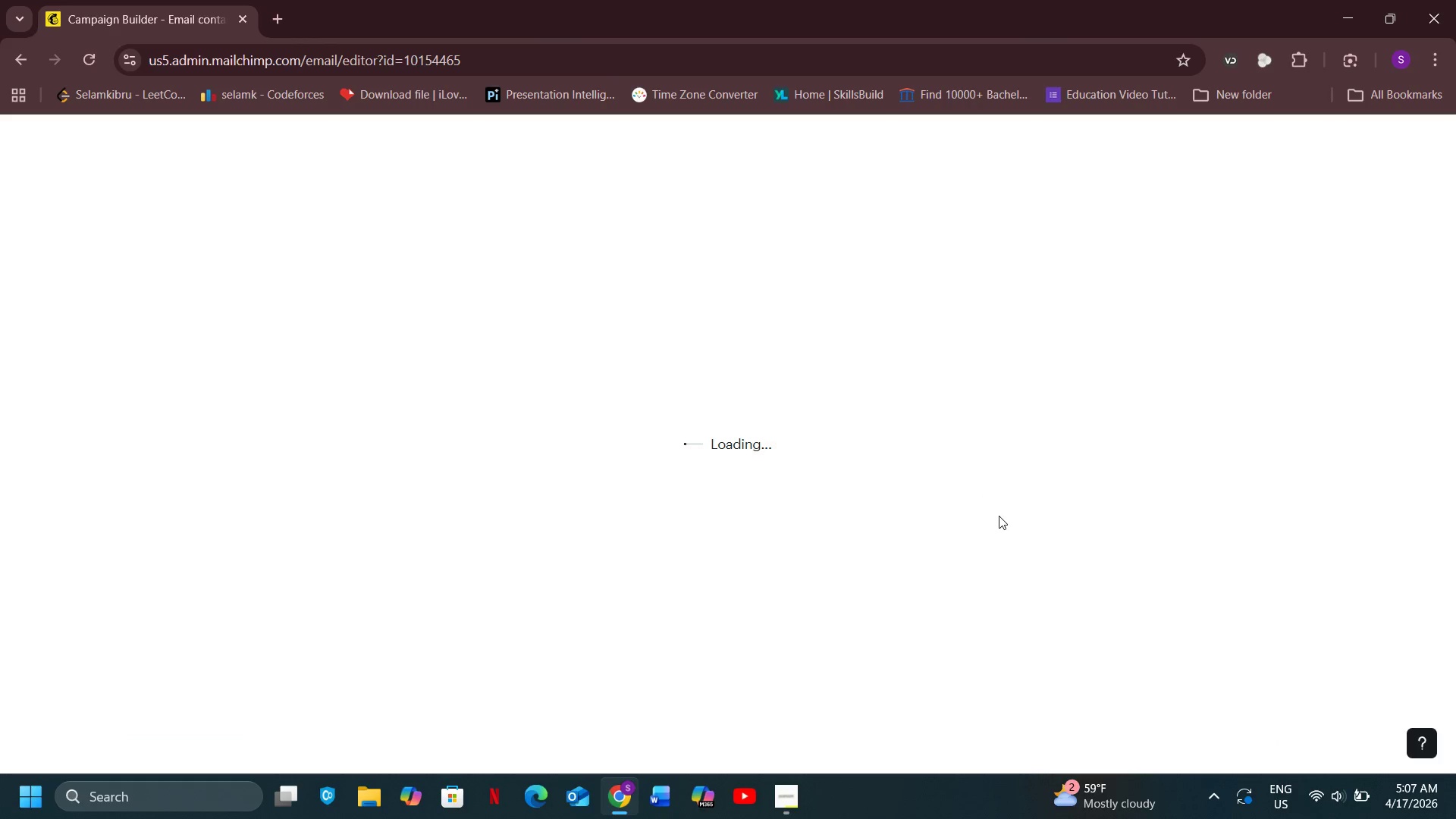 
mouse_move([987, 551])
 